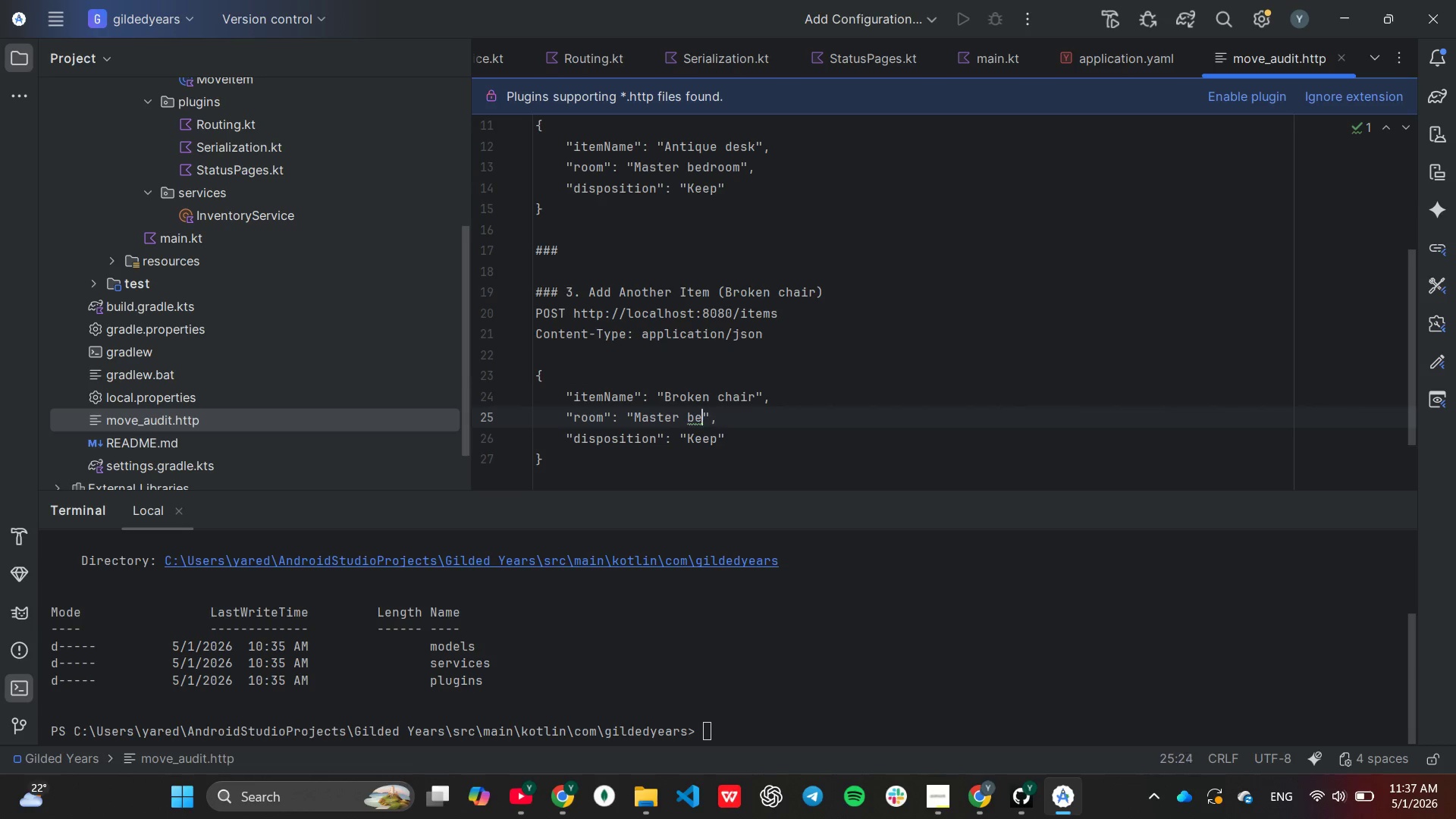 
key(Backspace)
key(Backspace)
key(Backspace)
key(Backspace)
key(Backspace)
key(Backspace)
key(Backspace)
key(Backspace)
key(Backspace)
key(Backspace)
type(Basement)
 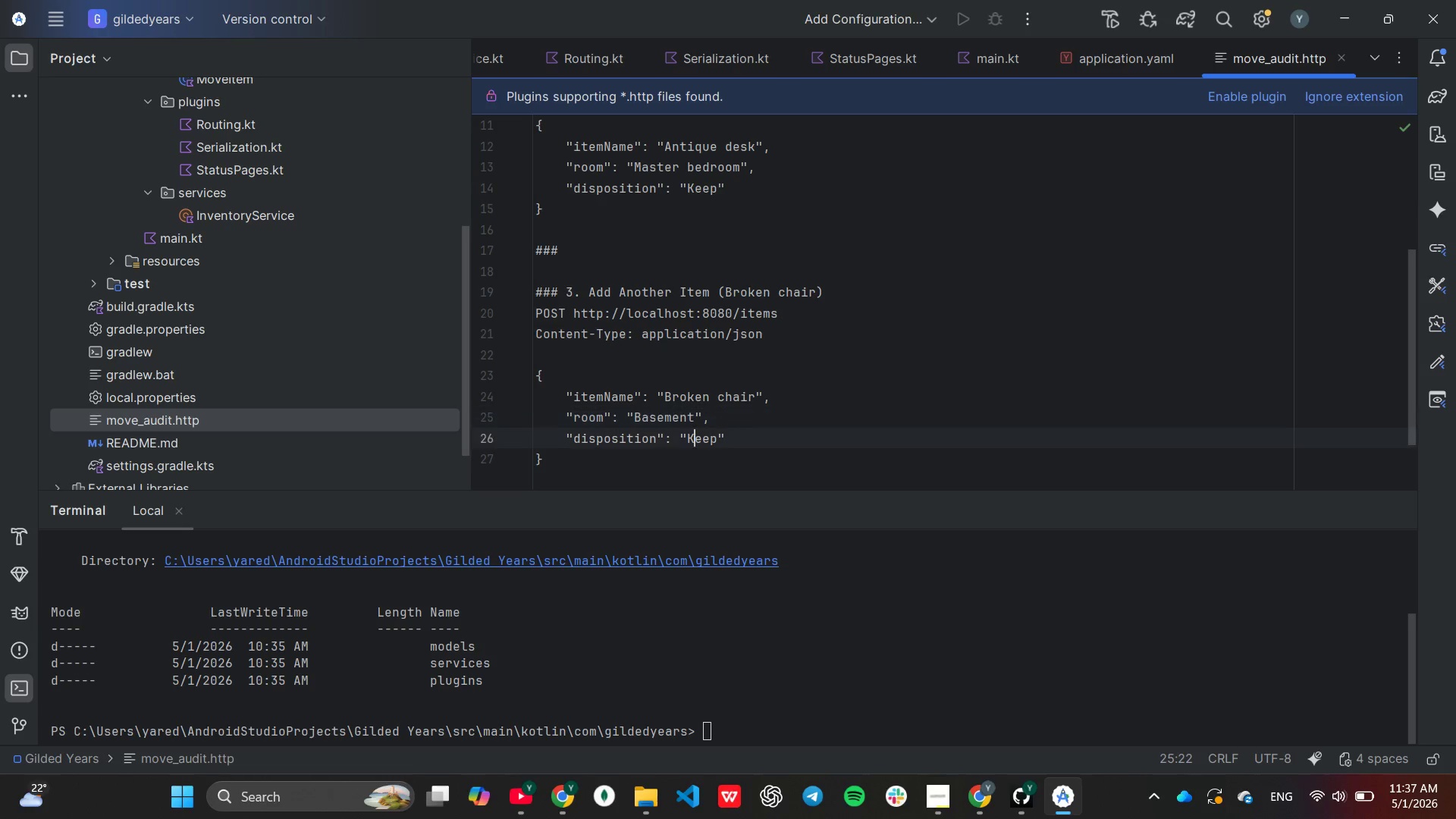 
key(ArrowDown)
 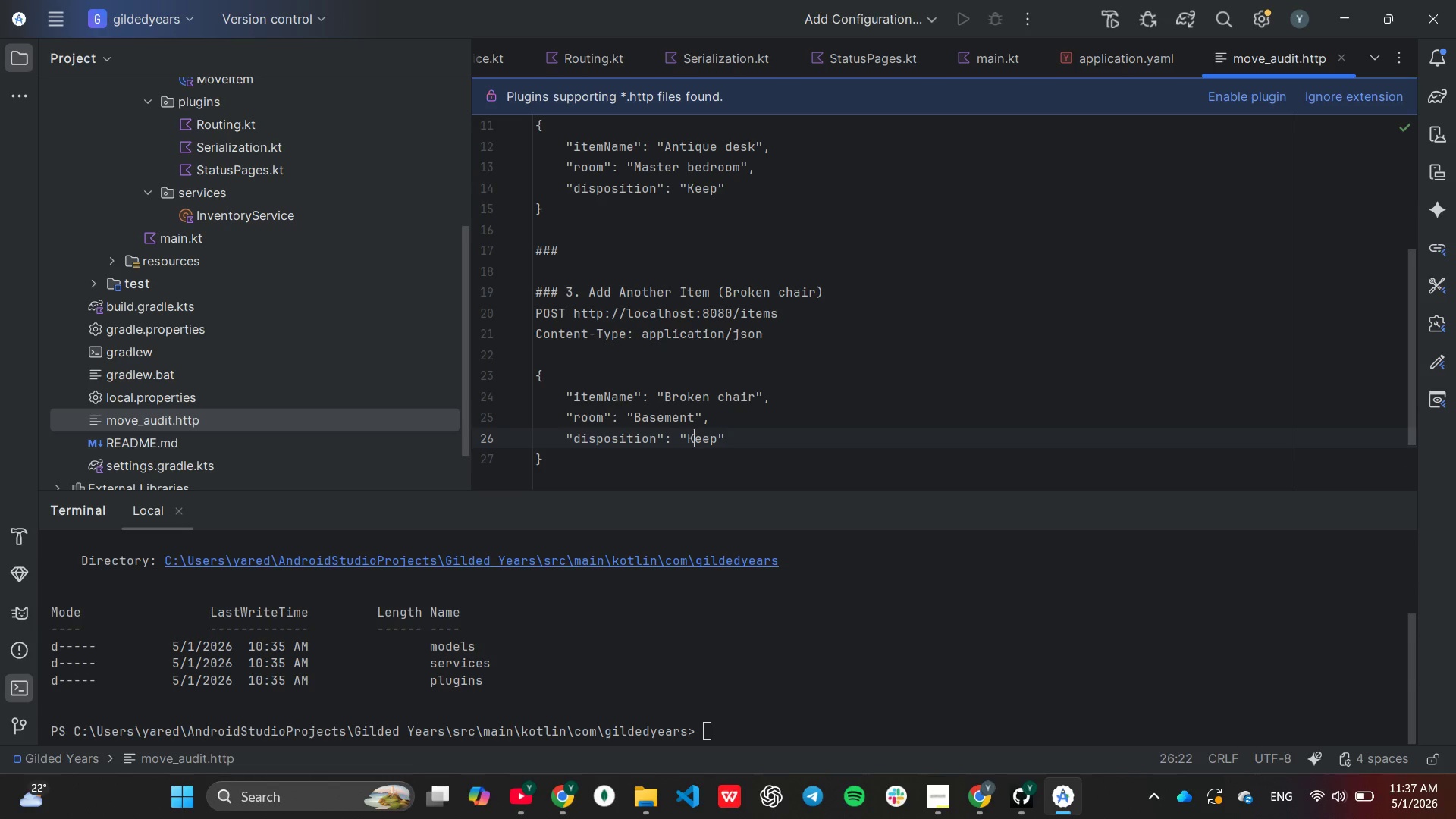 
key(ArrowRight)
 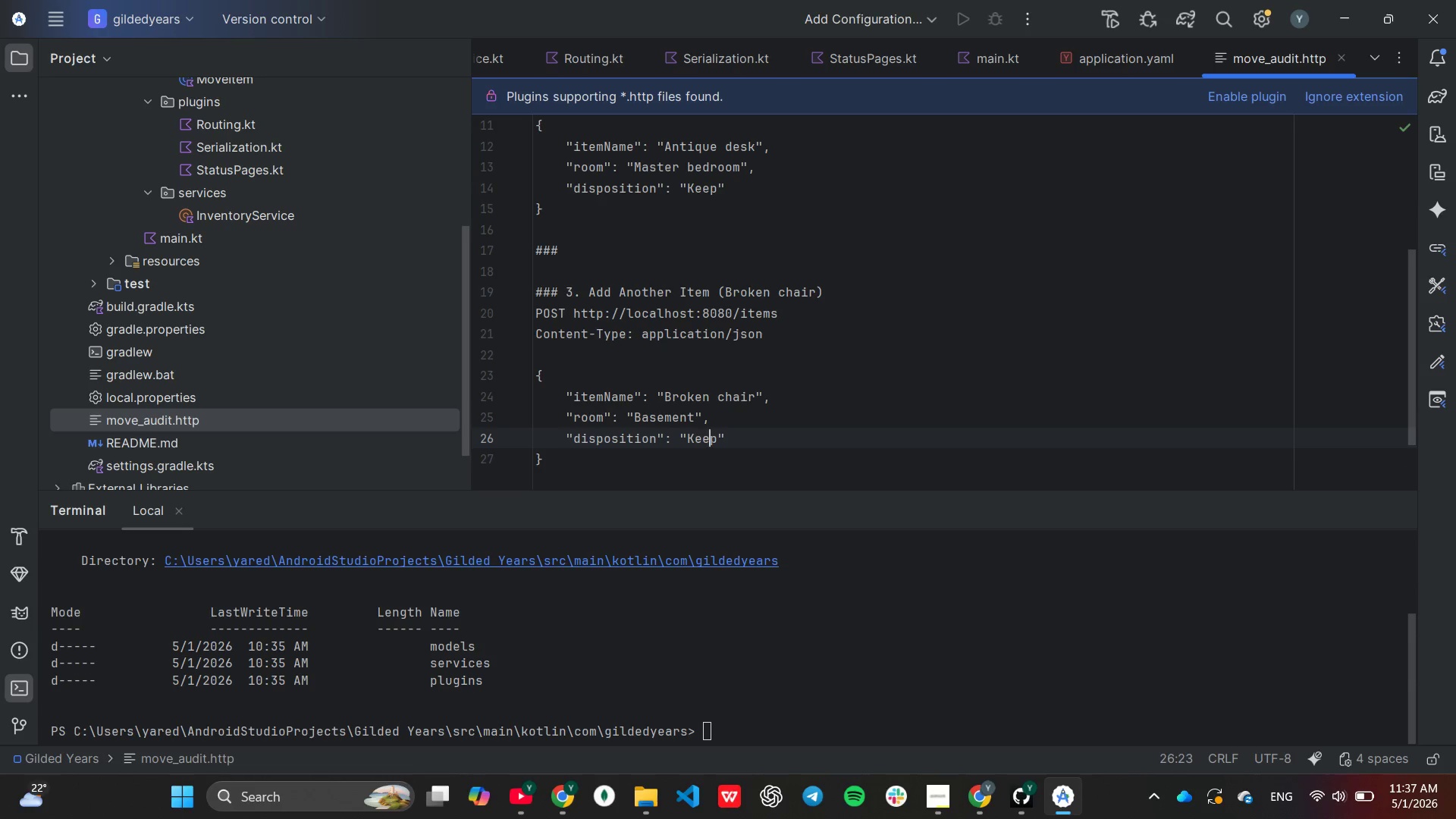 
key(ArrowRight)
 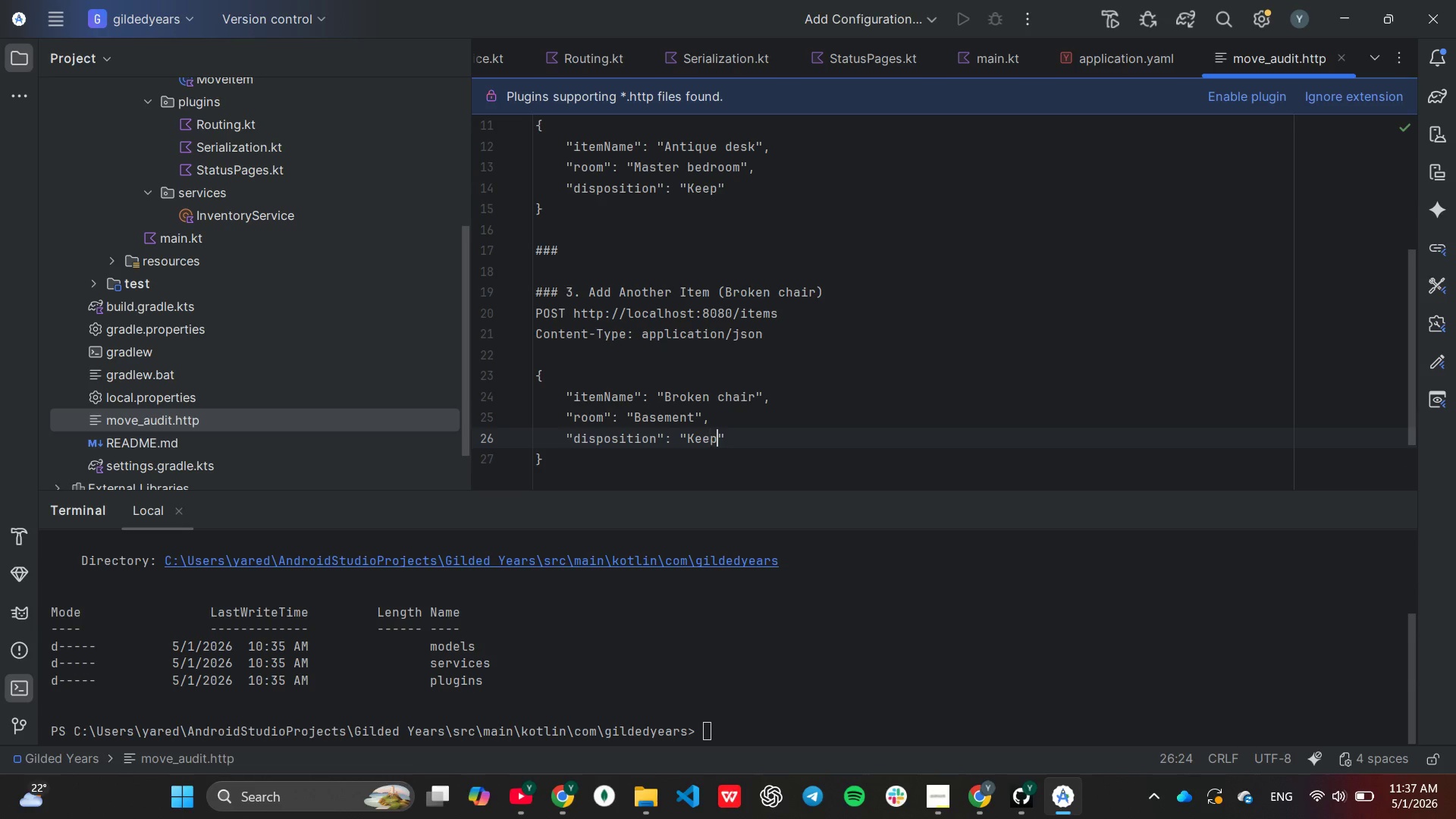 
key(ArrowRight)
 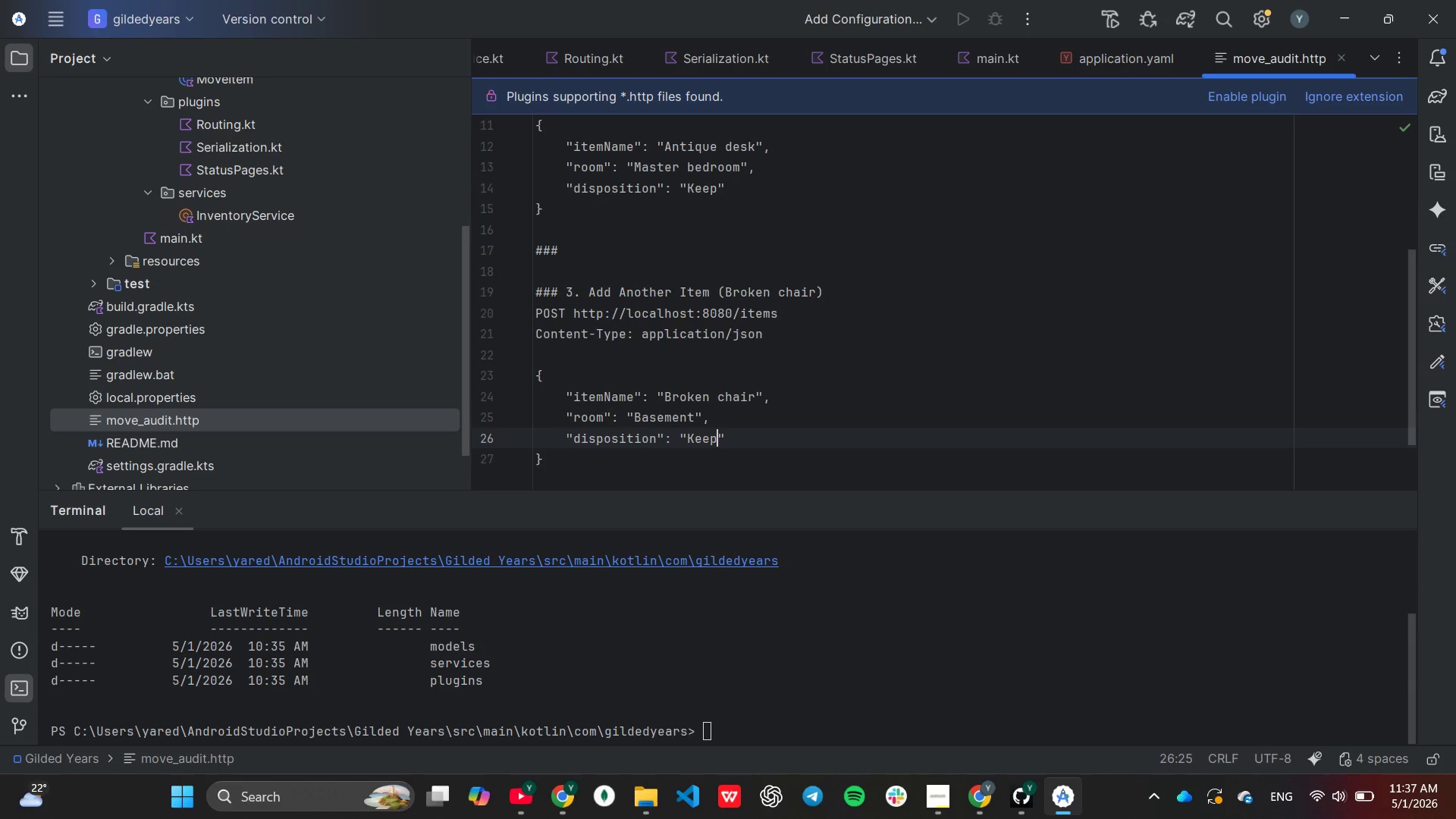 
key(Backspace)
key(Backspace)
key(Backspace)
key(Backspace)
type(Trash)
 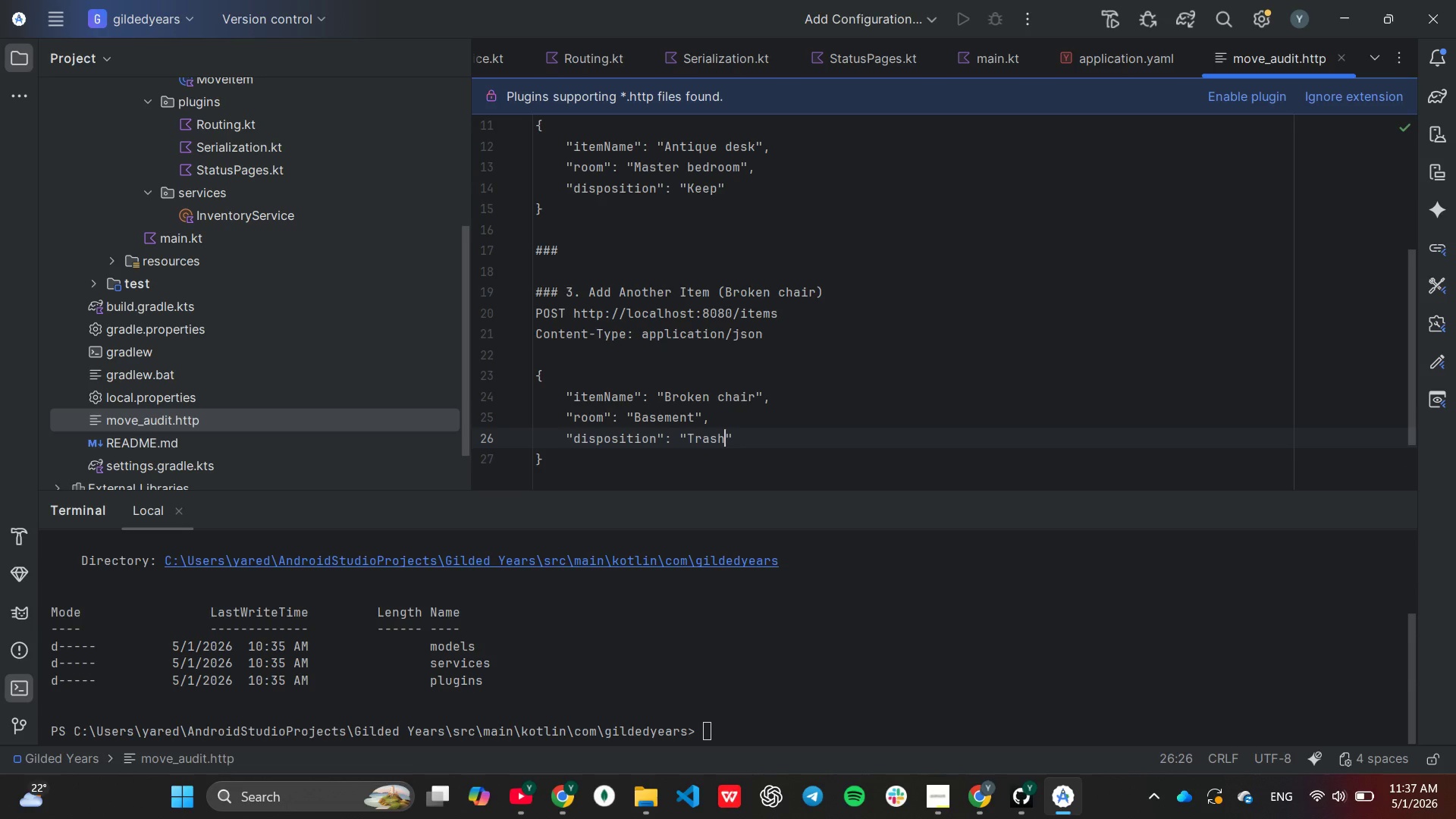 
scroll: coordinate [739, 397], scroll_direction: down, amount: 1.0
 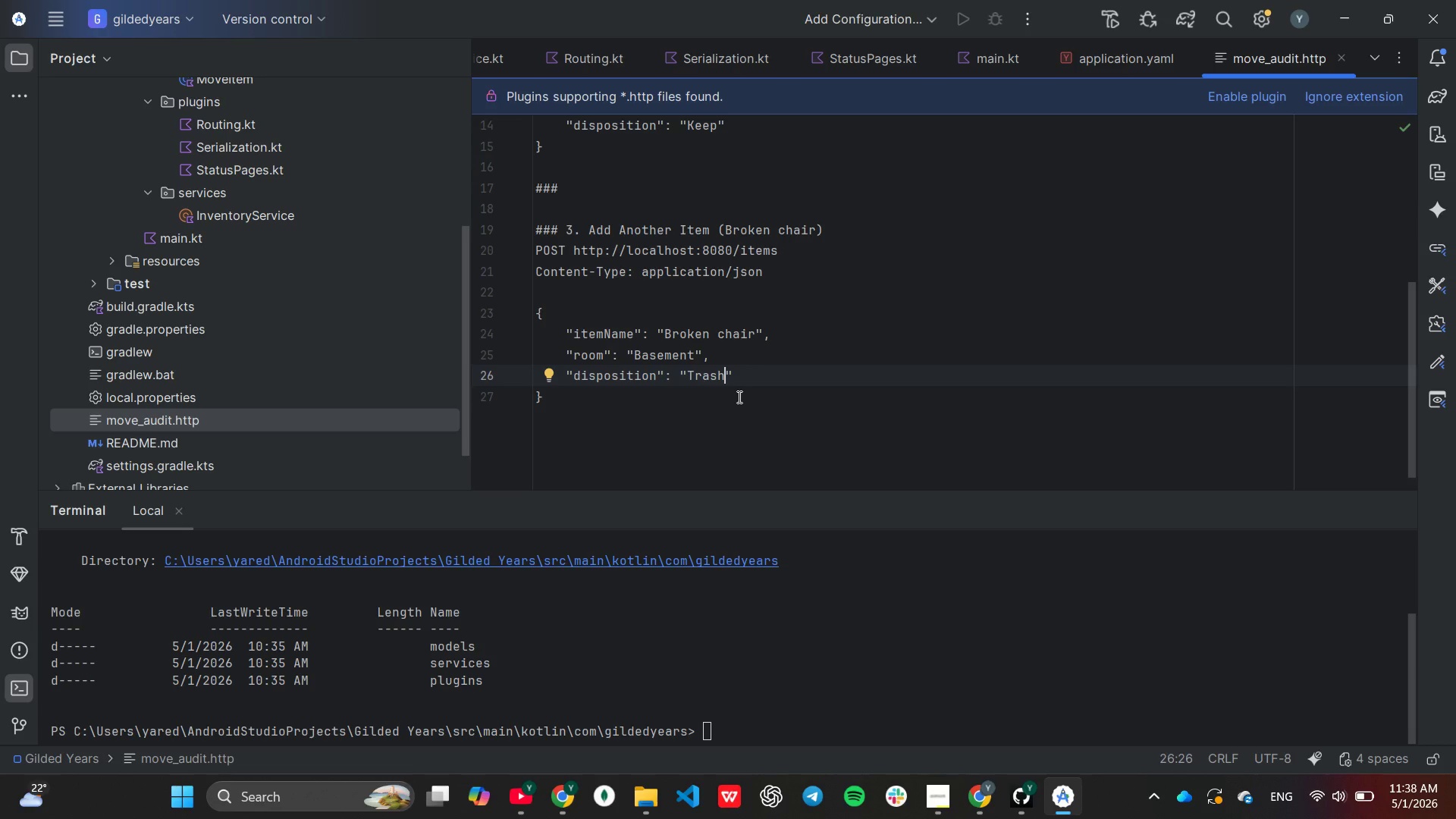 
wait(16.06)
 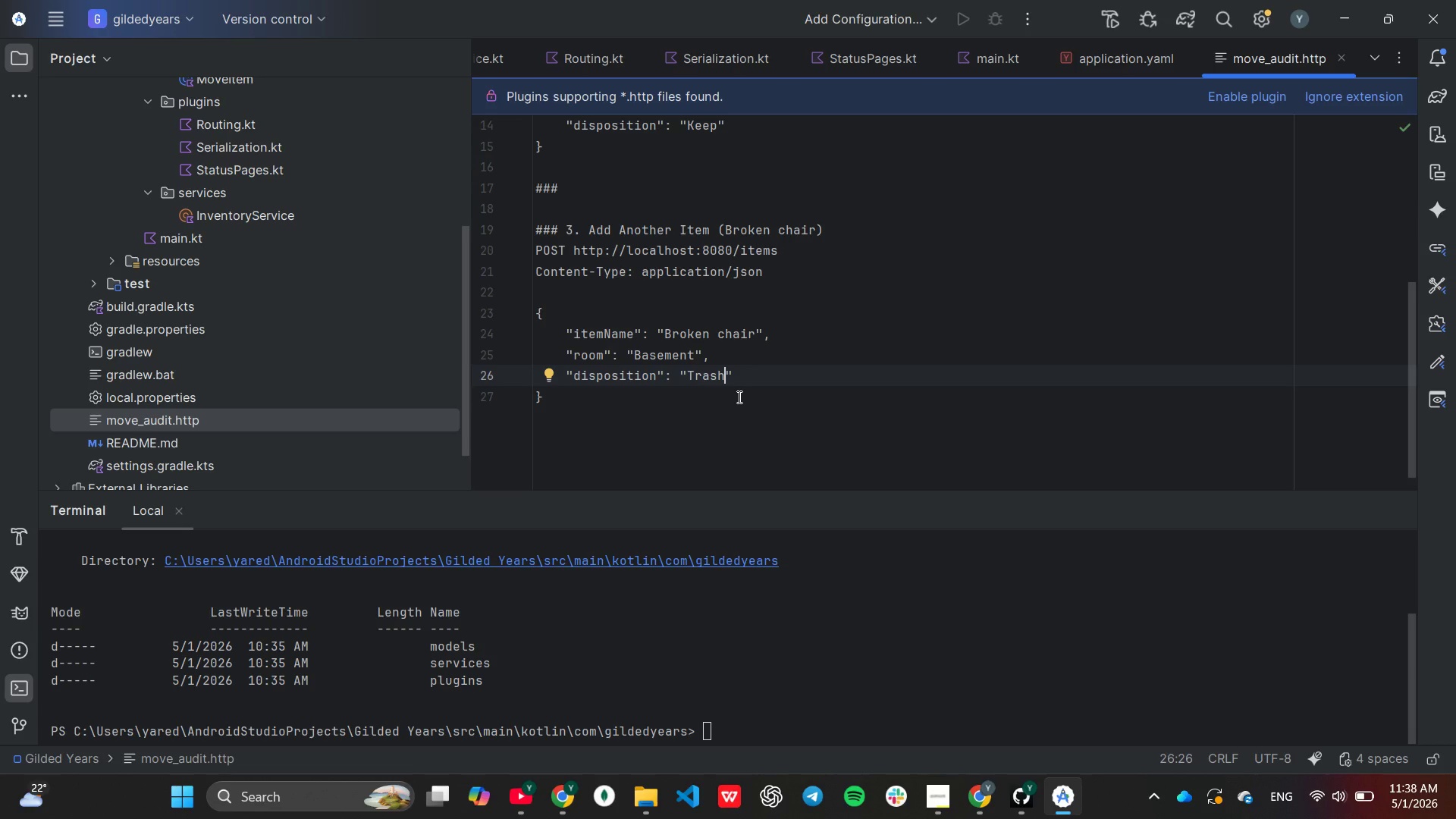 
scroll: coordinate [537, 196], scroll_direction: up, amount: 2.0
 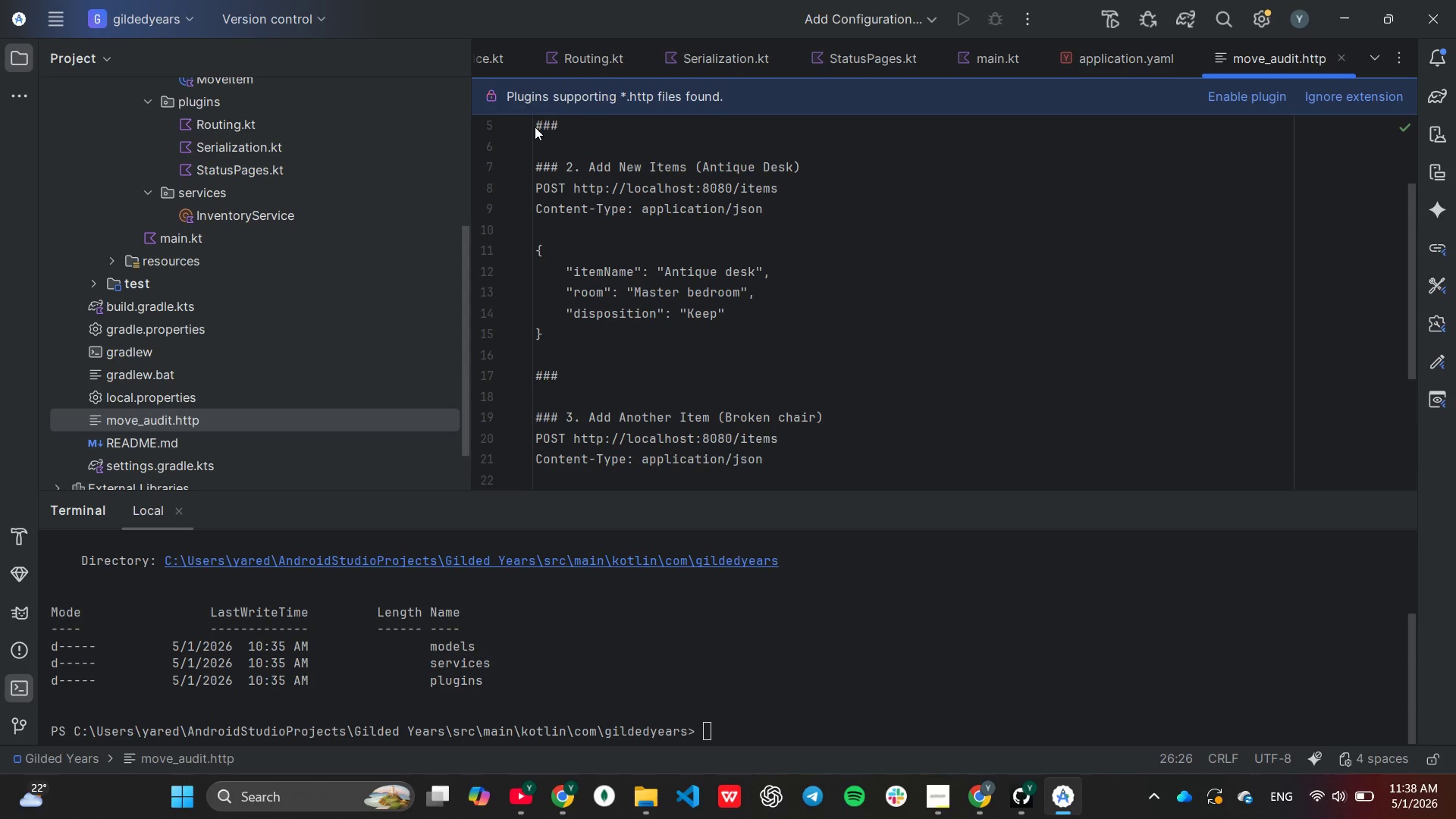 
left_click_drag(start_coordinate=[538, 127], to_coordinate=[588, 438])
 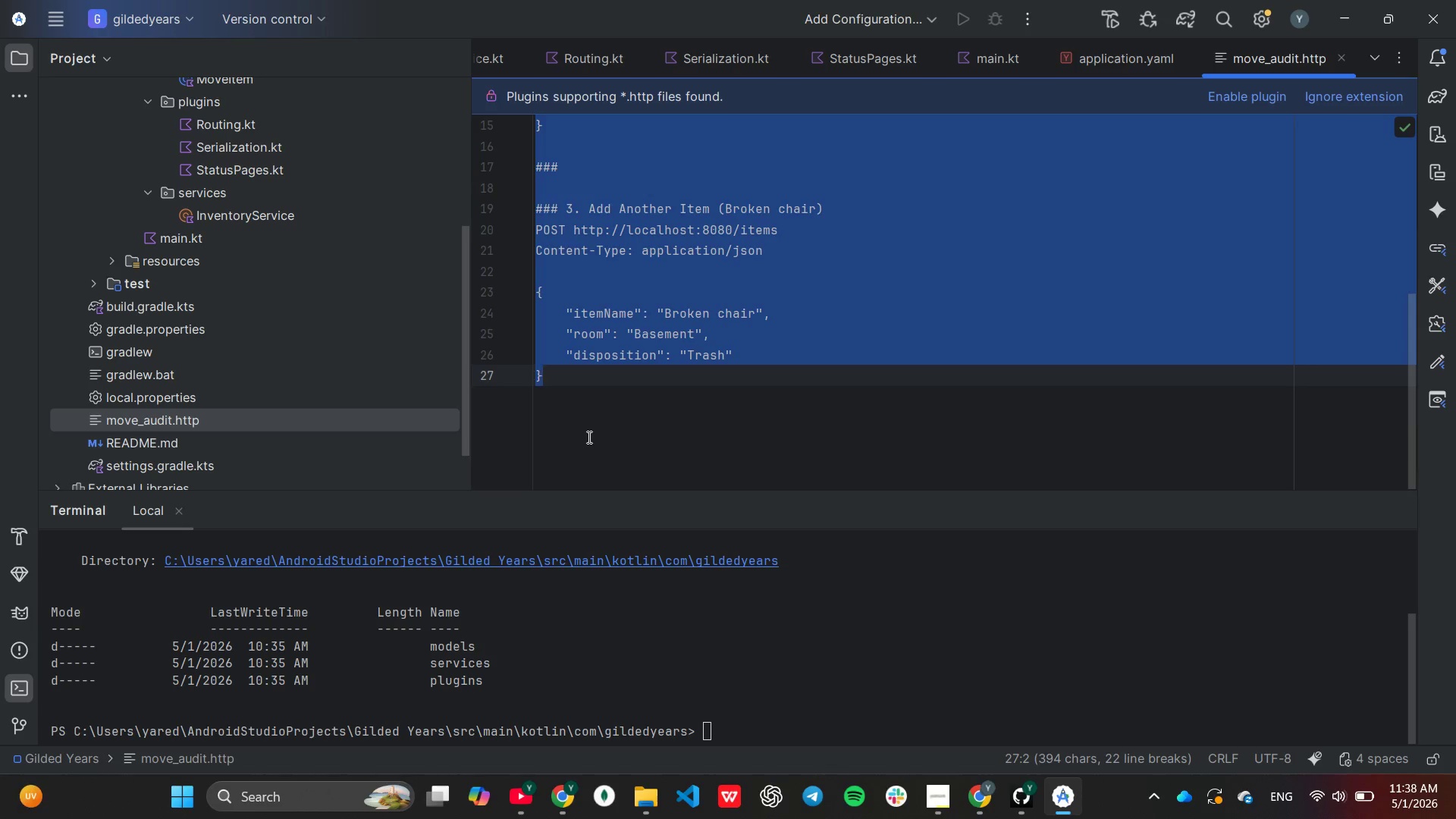 
scroll: coordinate [550, 284], scroll_direction: down, amount: 2.0
 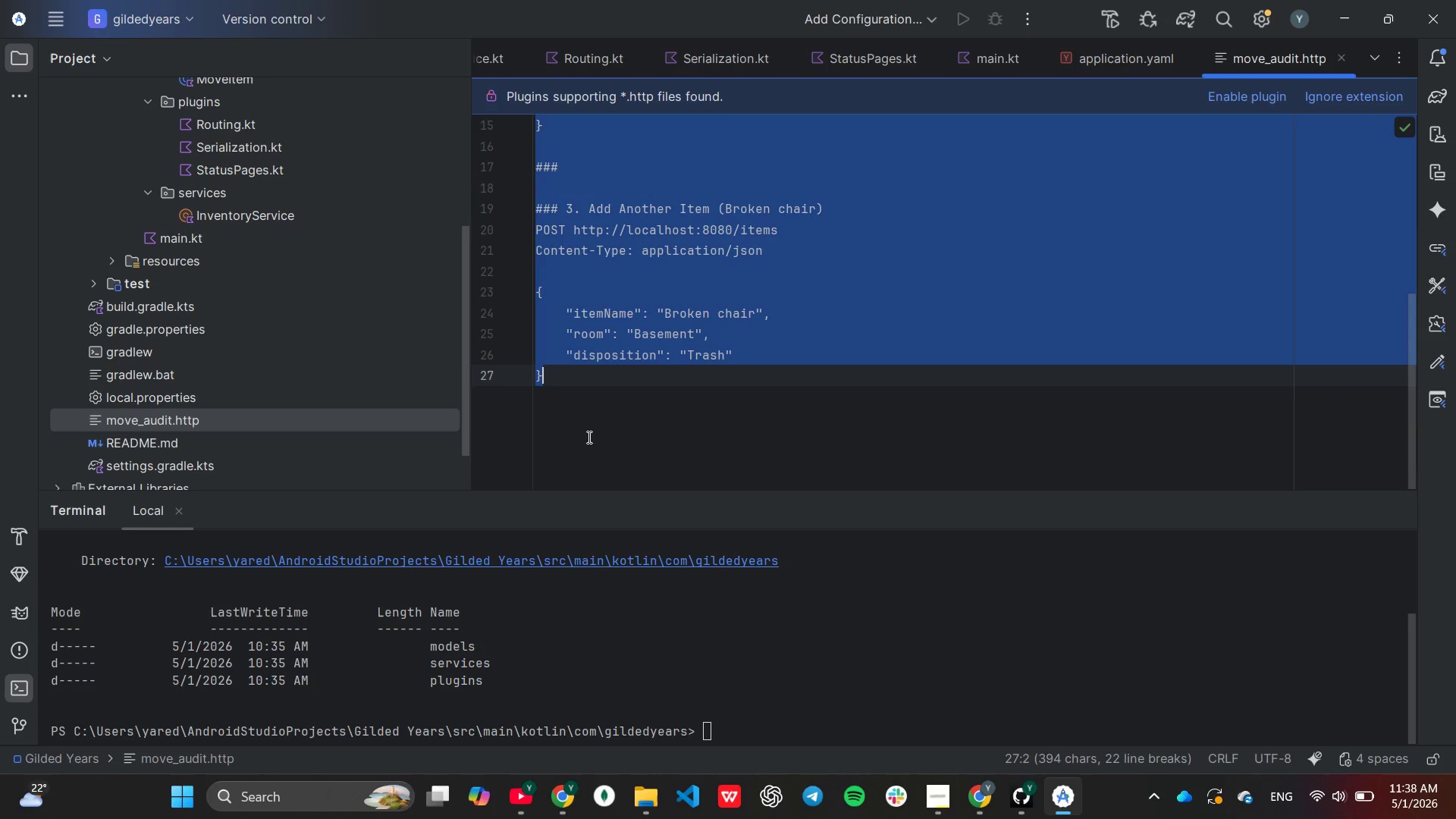 
key(Control+ControlLeft)
 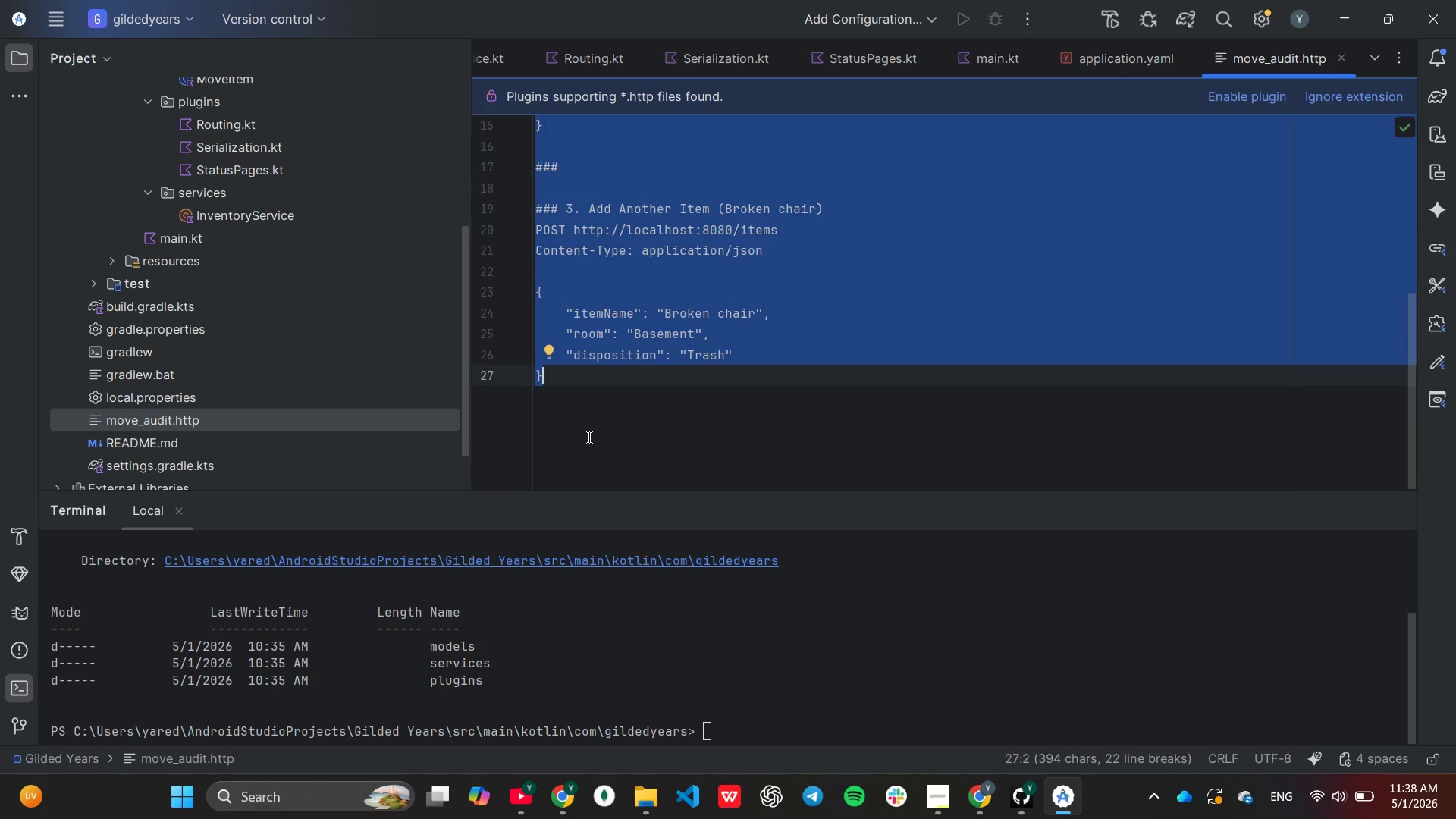 
key(Control+C)
 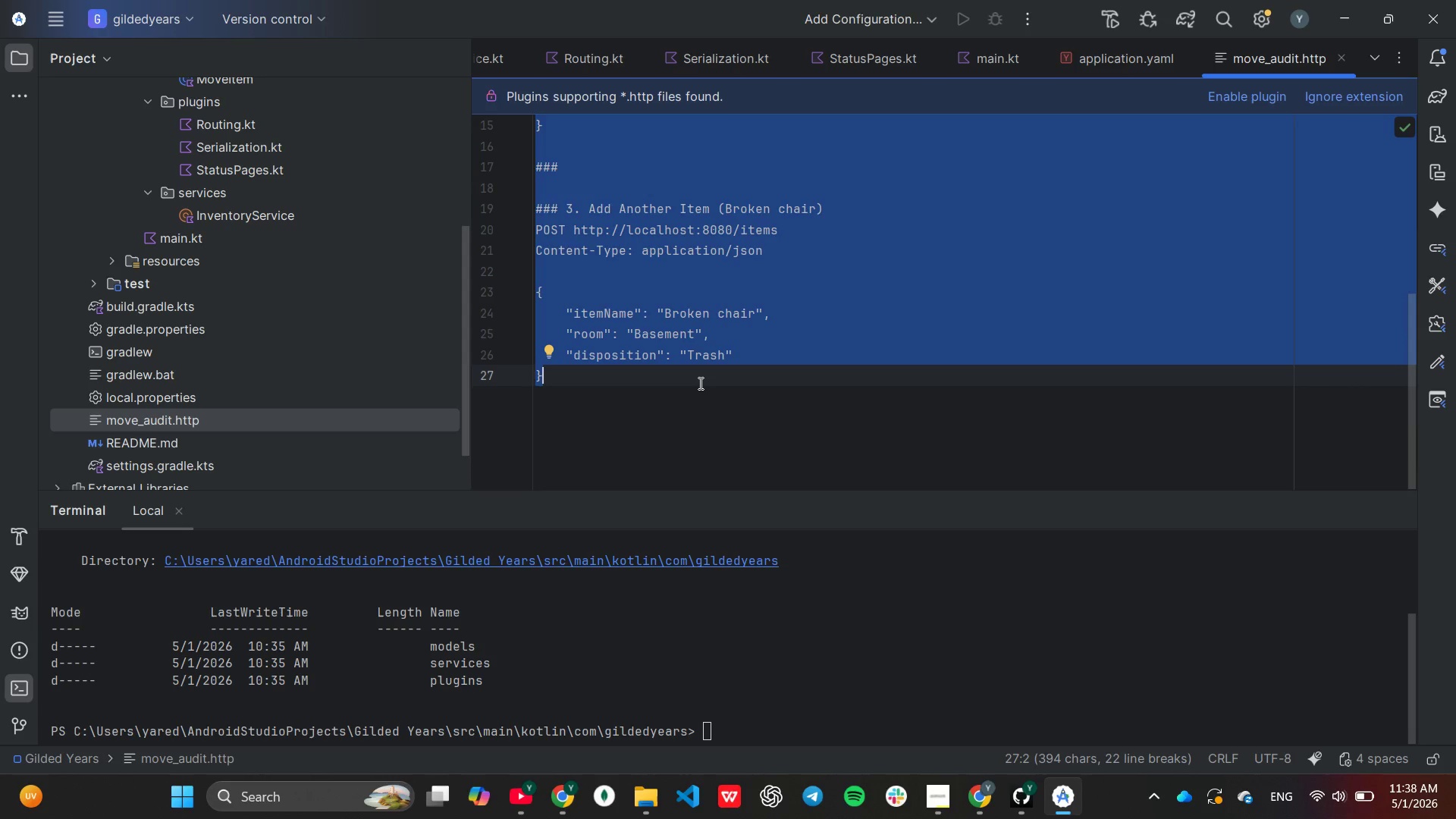 
scroll: coordinate [695, 380], scroll_direction: up, amount: 5.0
 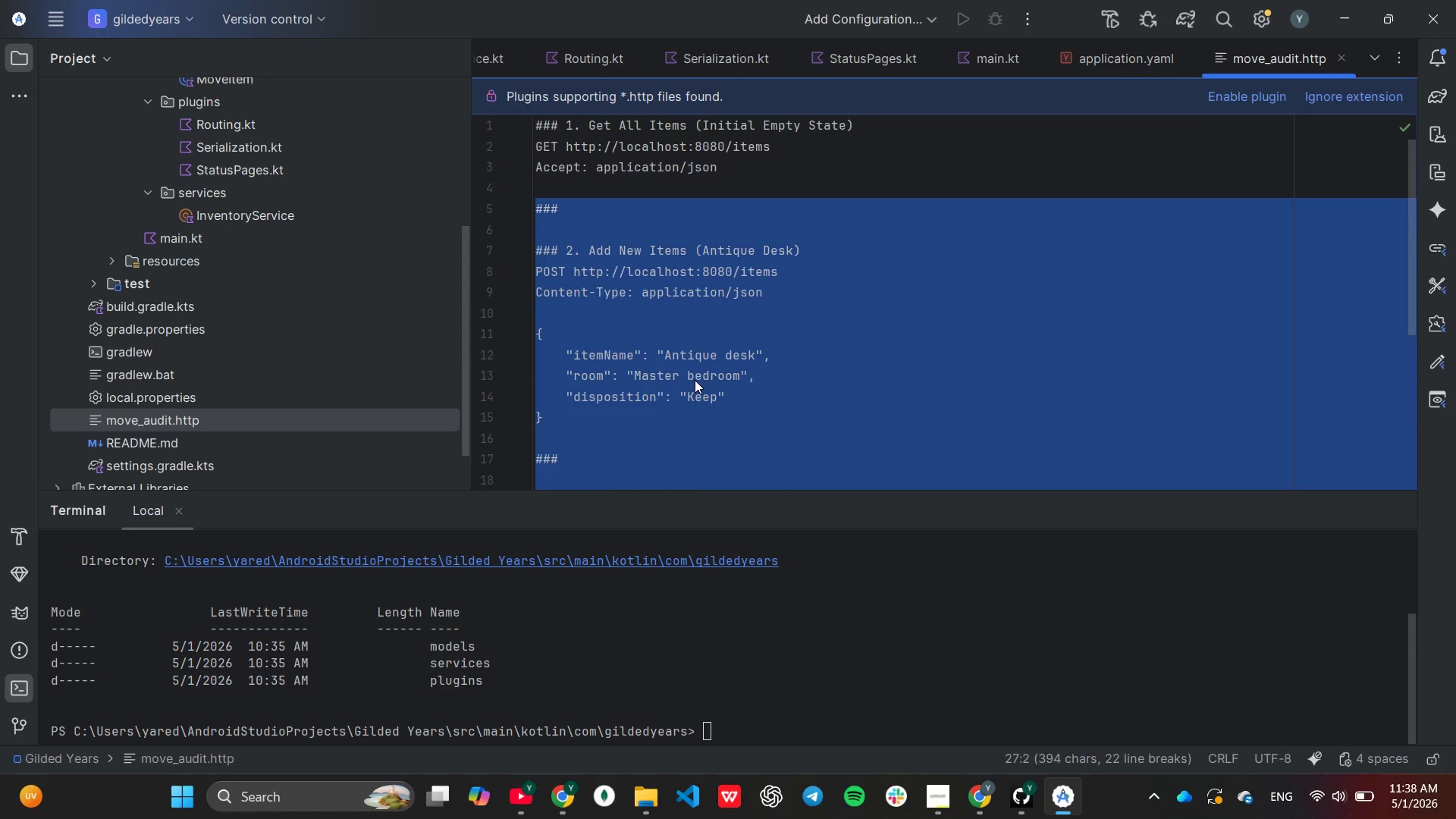 
scroll: coordinate [679, 409], scroll_direction: down, amount: 3.0
 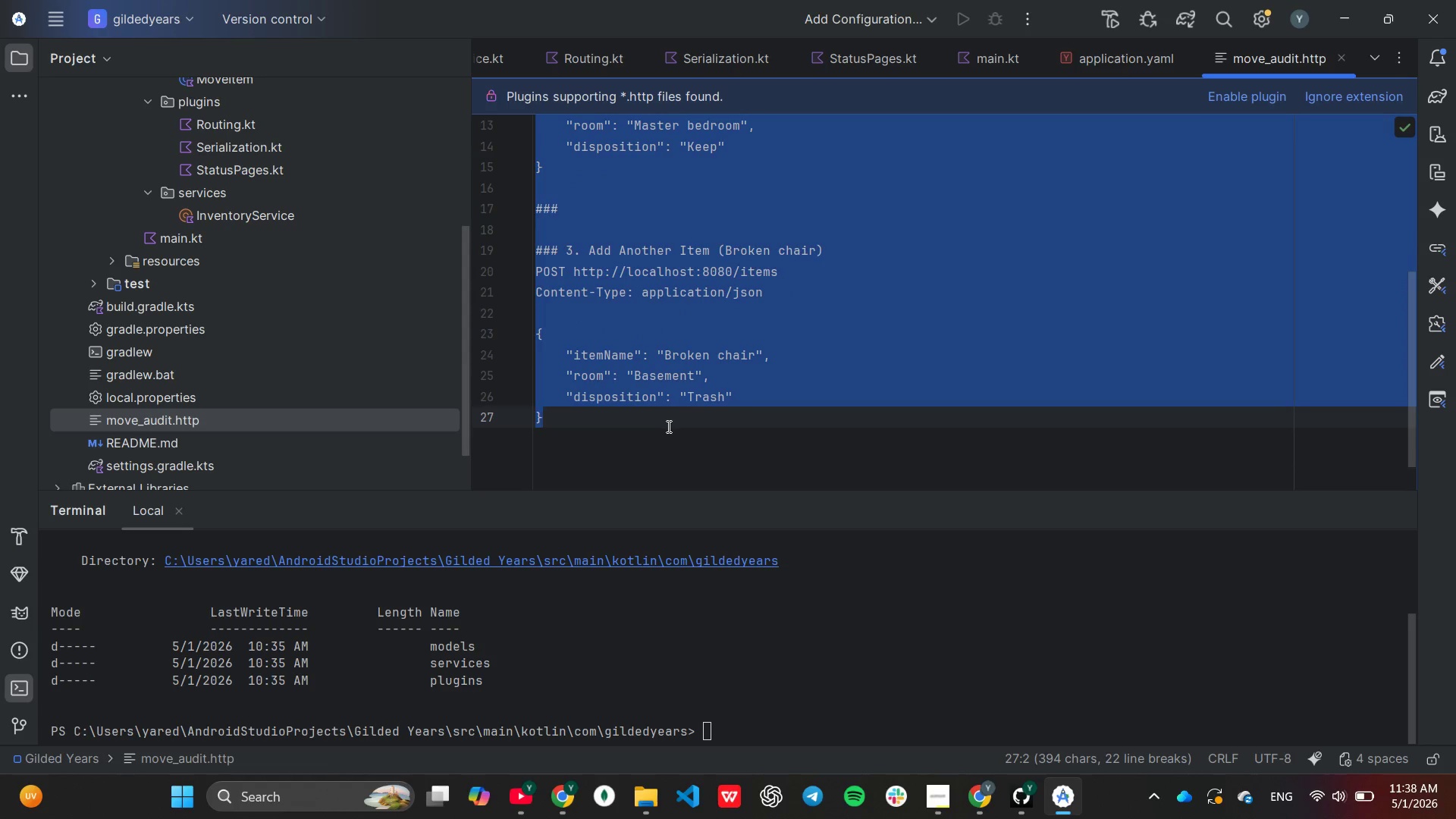 
left_click([667, 426])
 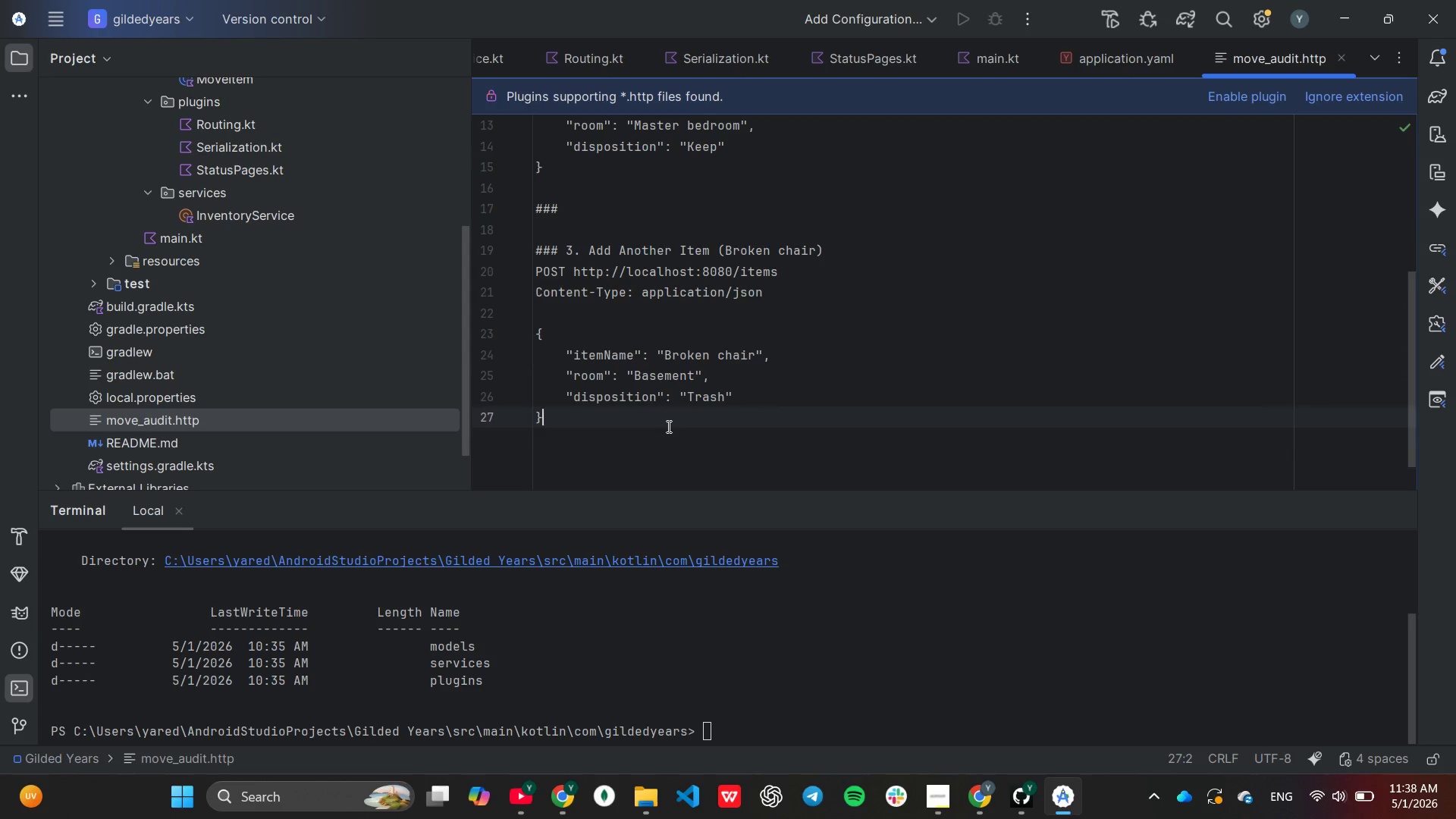 
key(Enter)
 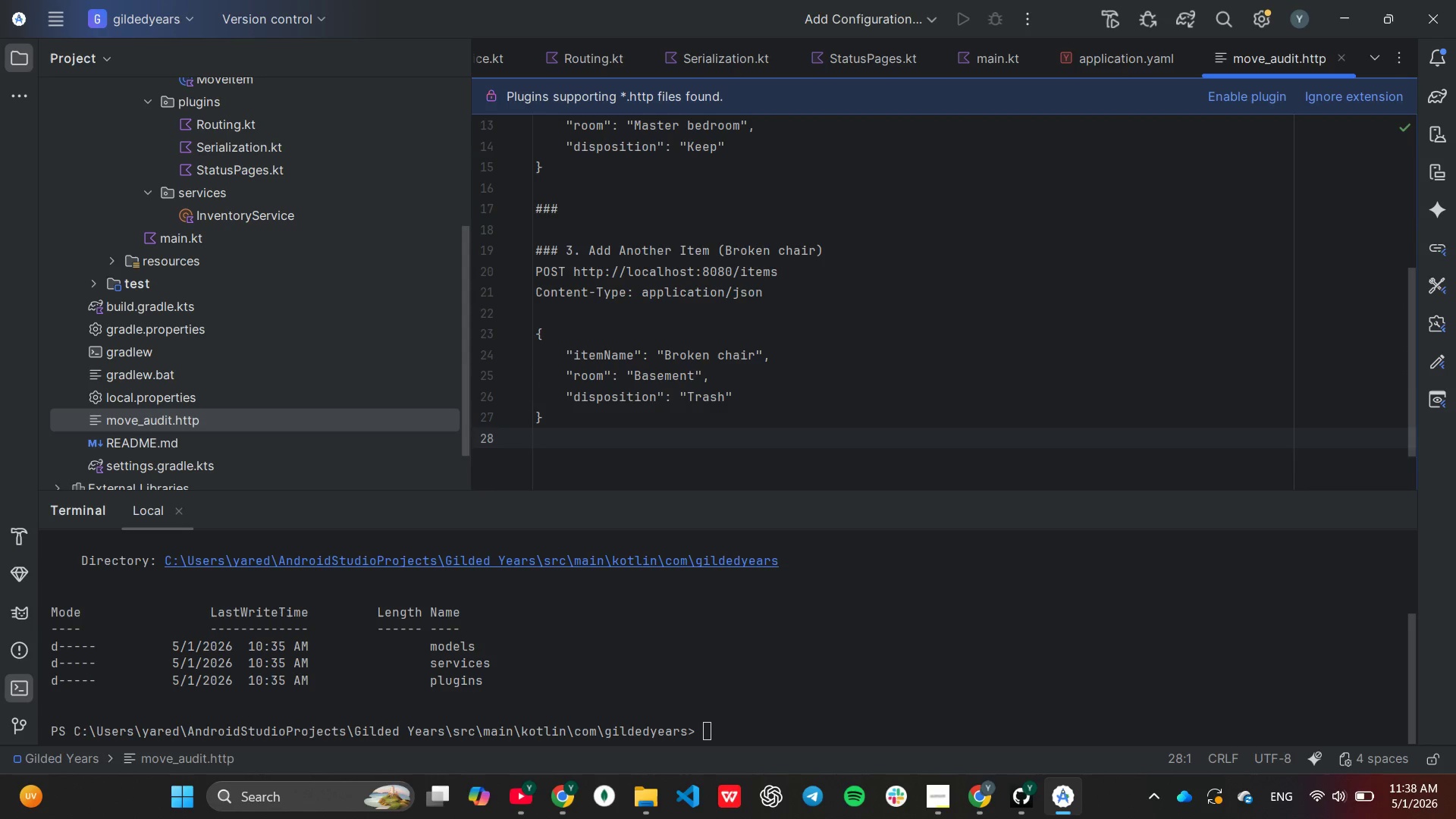 
key(Enter)
 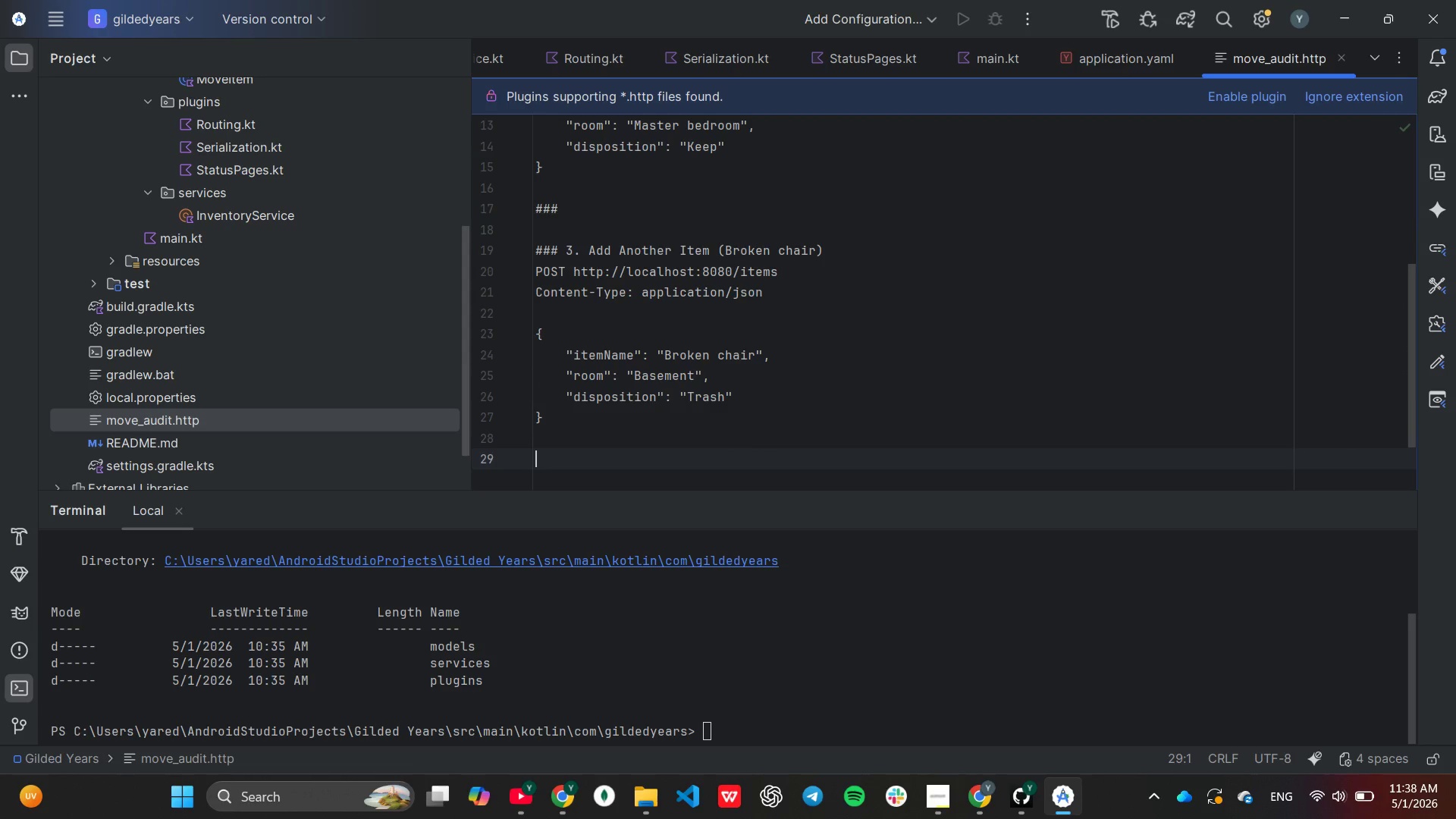 
key(Control+ControlLeft)
 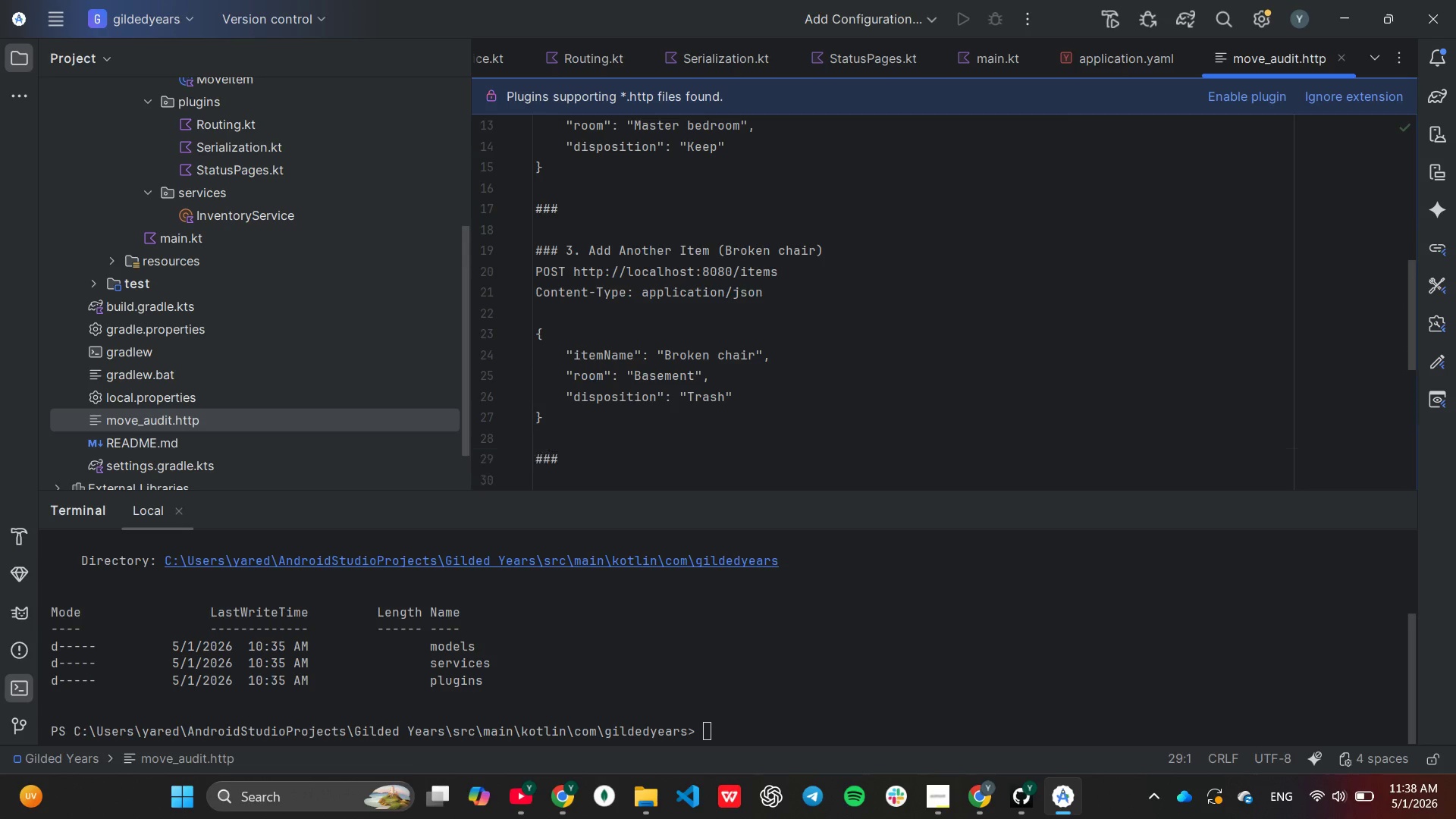 
key(Control+V)
 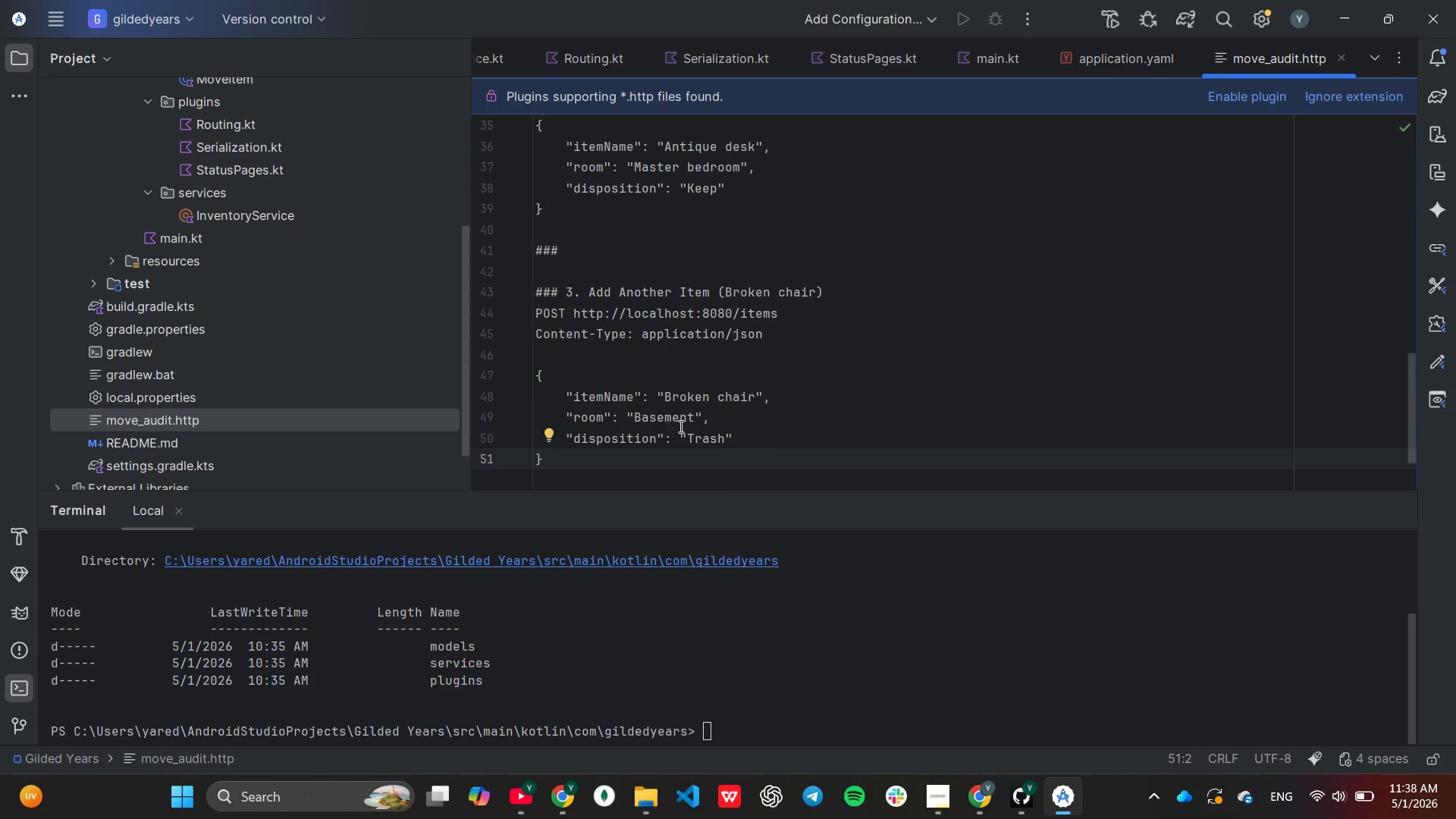 
scroll: coordinate [705, 416], scroll_direction: up, amount: 3.0
 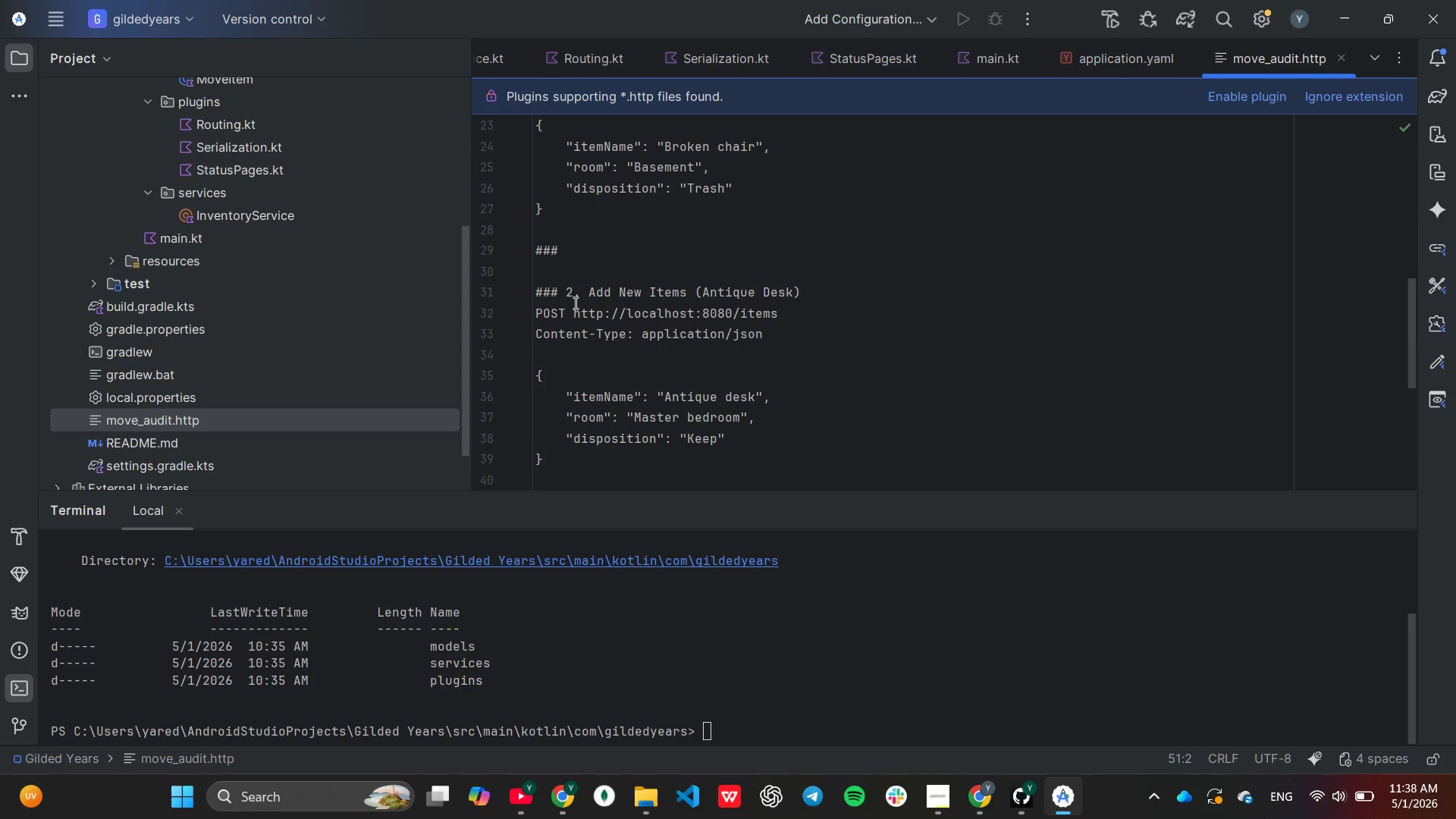 
left_click([572, 294])
 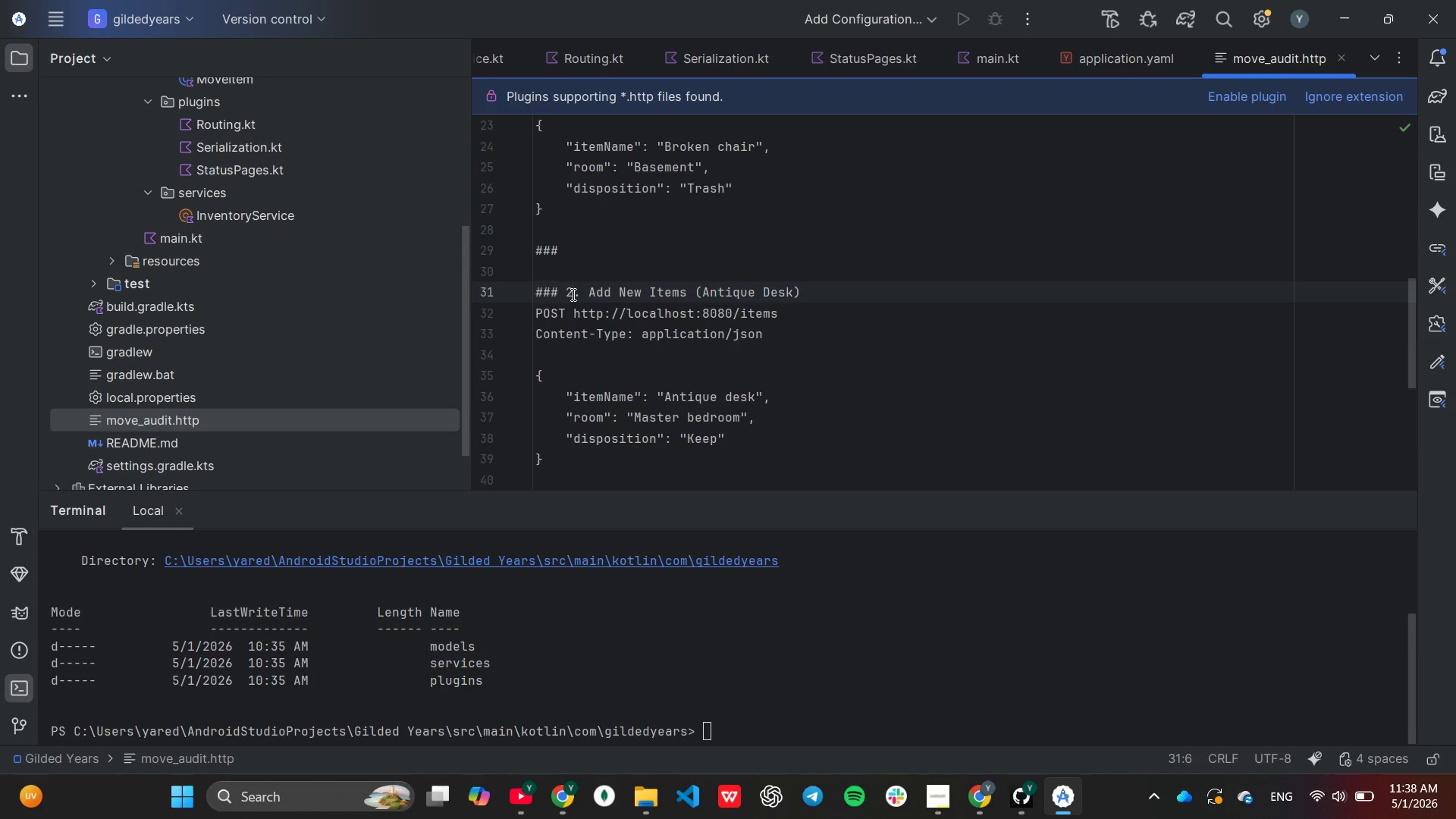 
scroll: coordinate [572, 294], scroll_direction: up, amount: 2.0
 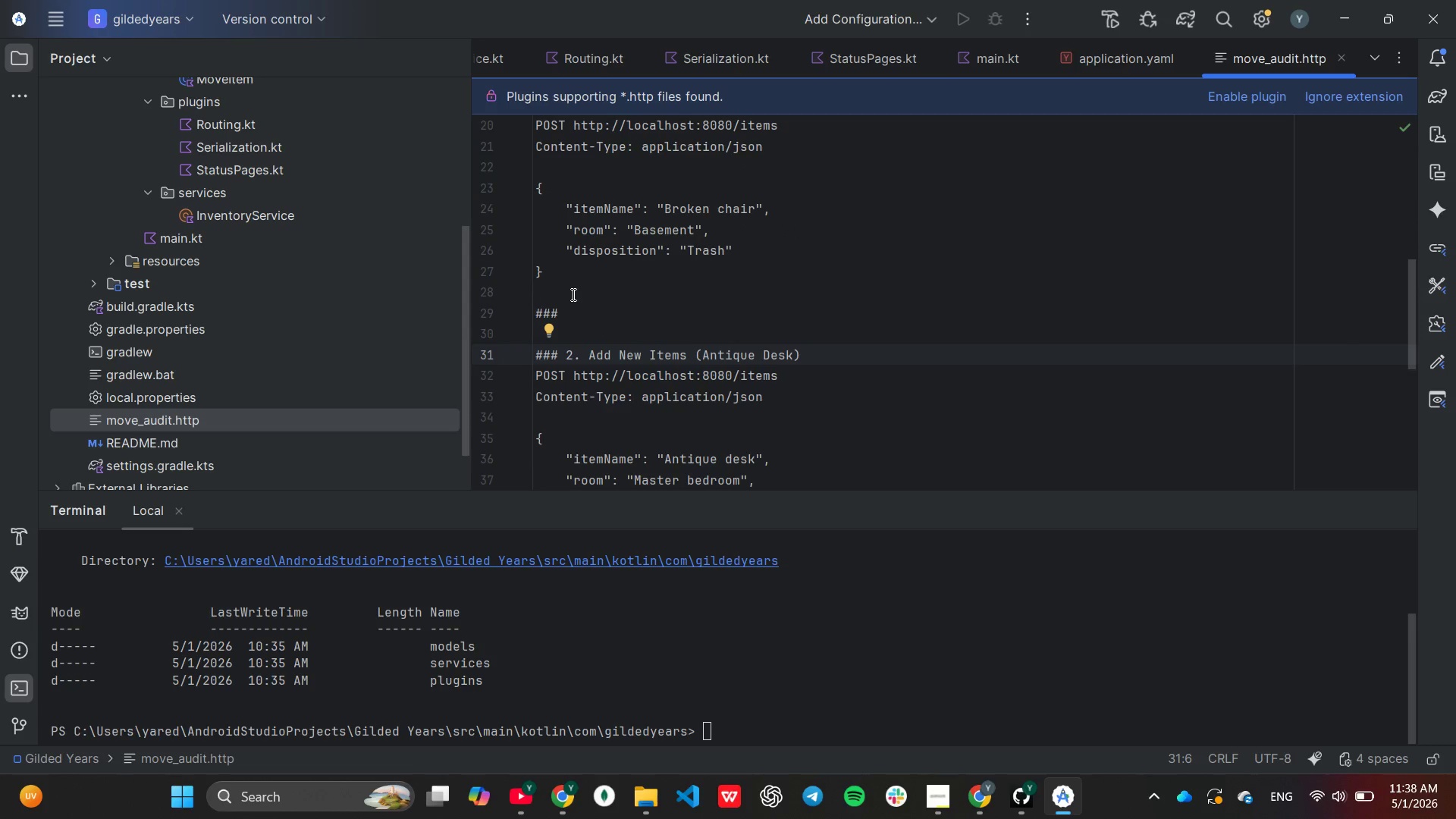 
key(Backspace)
 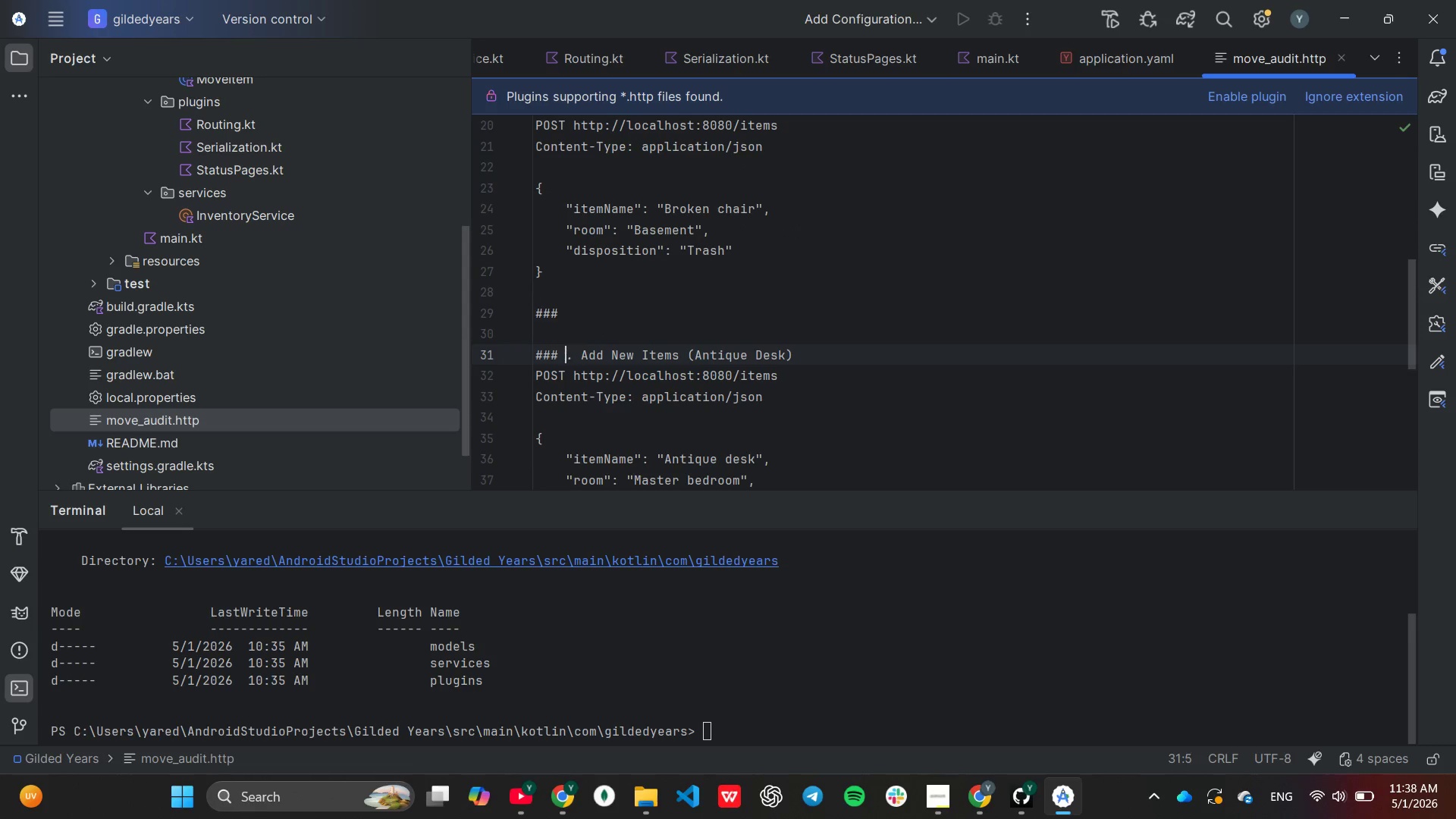 
key(4)
 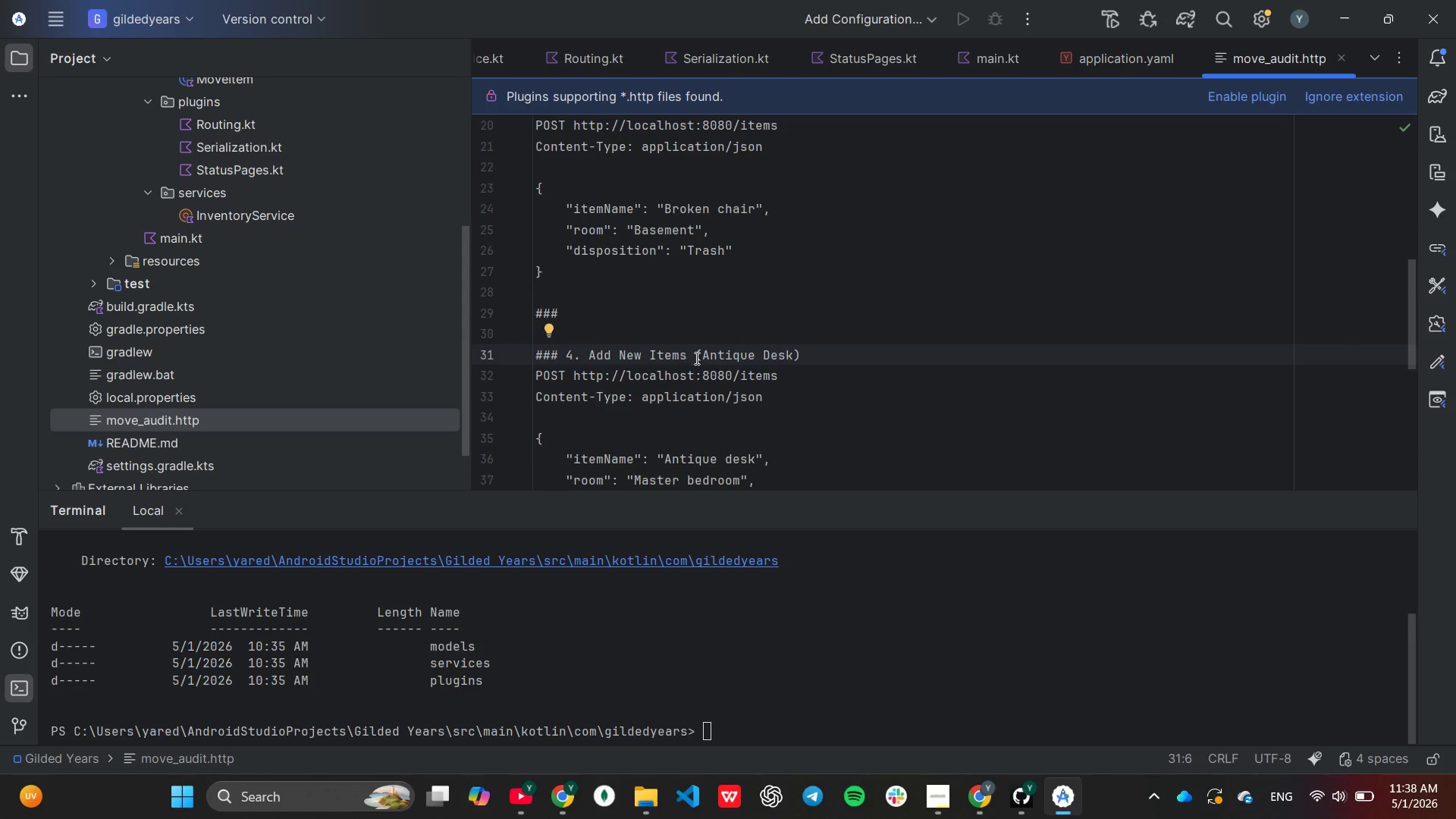 
left_click([815, 349])
 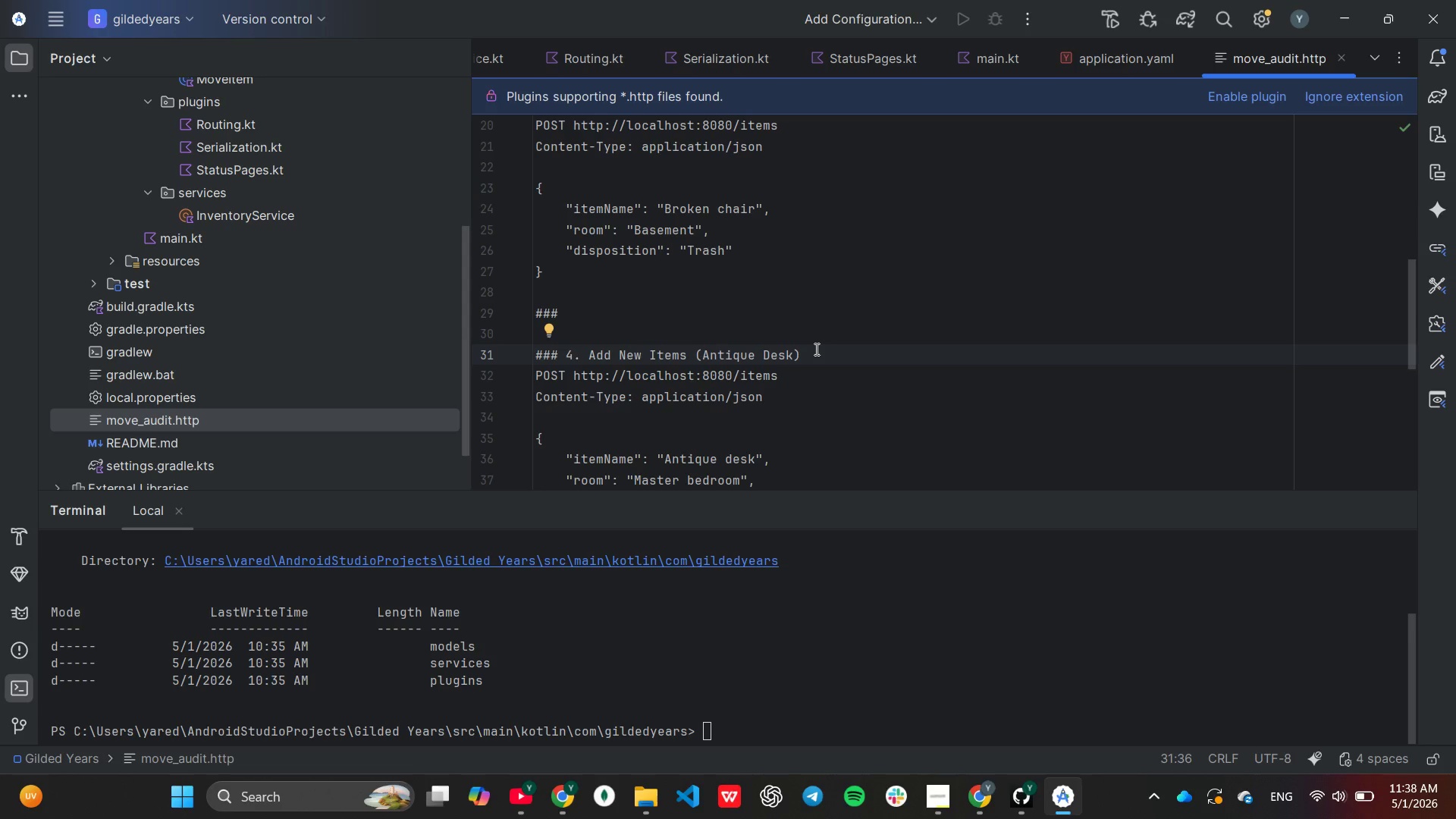 
hold_key(key=ArrowLeft, duration=0.88)
 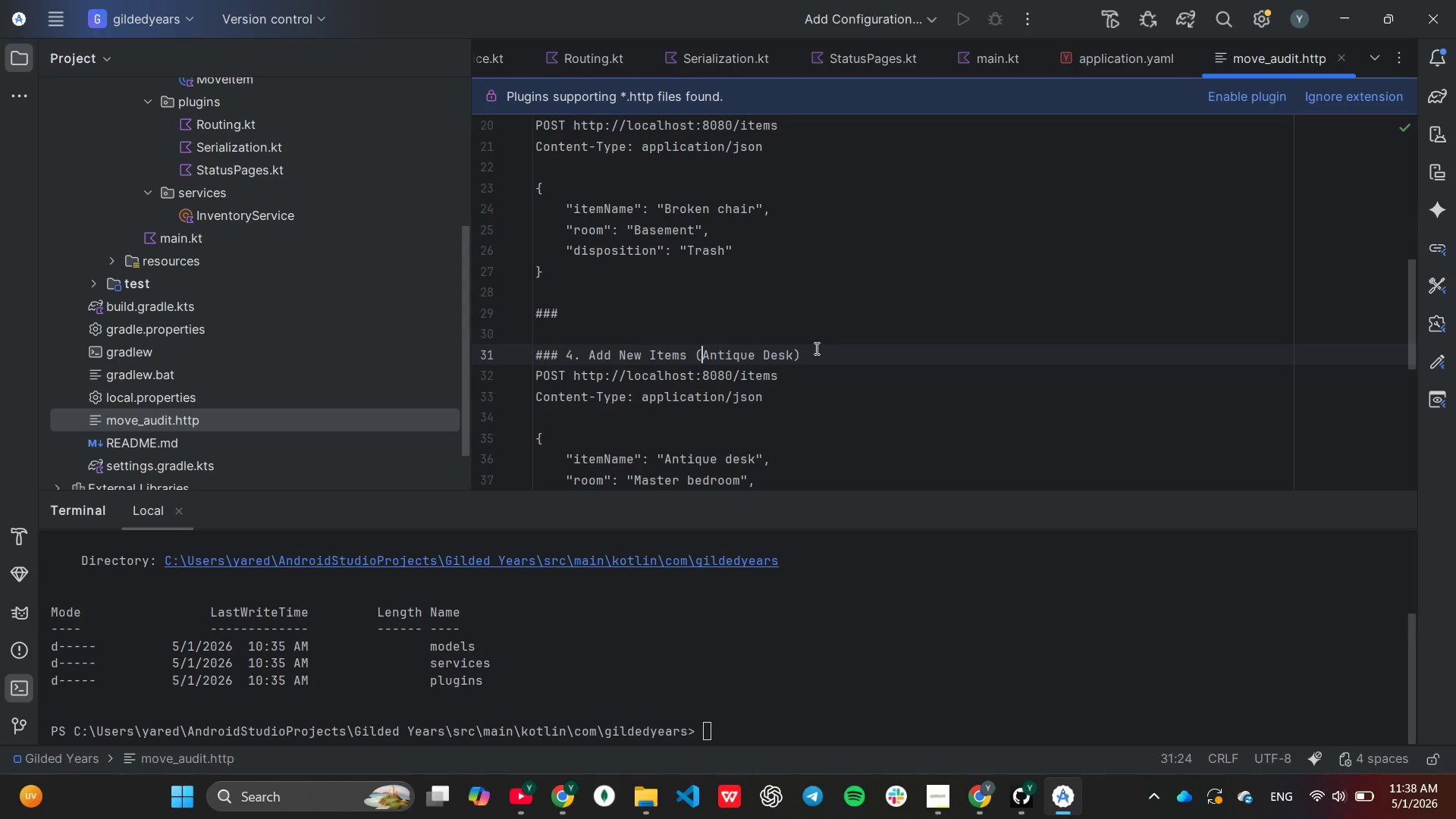 
key(ArrowLeft)
 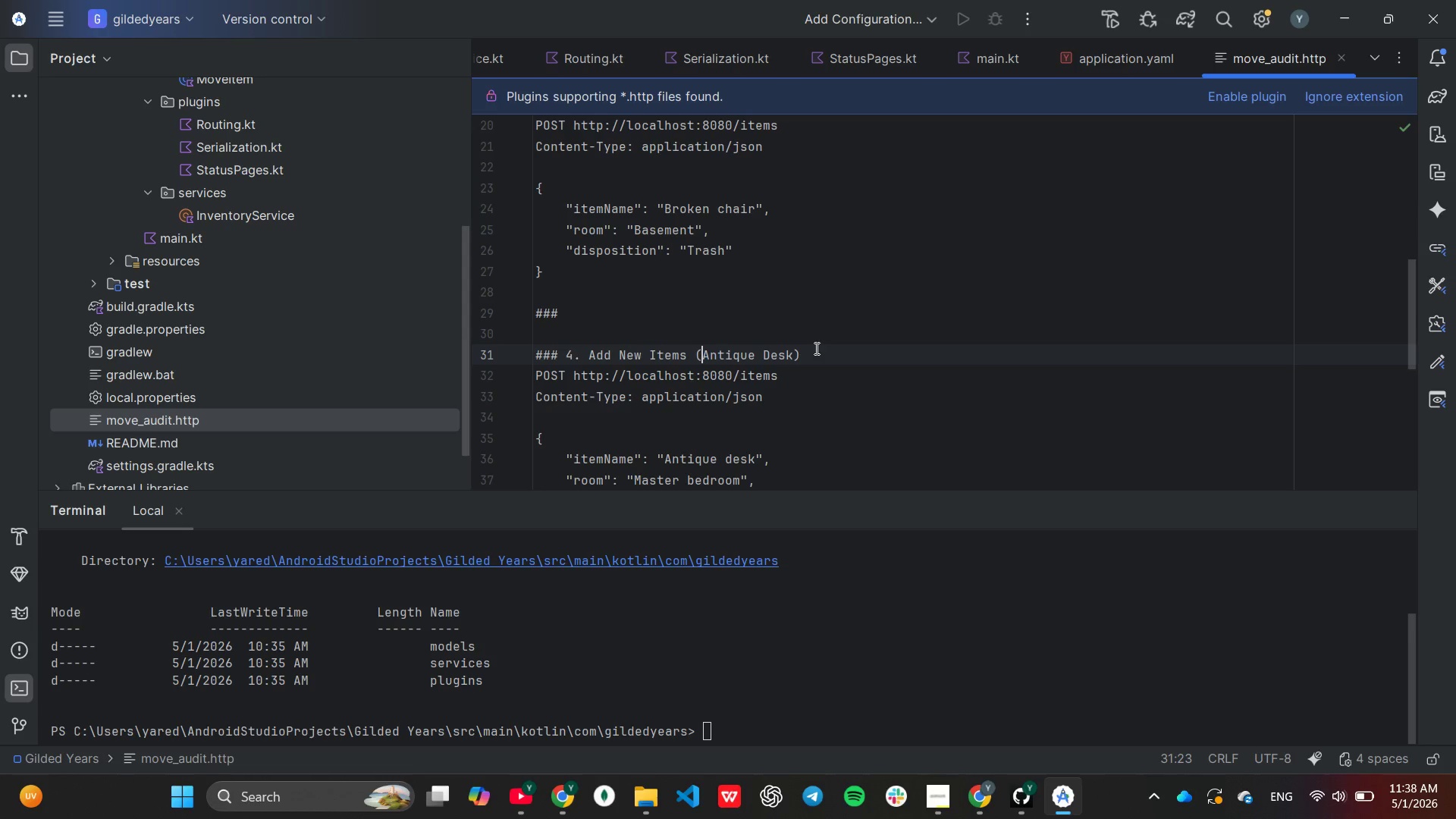 
key(ArrowLeft)
 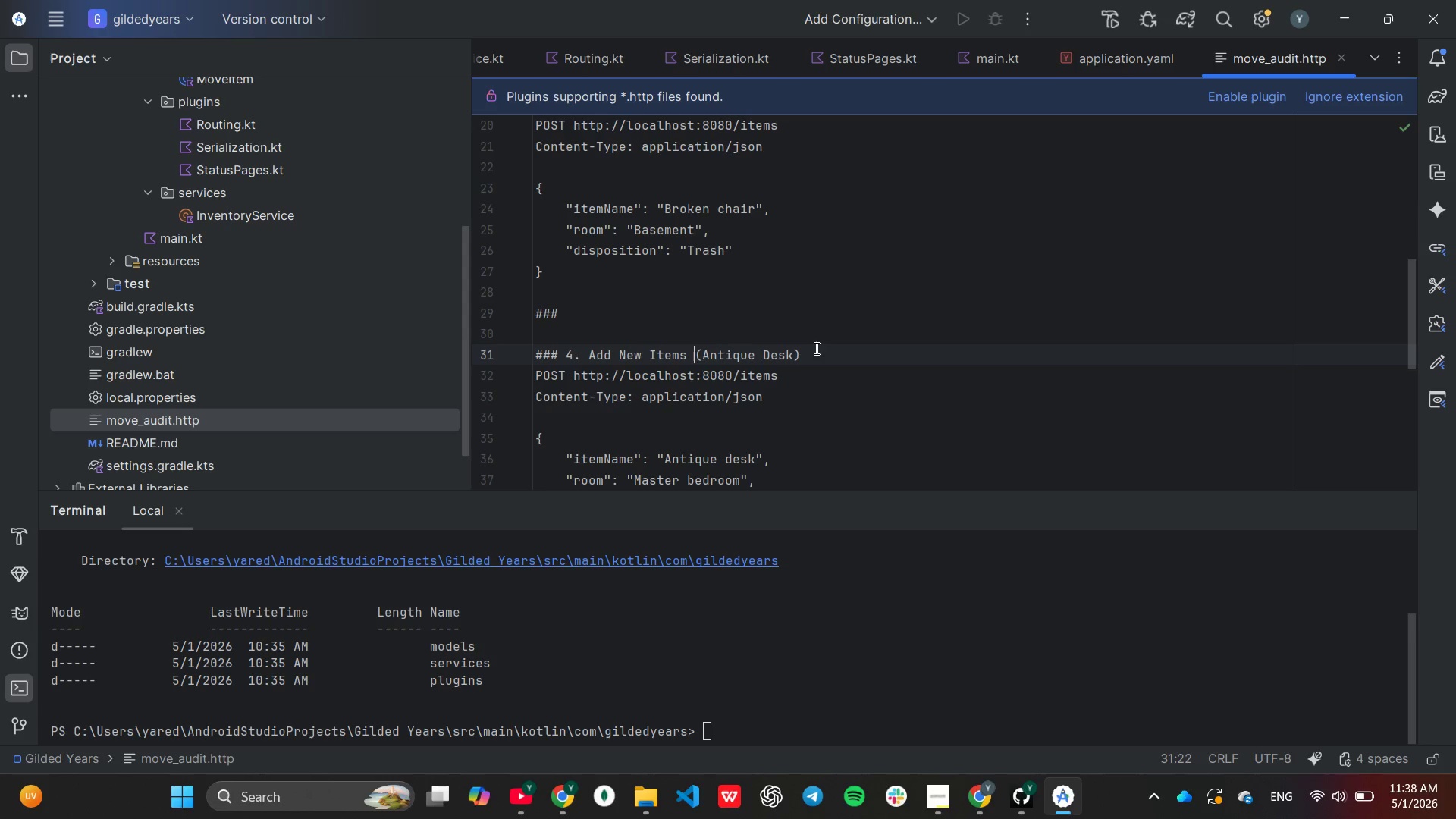 
key(ArrowLeft)
 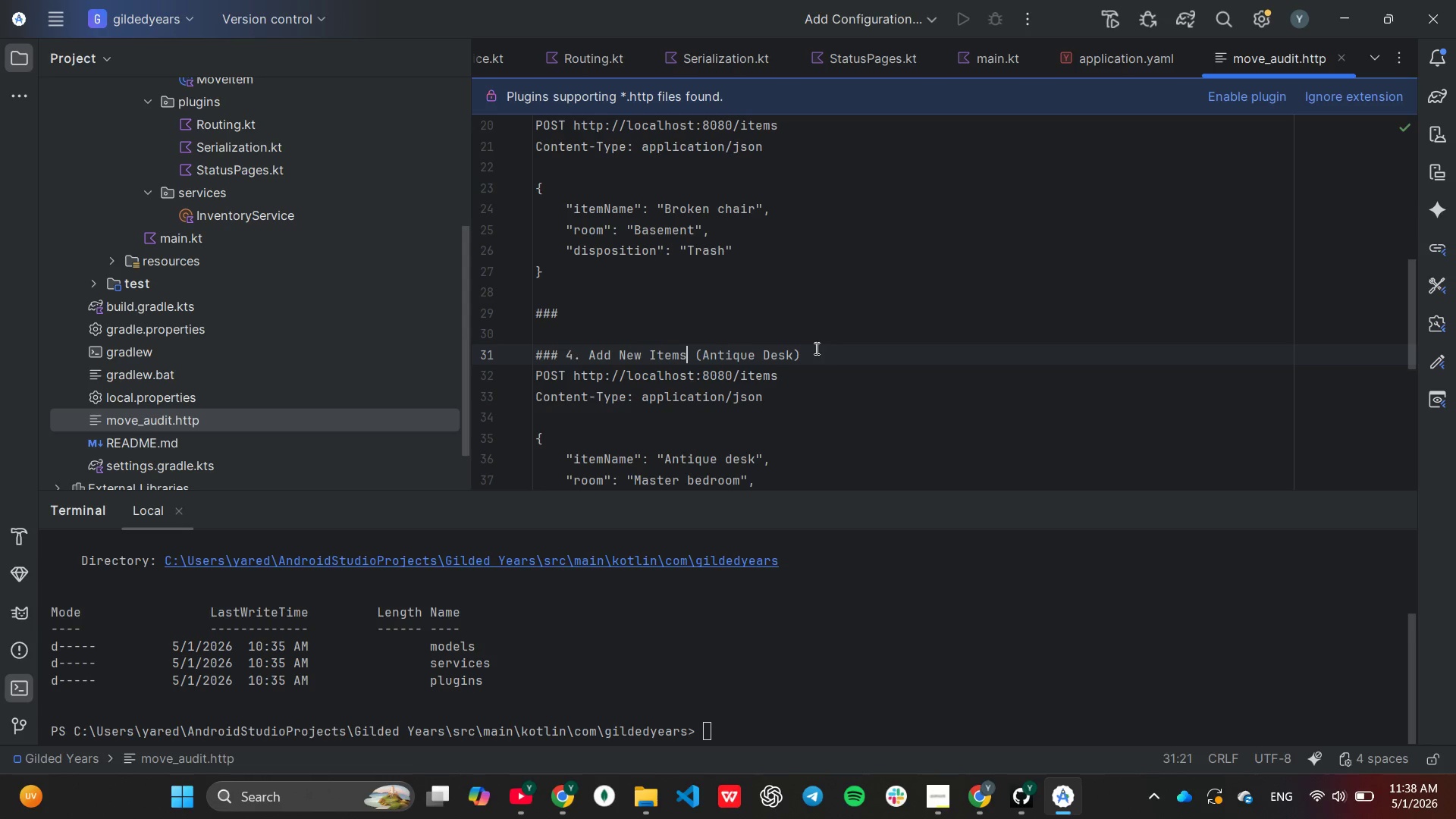 
hold_key(key=Backspace, duration=0.7)
 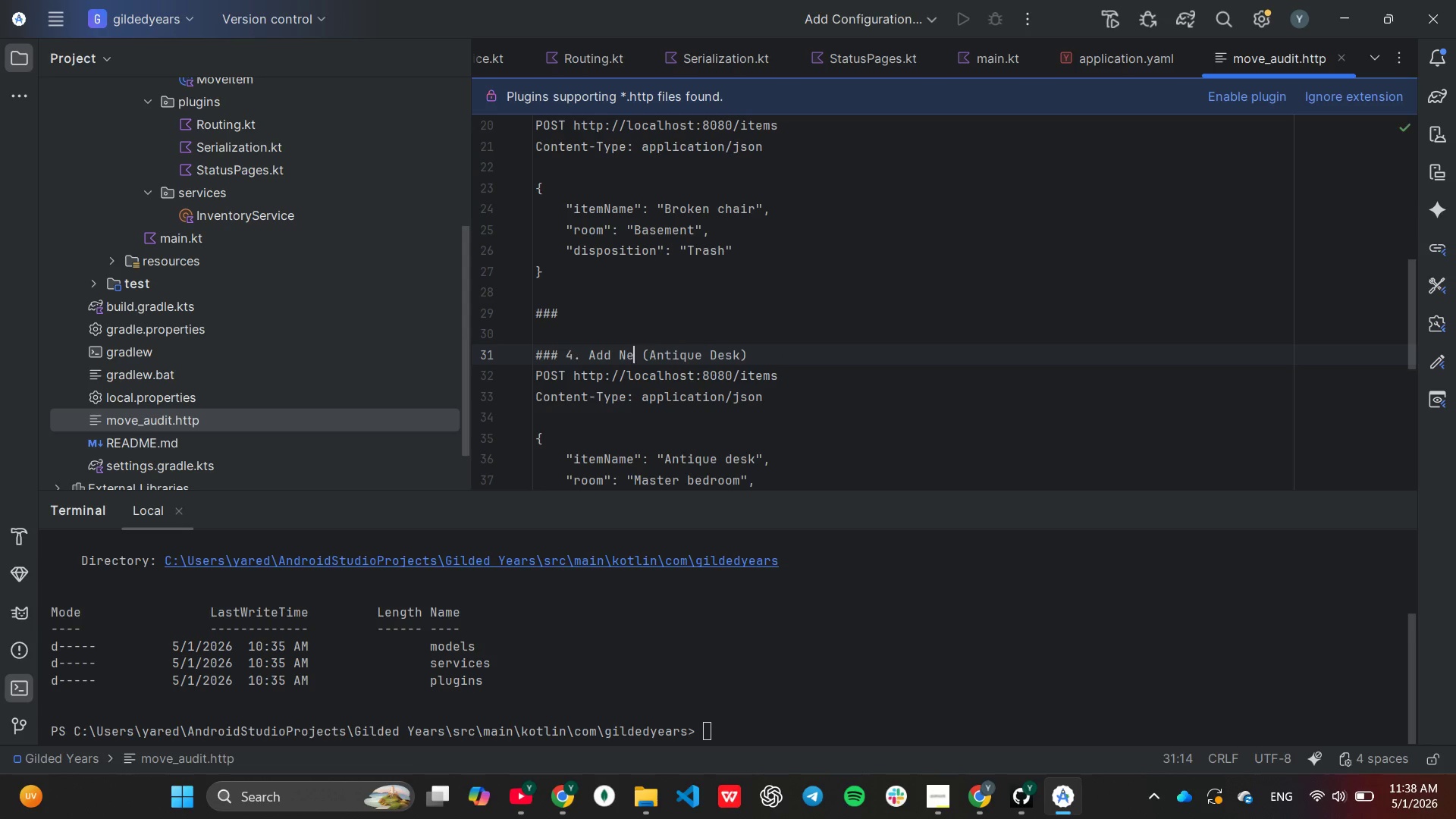 
key(Backspace)
key(Backspace)
key(Backspace)
key(Backspace)
key(Backspace)
key(Backspace)
type(Update disposition)
 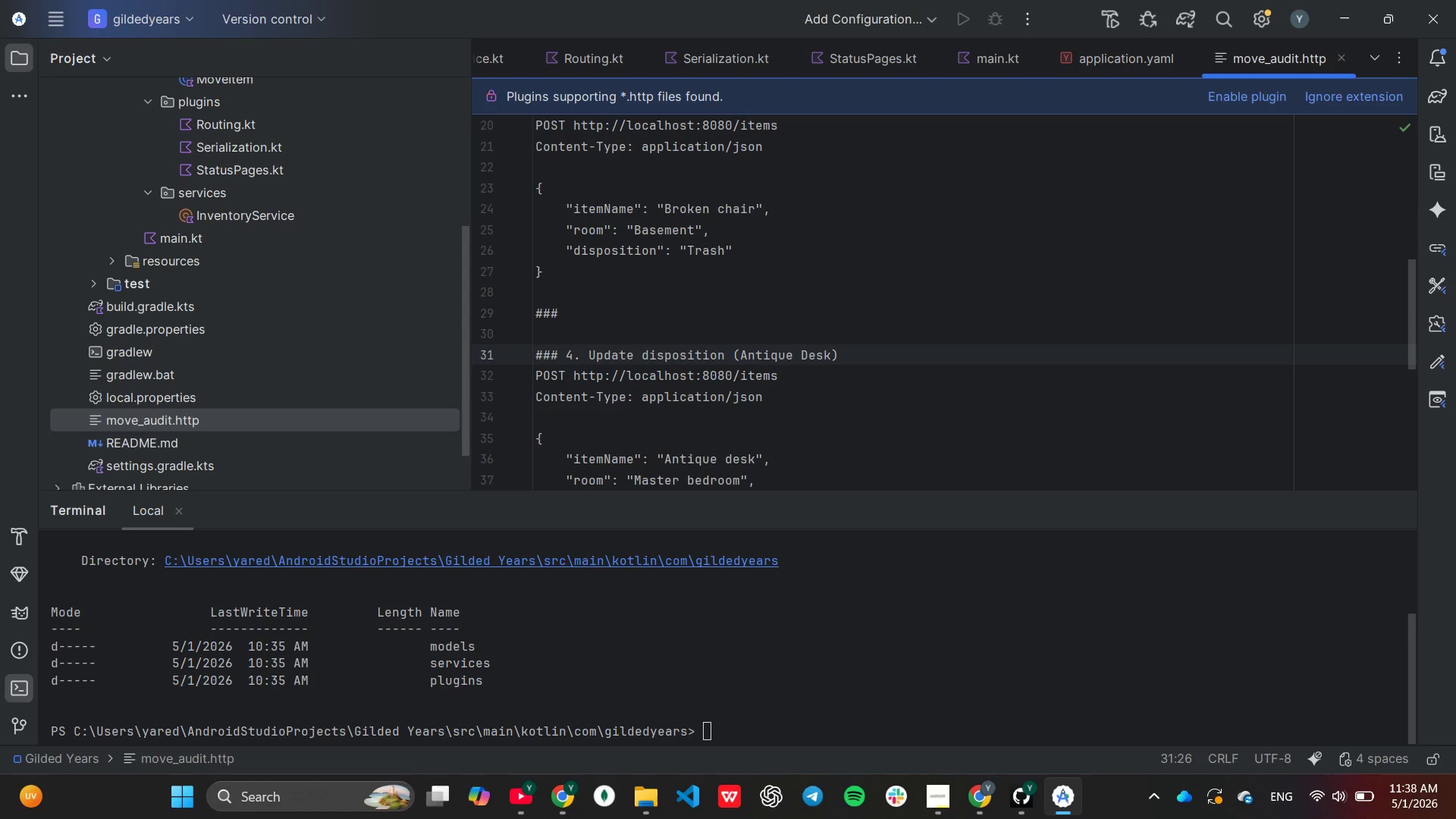 
hold_key(key=ArrowRight, duration=0.58)
 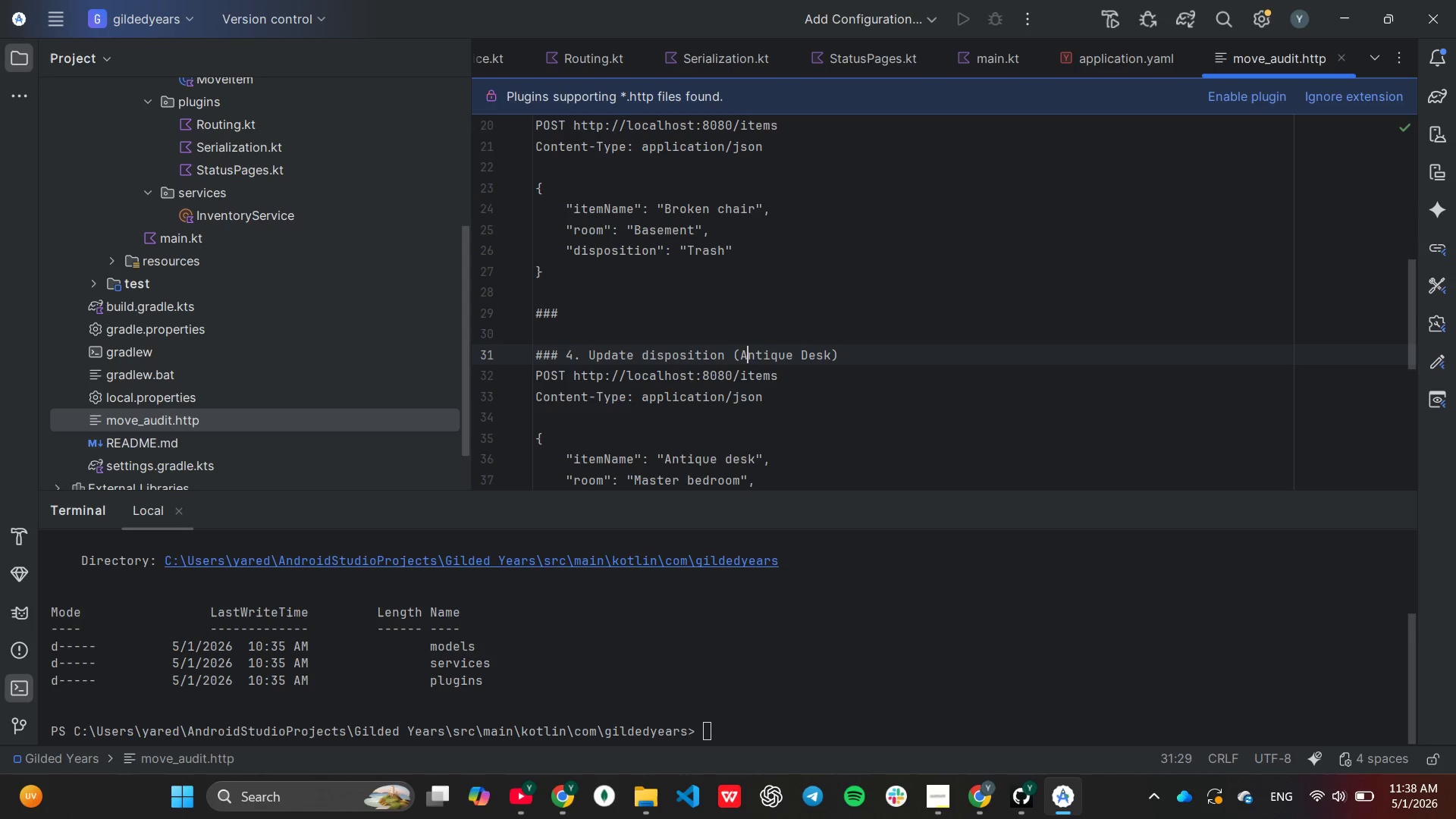 
hold_key(key=ArrowRight, duration=0.56)
 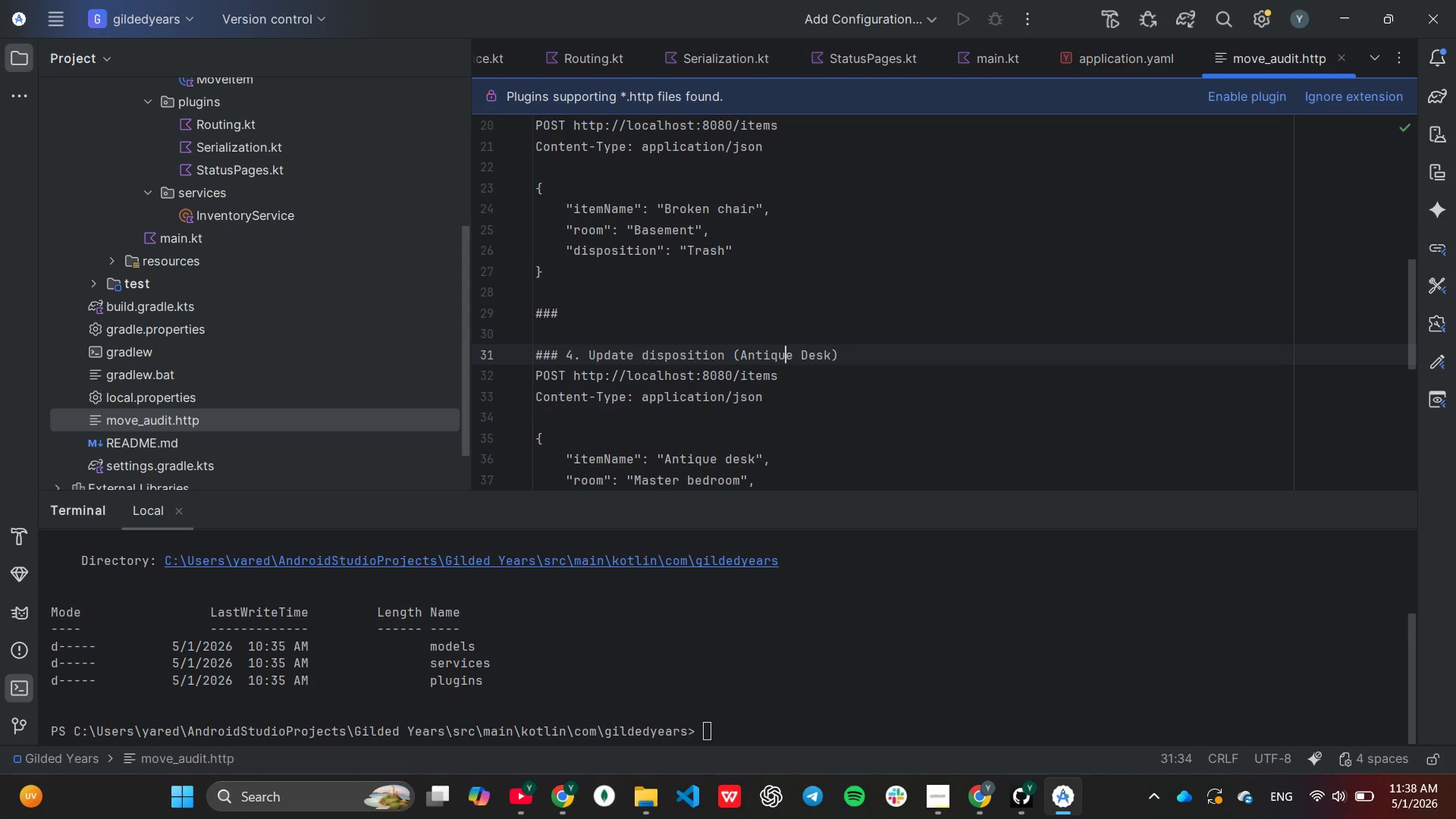 
hold_key(key=ArrowRight, duration=0.31)
 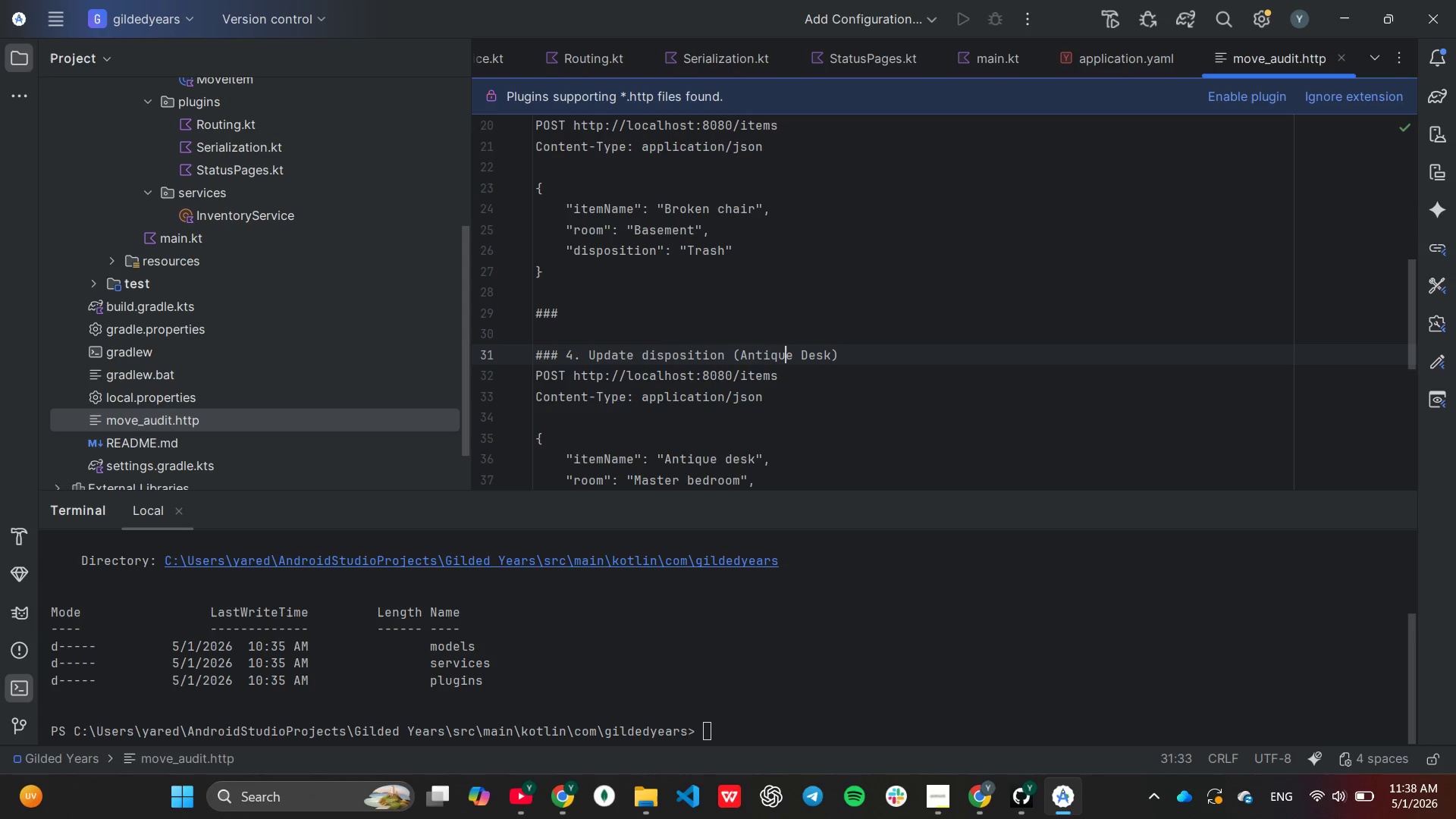 
key(ArrowRight)
 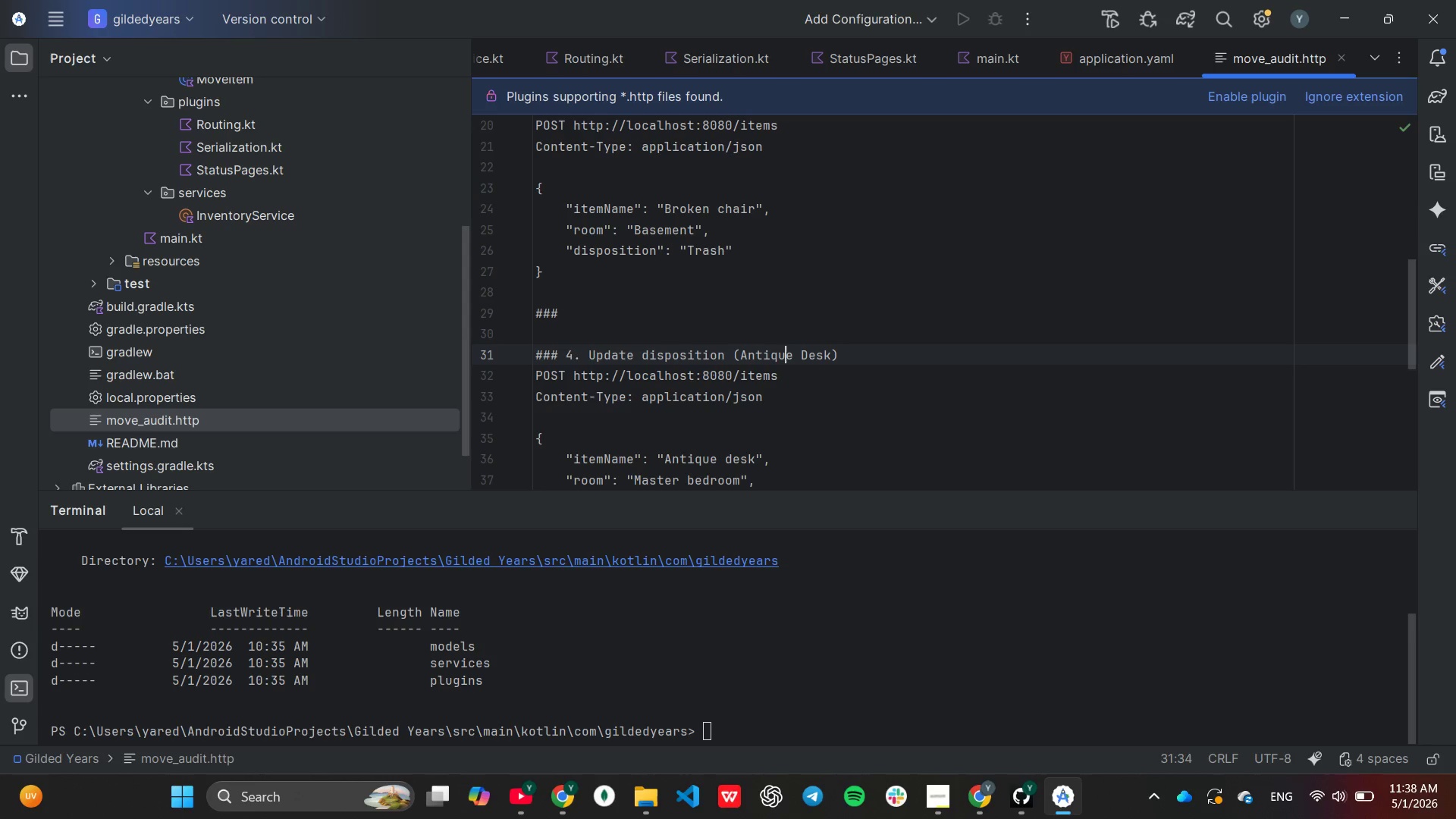 
key(ArrowRight)
 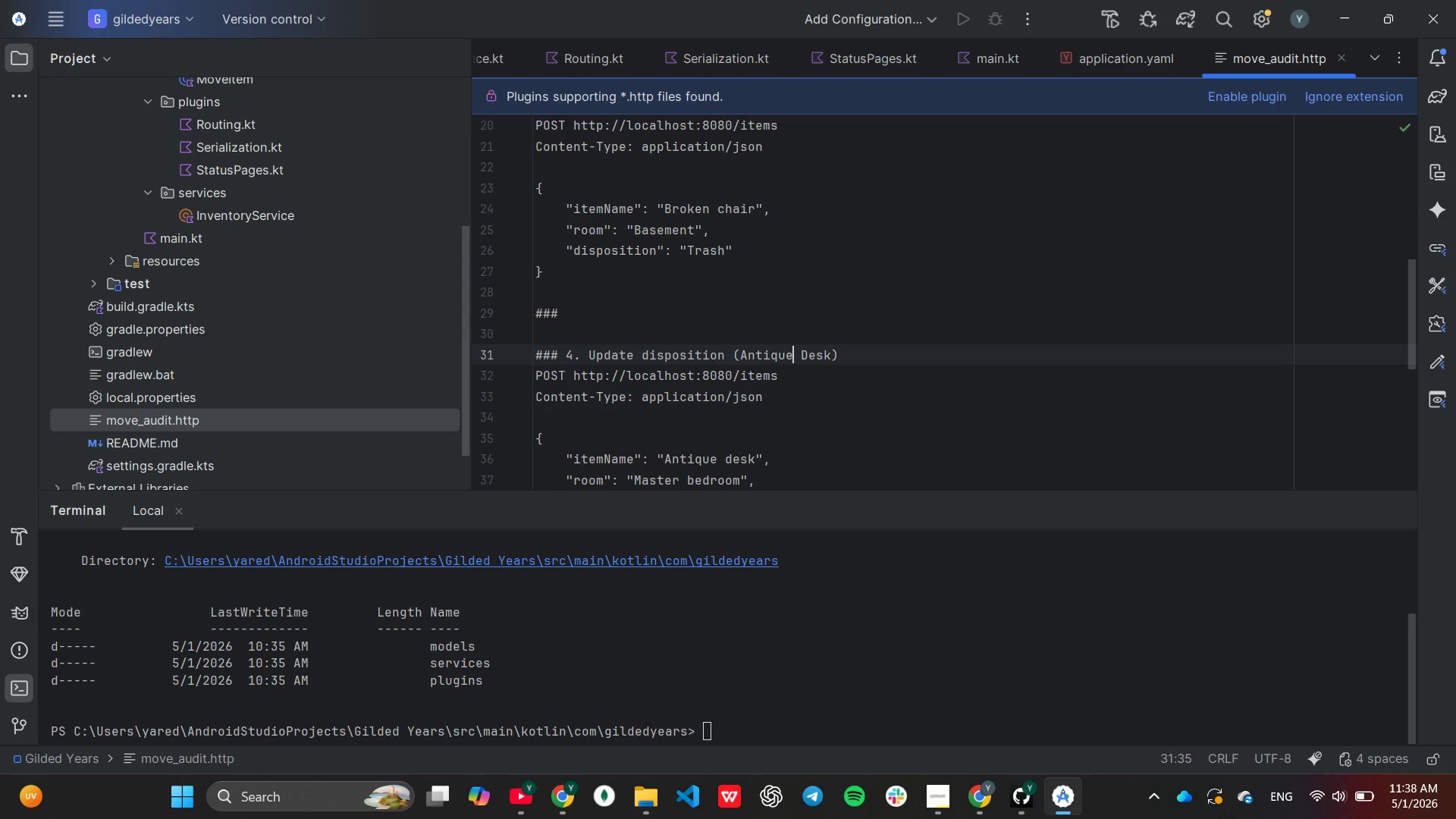 
hold_key(key=Backspace, duration=0.62)
 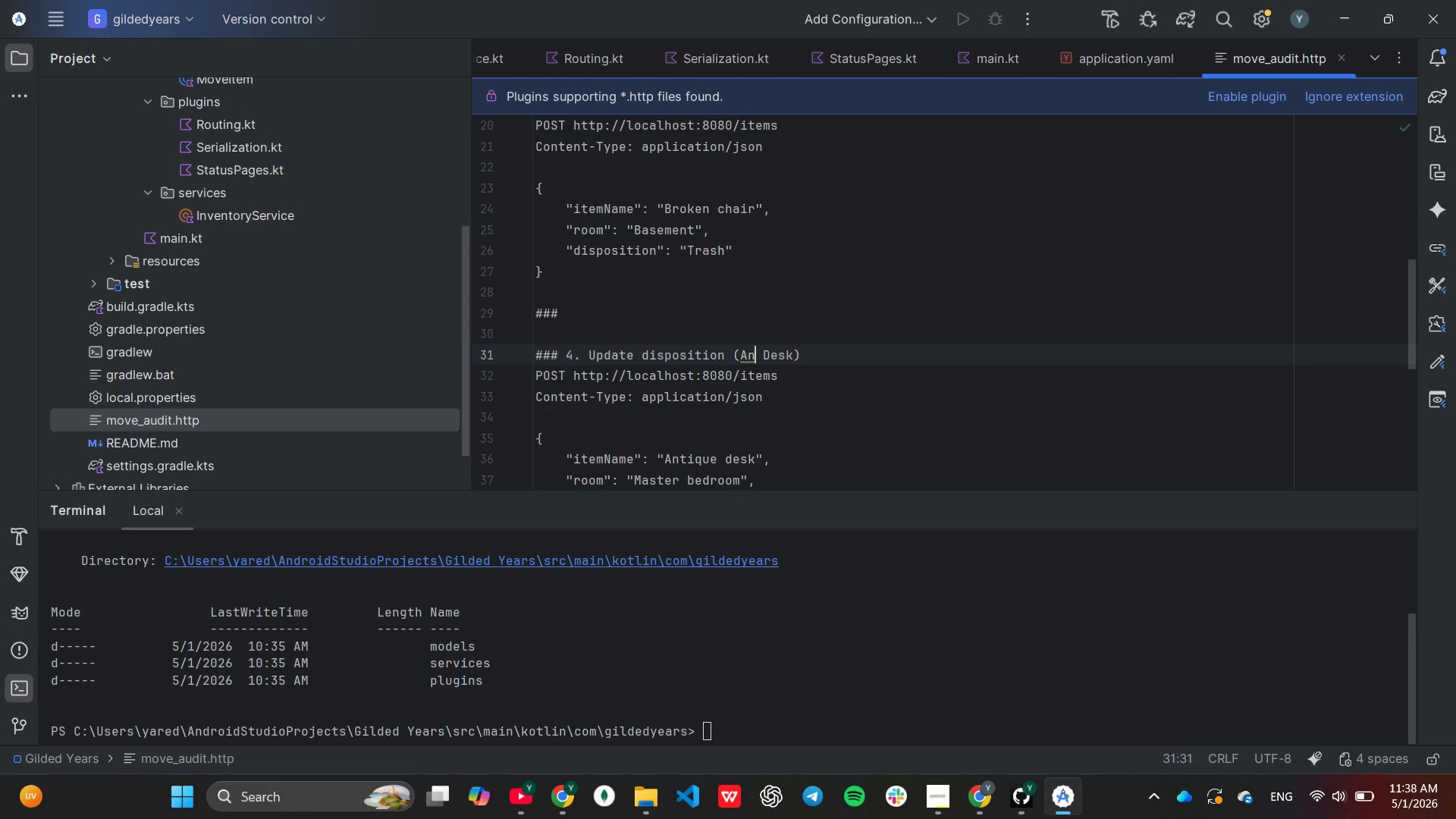 
key(Backspace)
key(Backspace)
key(Backspace)
type(change)
 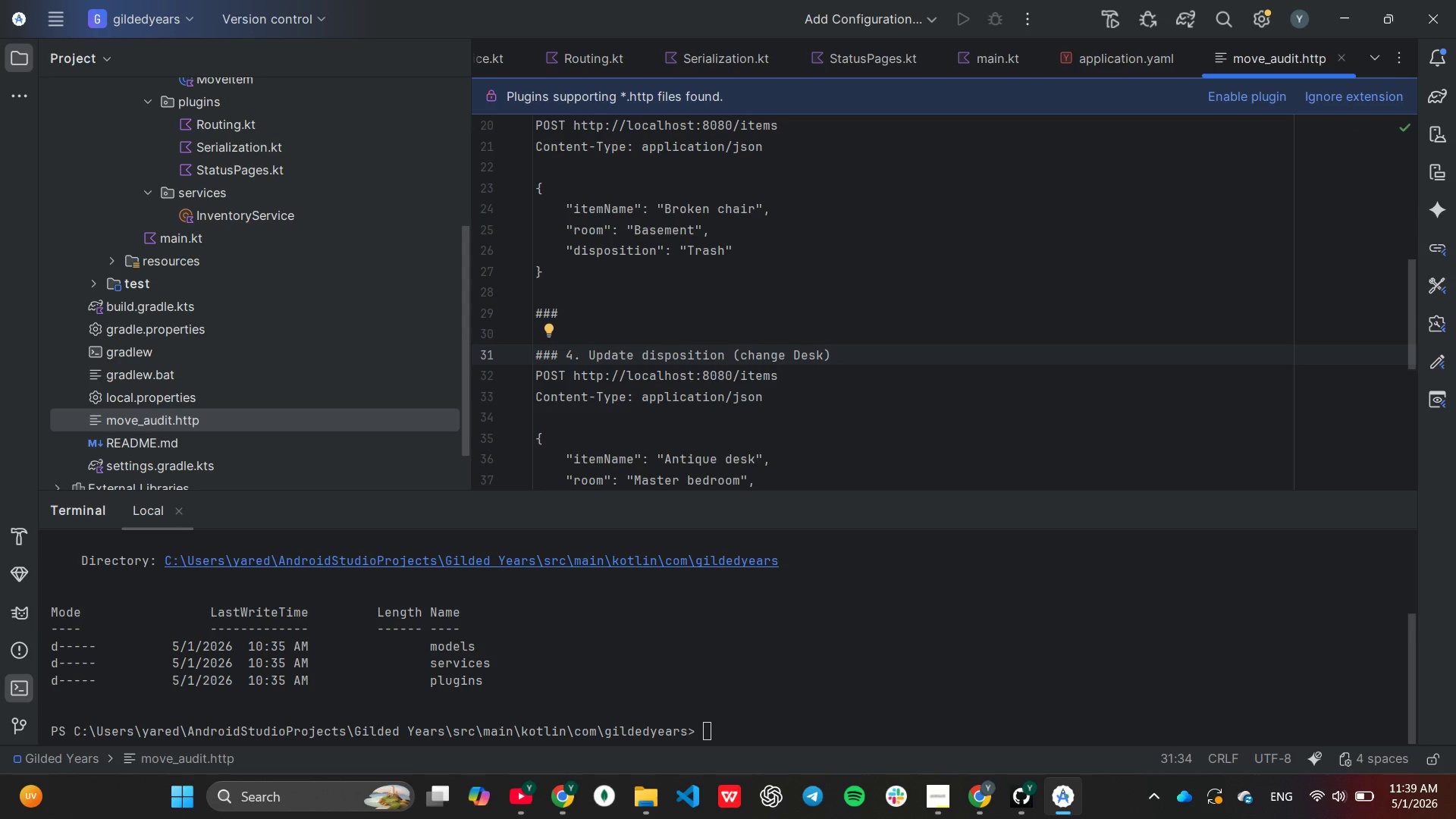 
hold_key(key=ArrowRight, duration=0.56)
 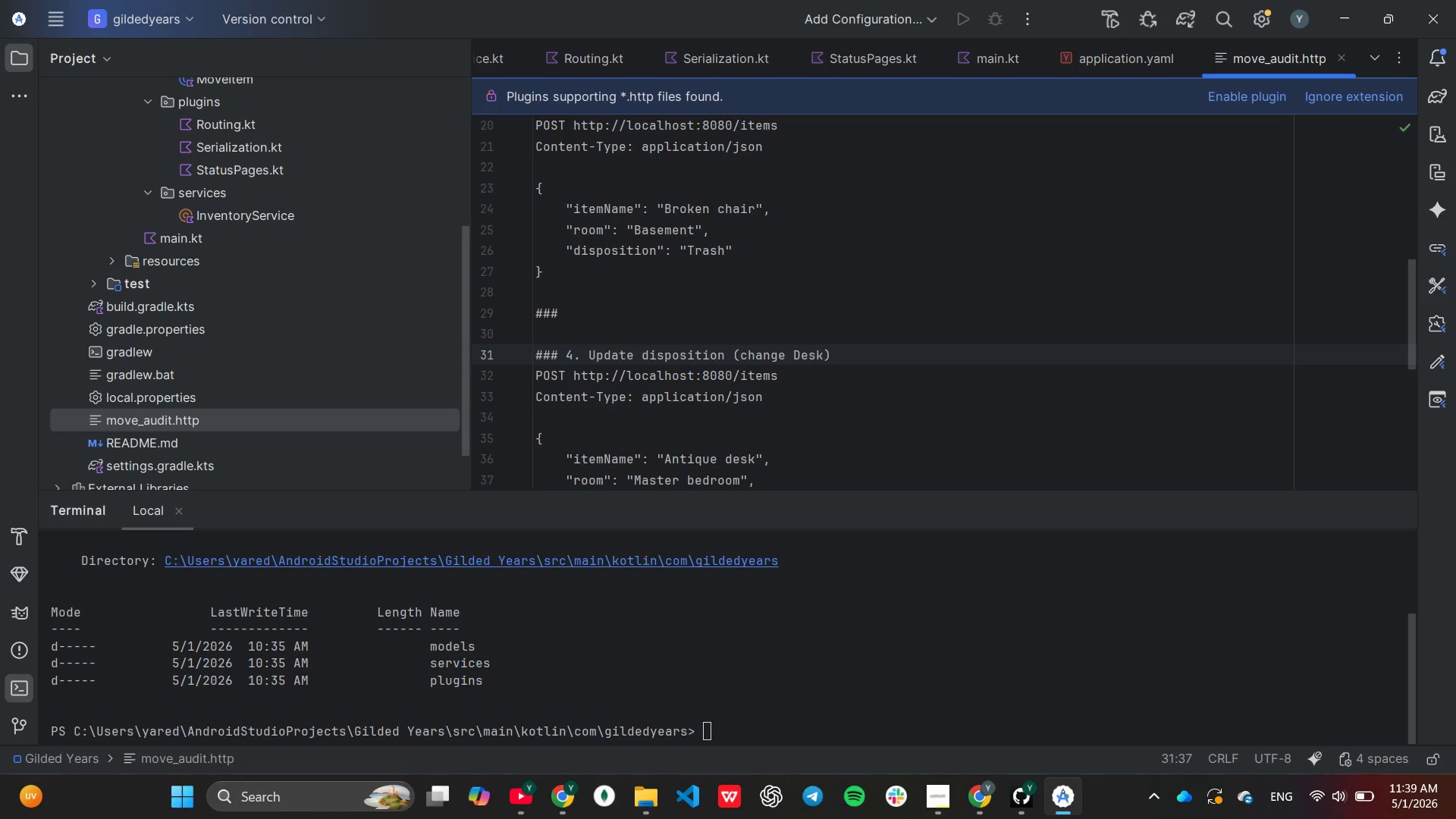 
key(ArrowRight)
 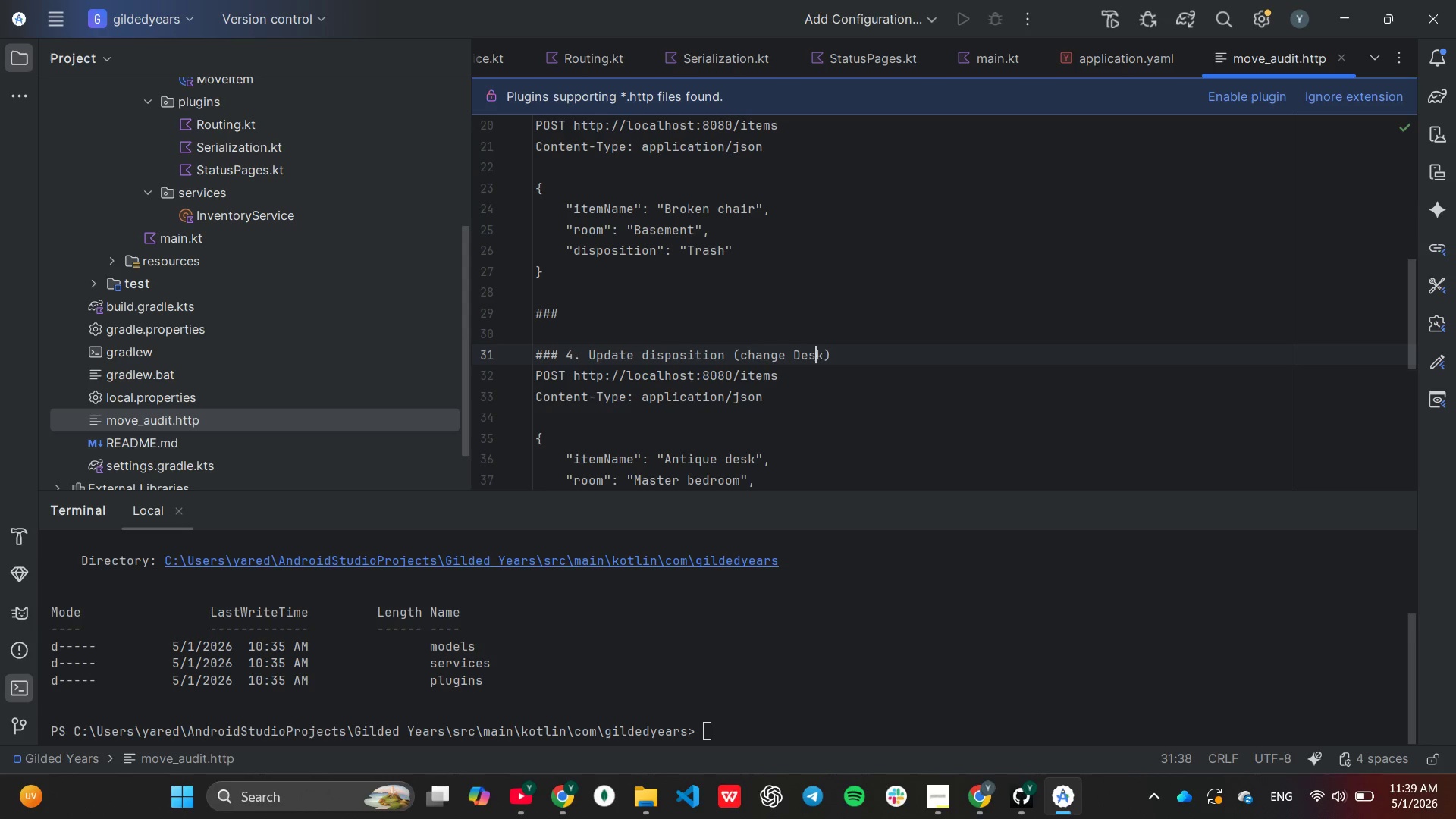 
key(ArrowRight)
 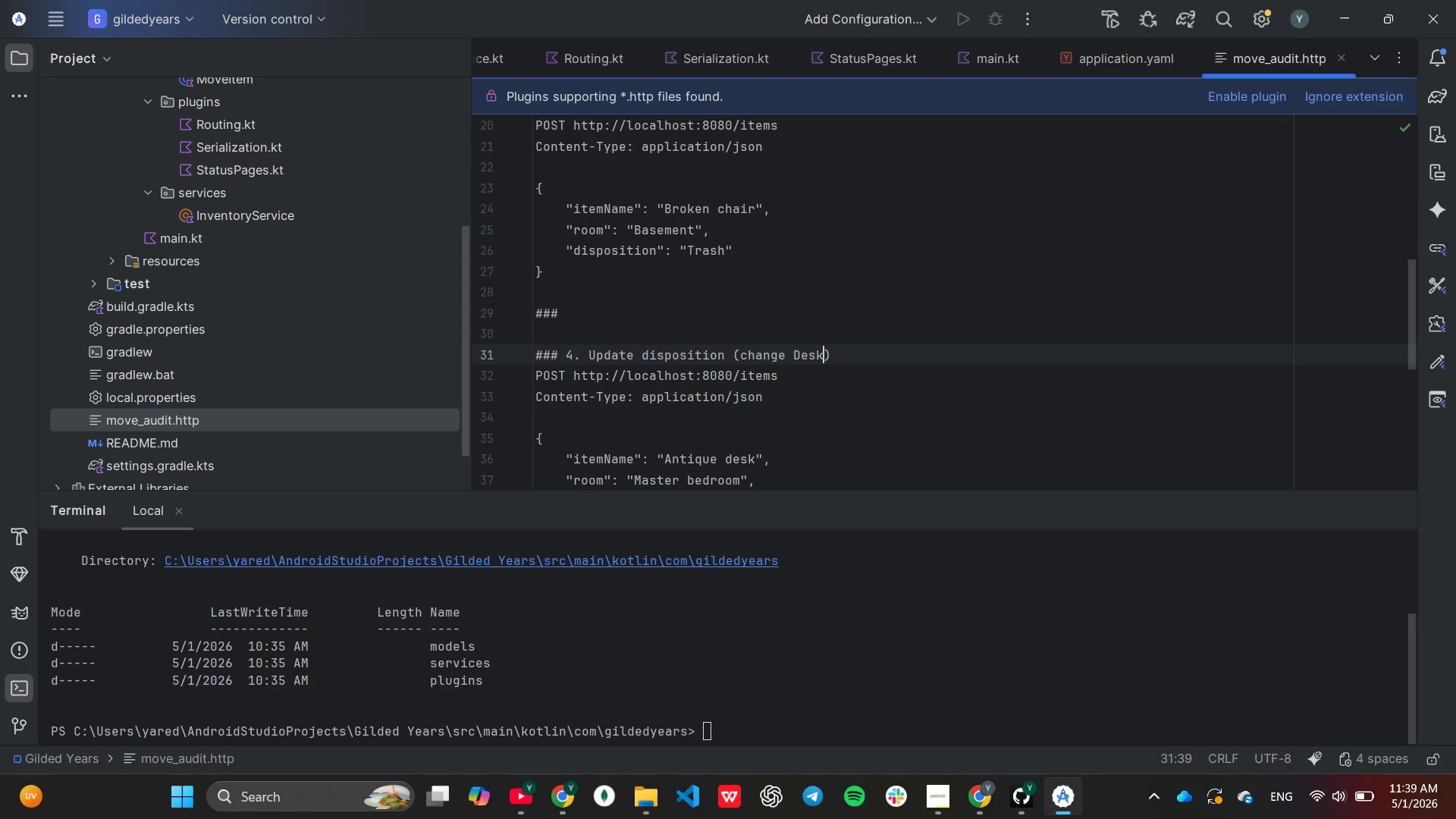 
type( to sell)
 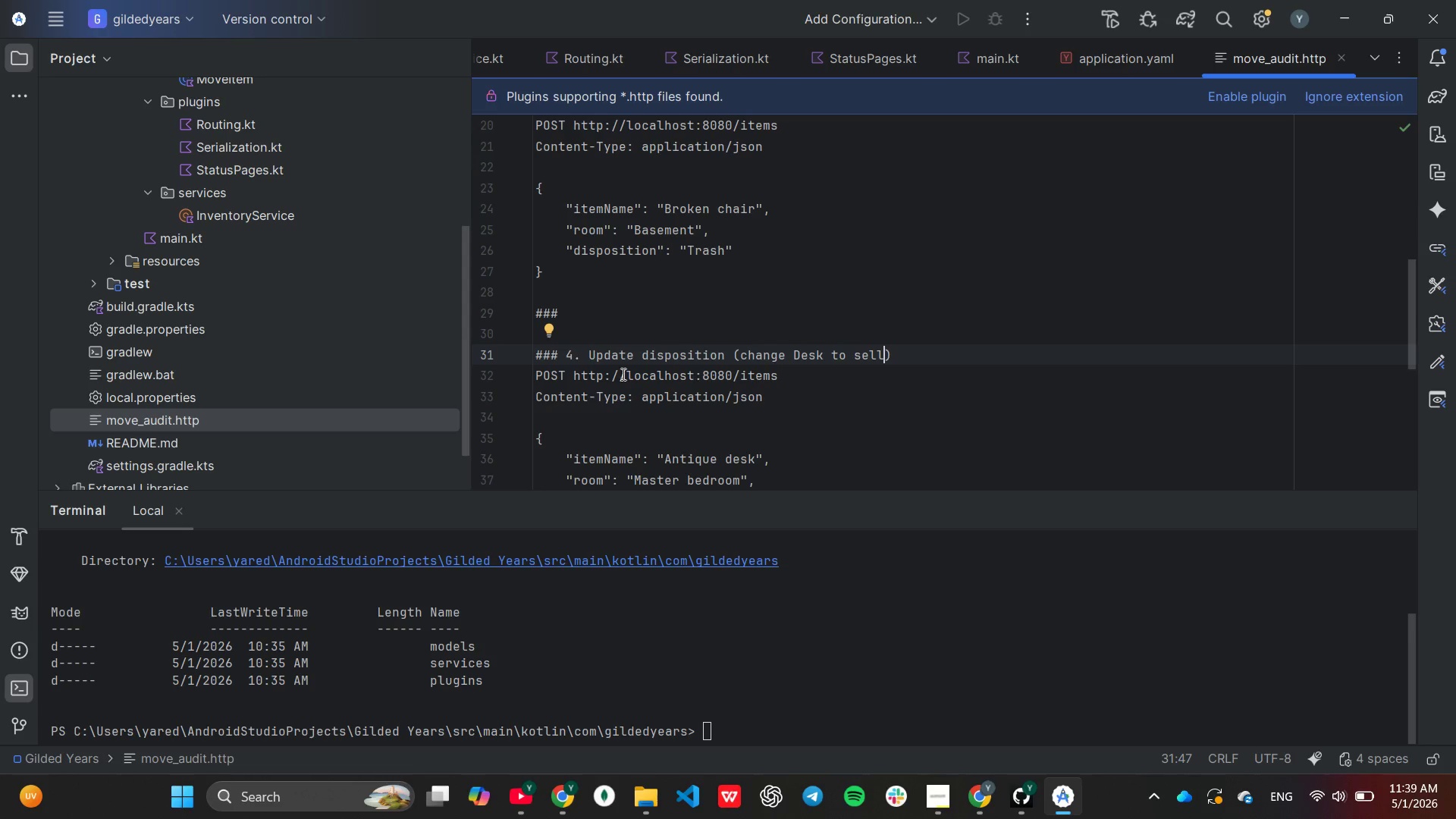 
wait(5.7)
 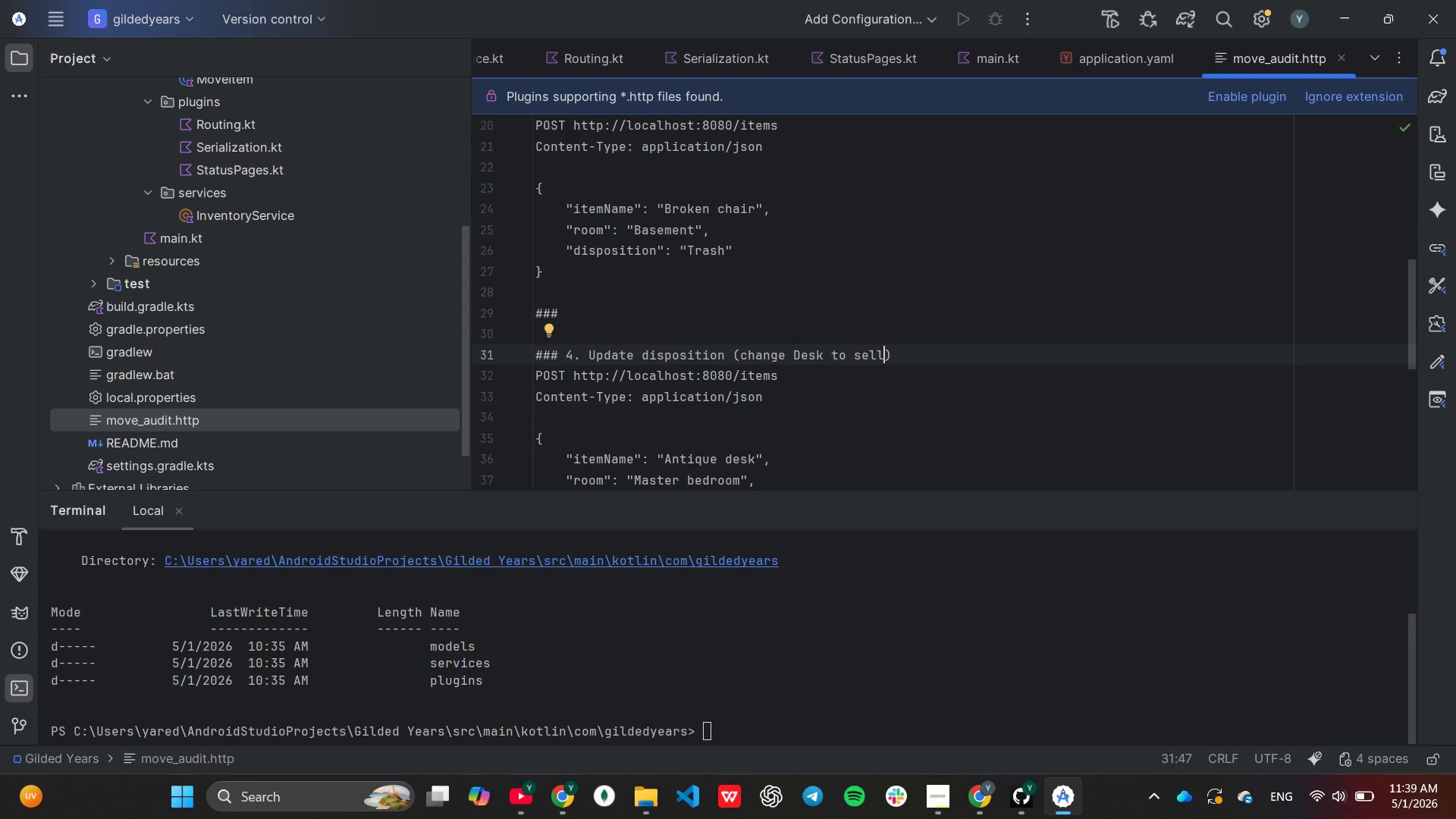 
left_click([570, 375])
 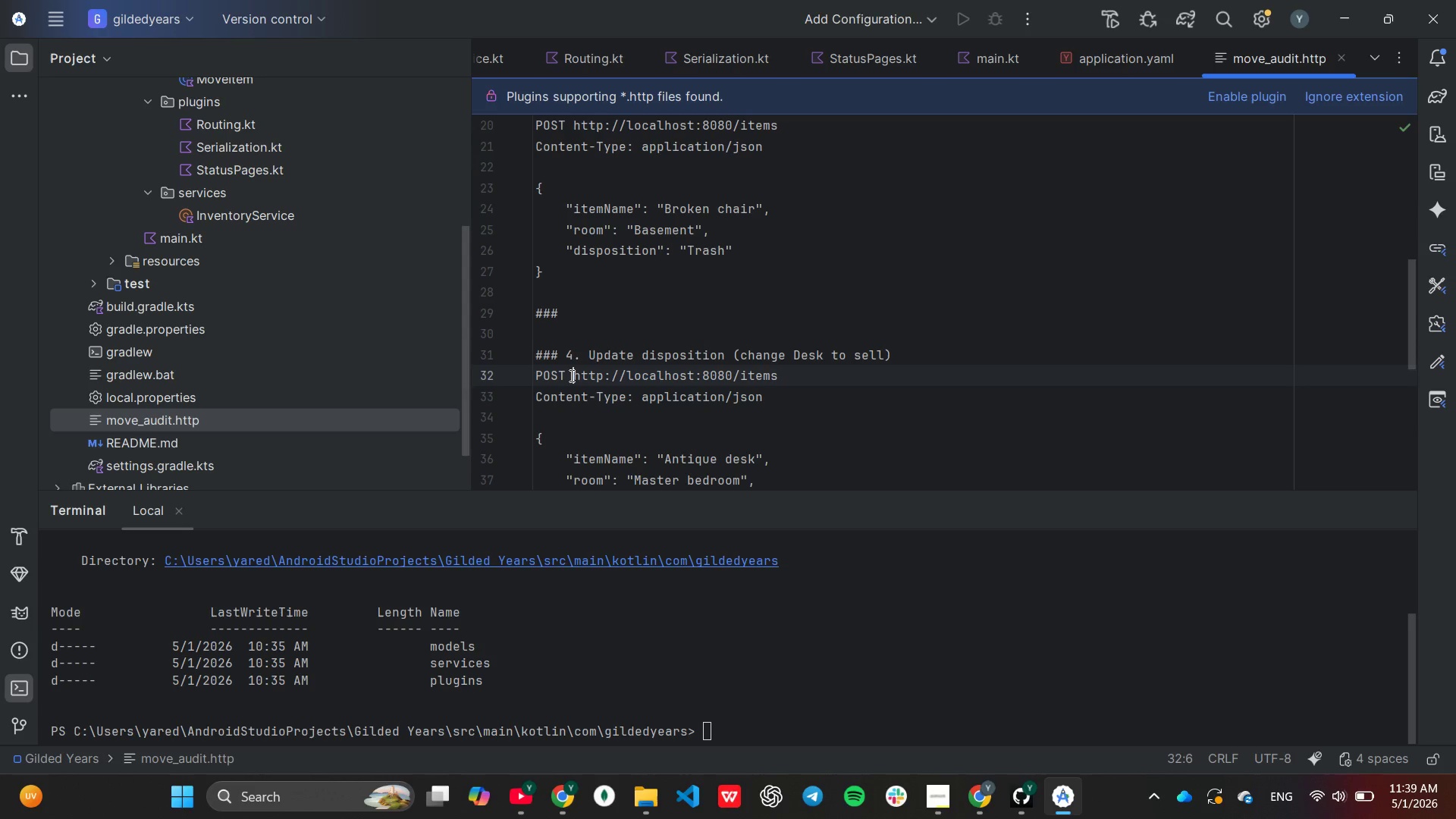 
key(ArrowLeft)
 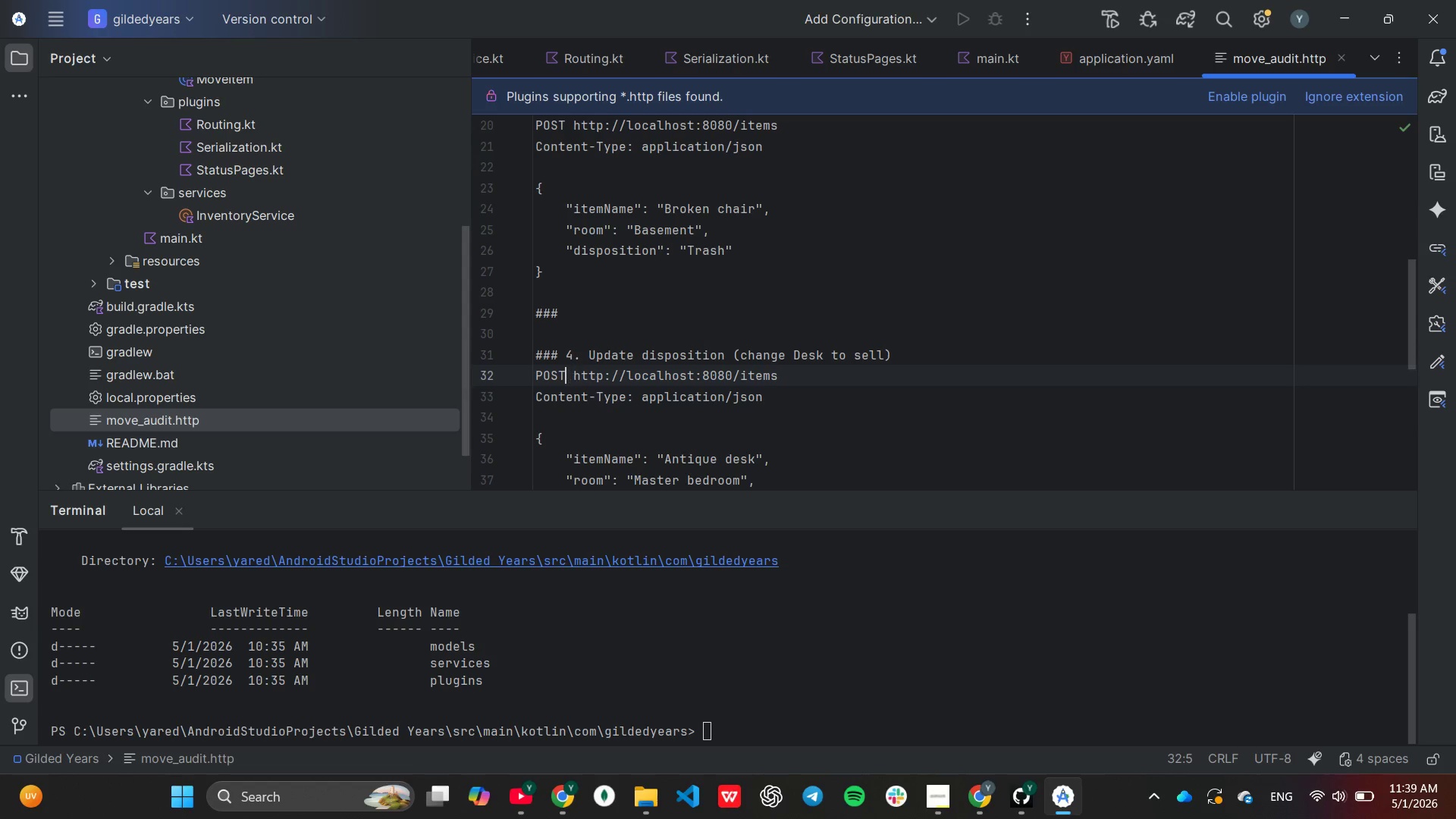 
key(Backspace)
key(Backspace)
key(Backspace)
type(ATCH)
 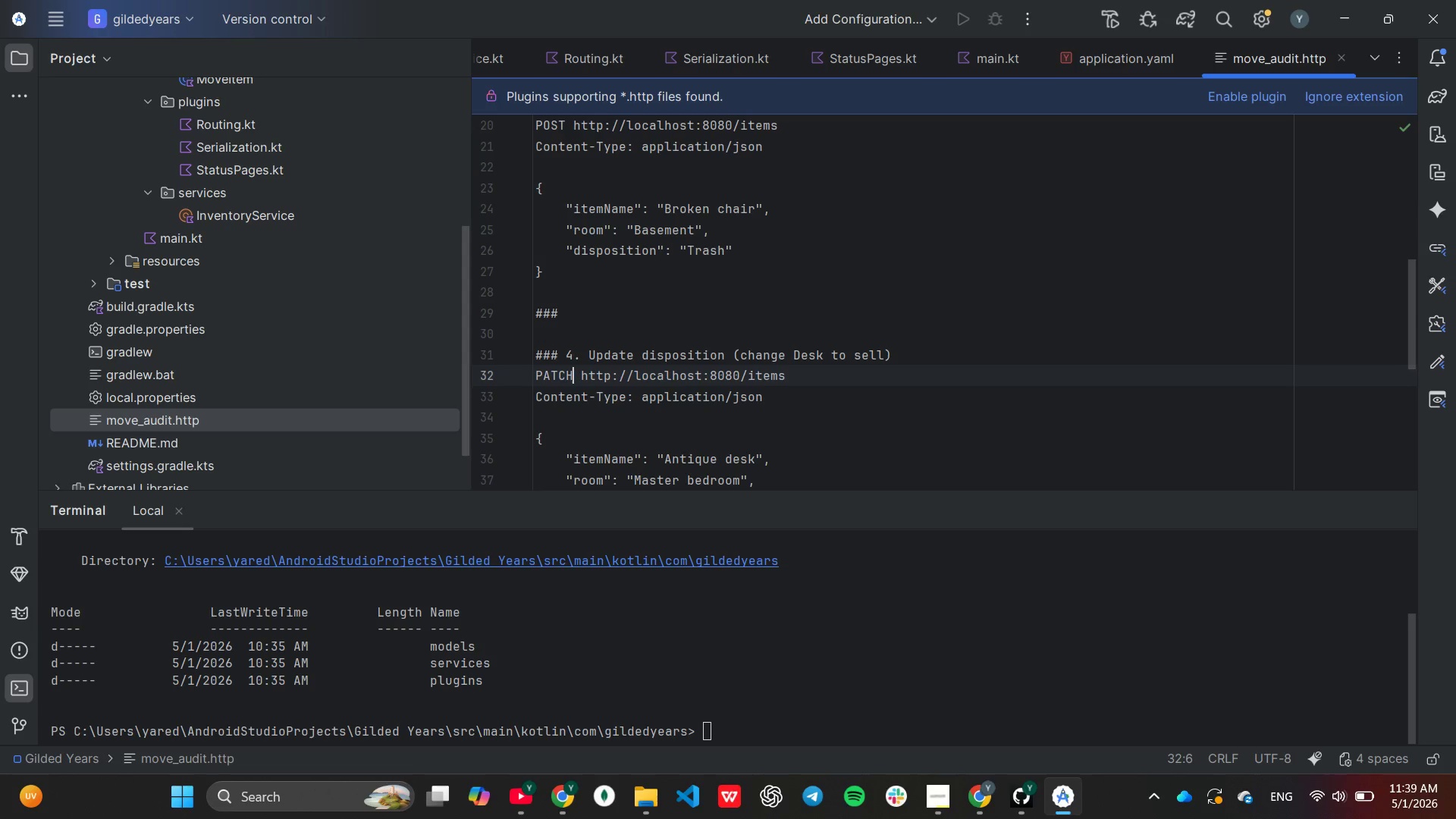 
hold_key(key=ArrowRight, duration=0.97)
 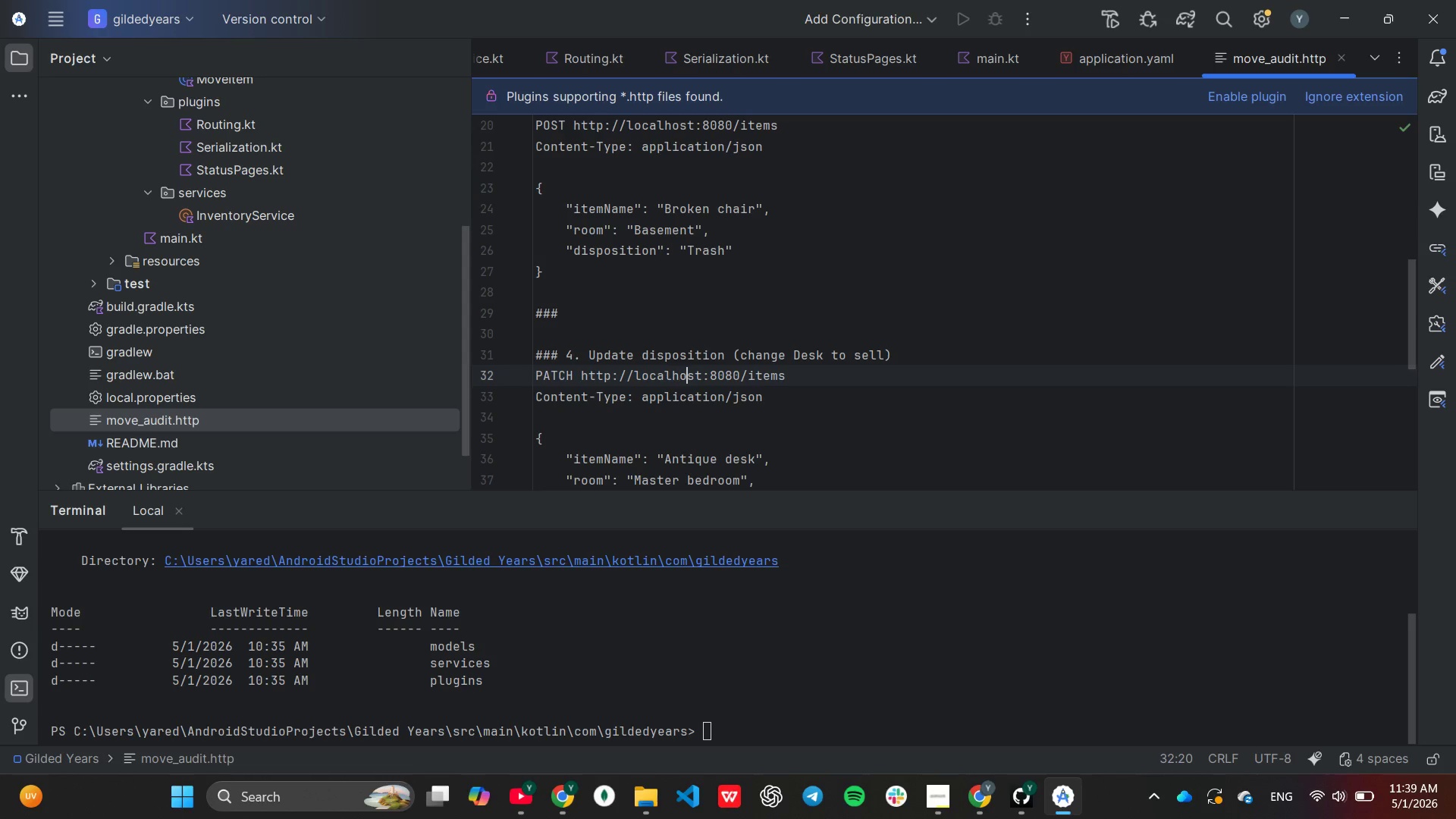 
hold_key(key=ArrowRight, duration=0.8)
 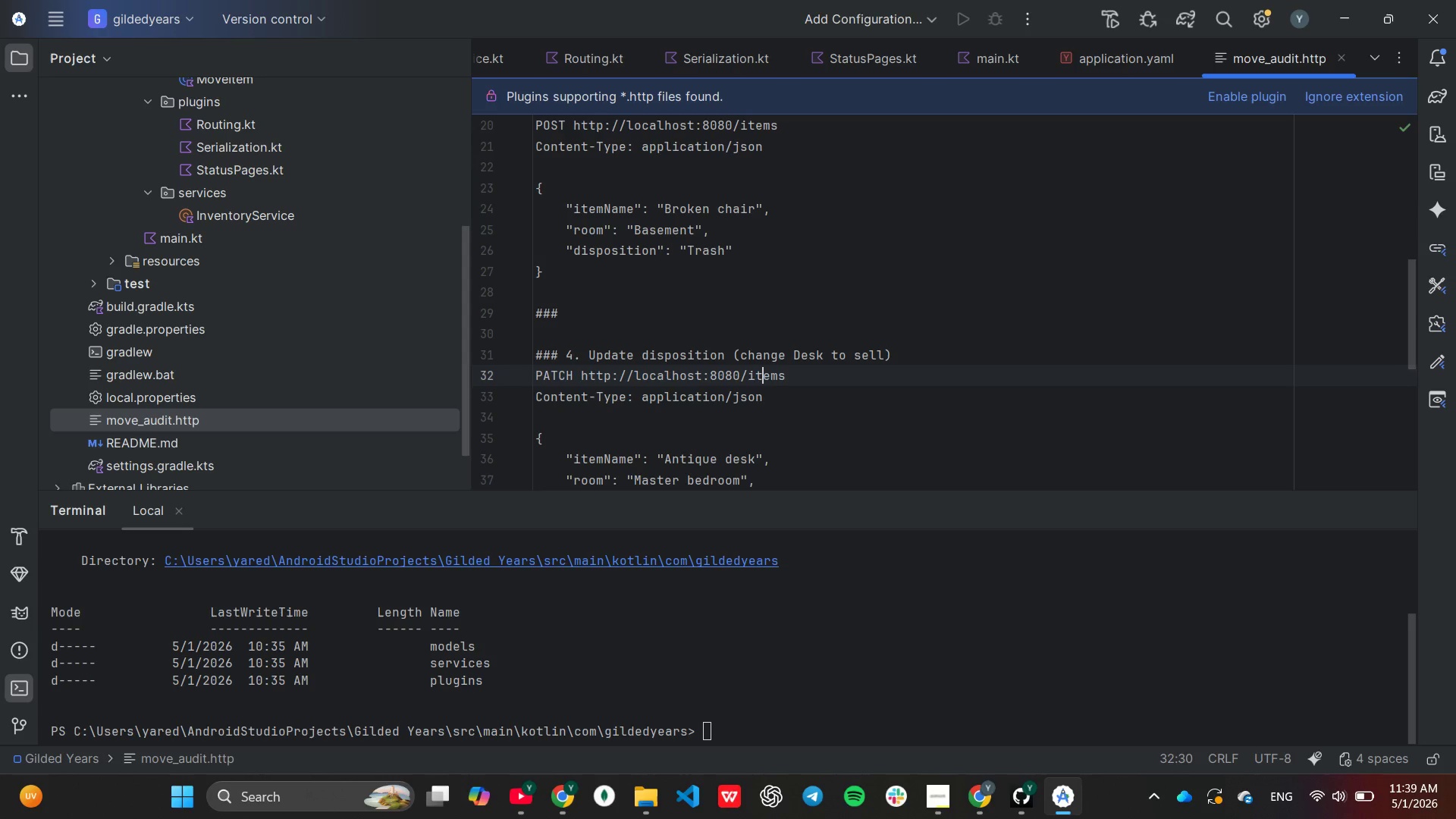 
key(ArrowRight)
 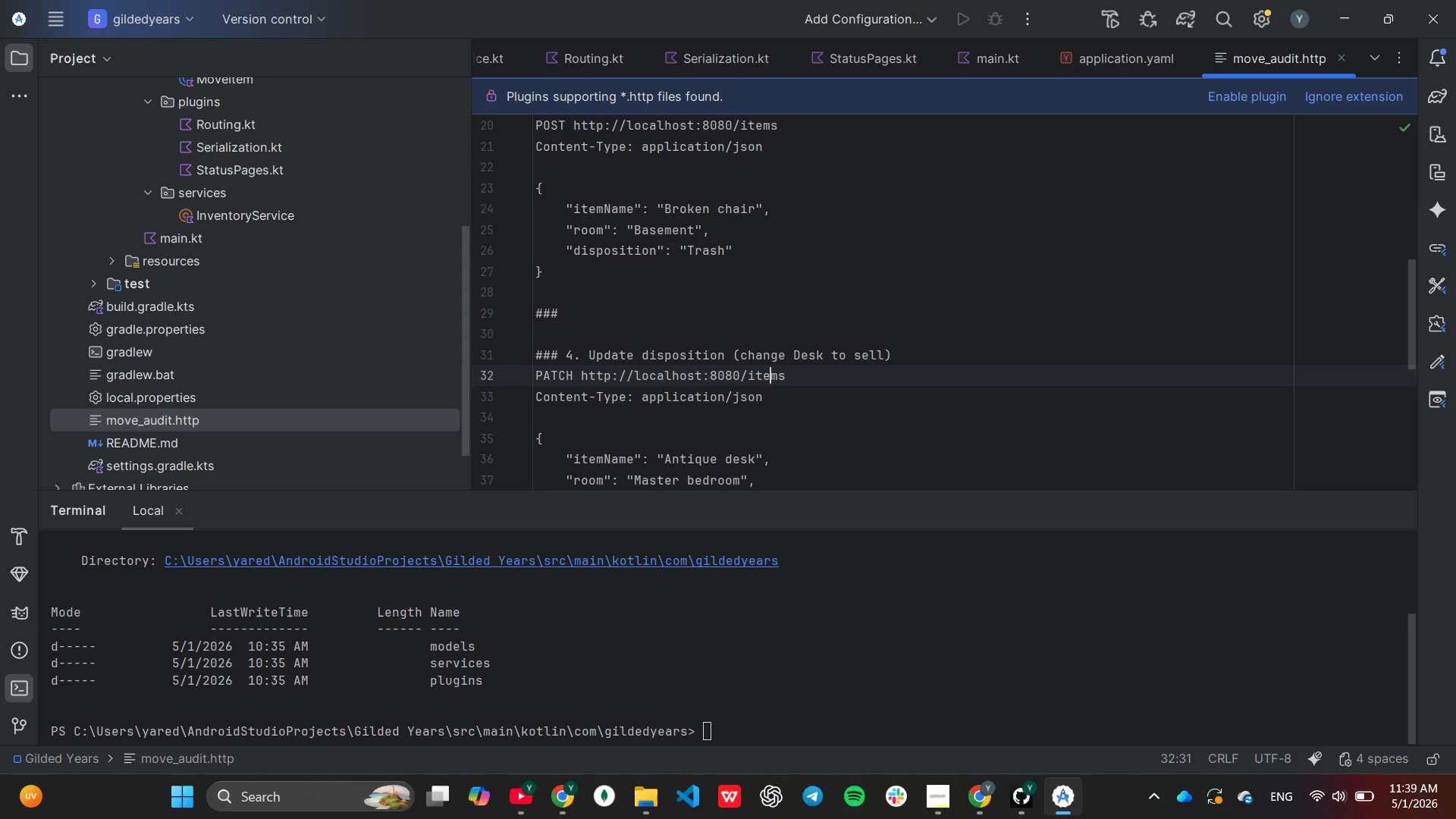 
key(ArrowRight)
 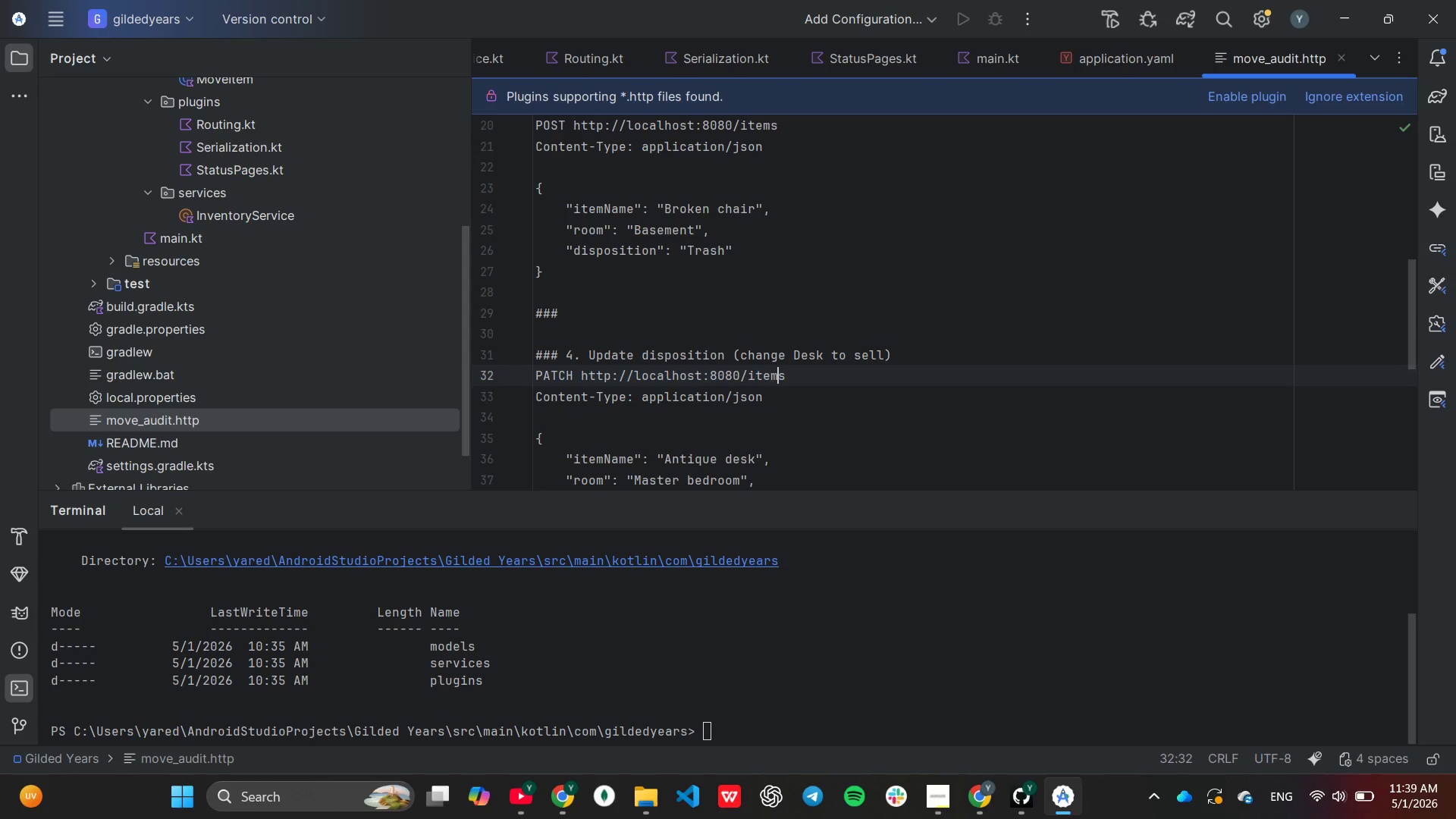 
key(ArrowRight)
 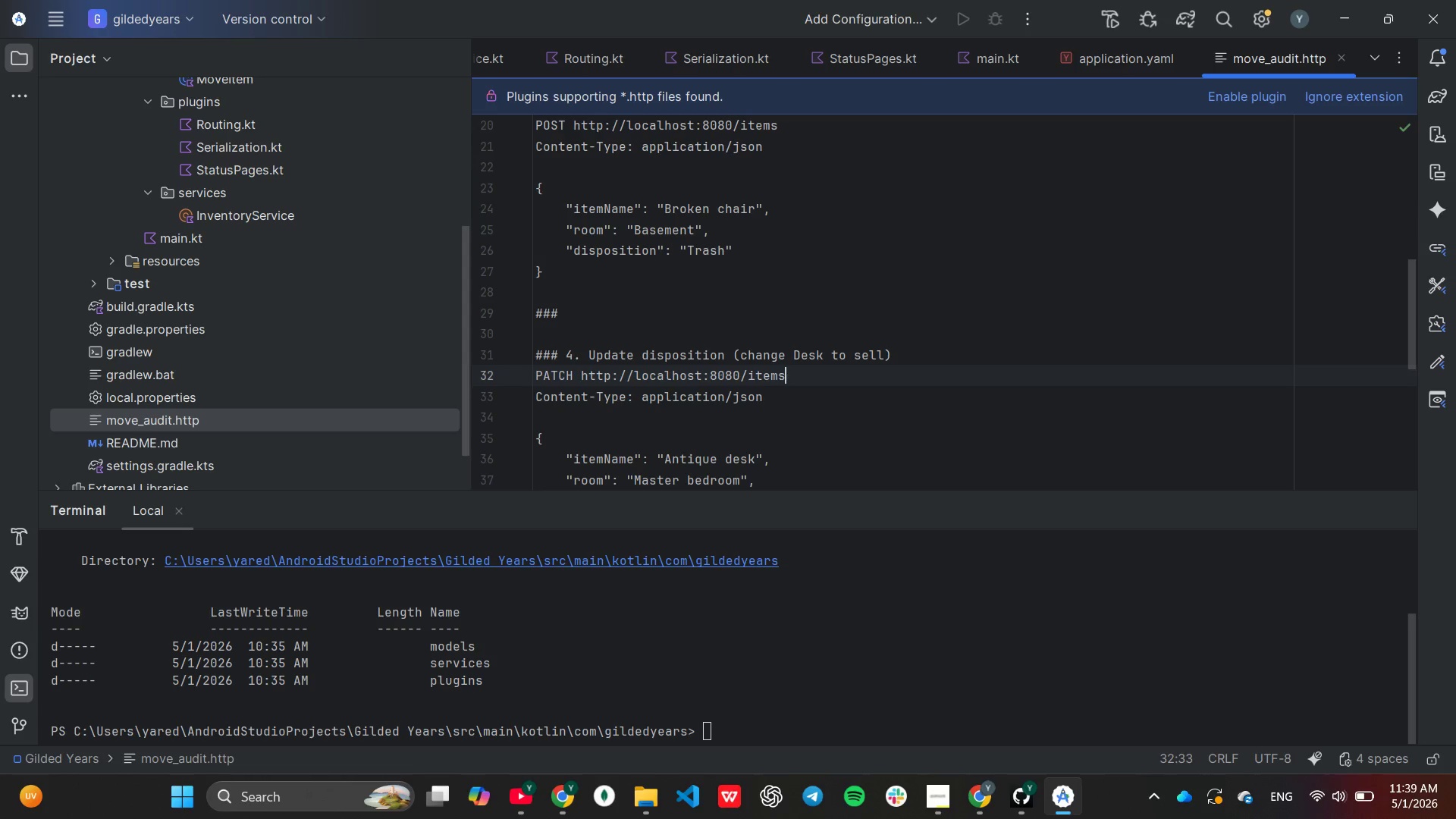 
key(ArrowRight)
 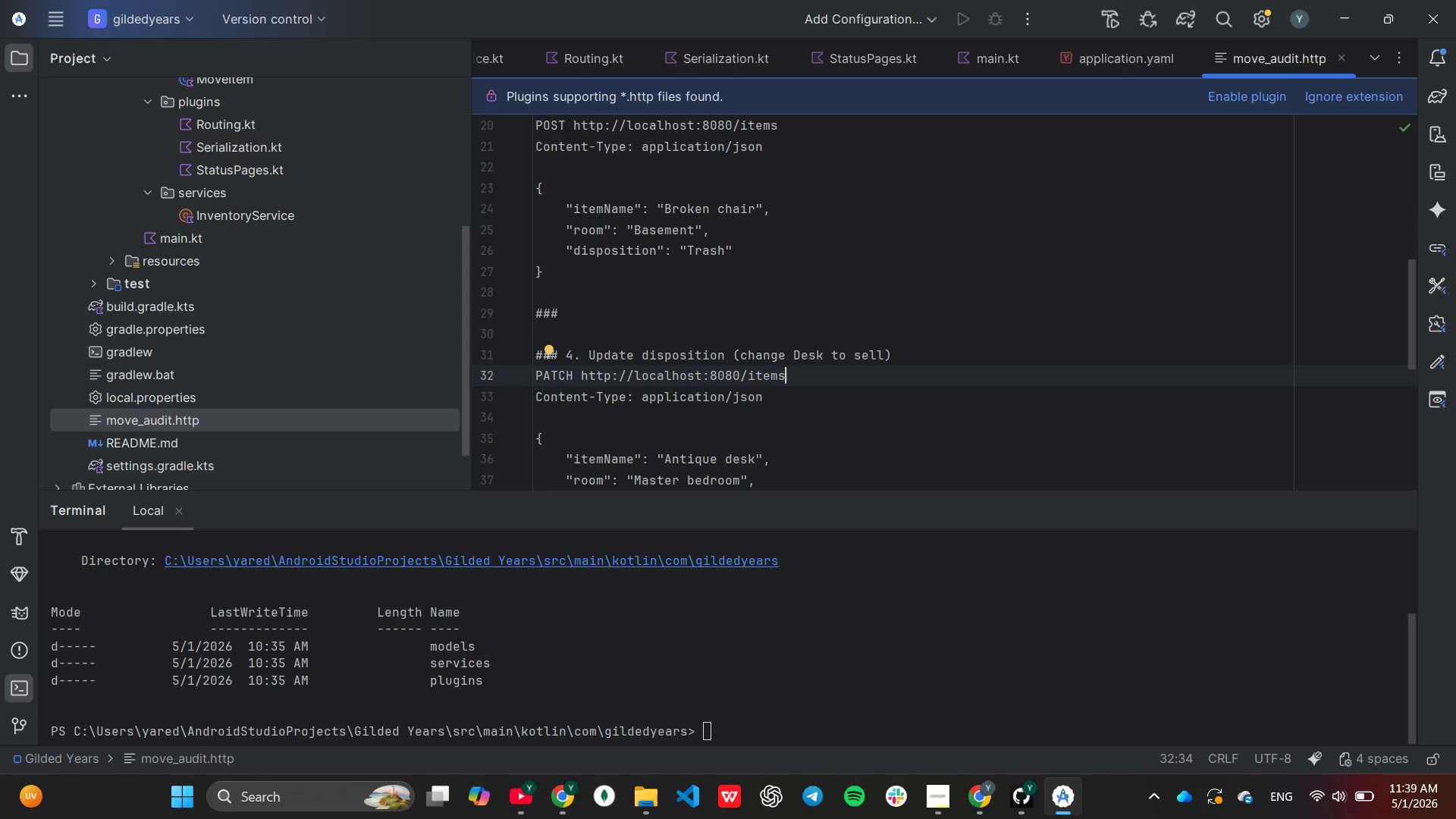 
key(Slash)
 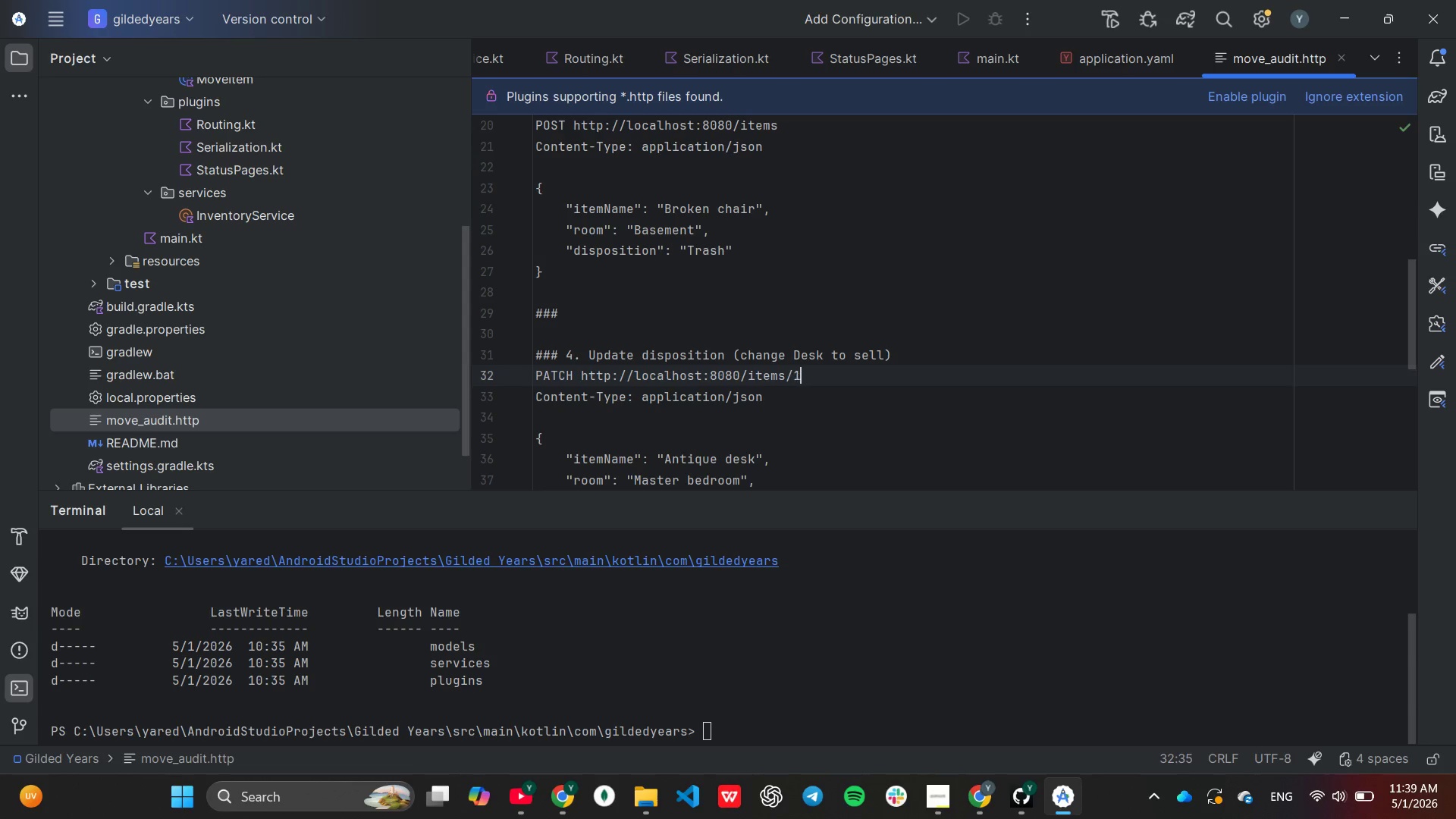 
key(1)
 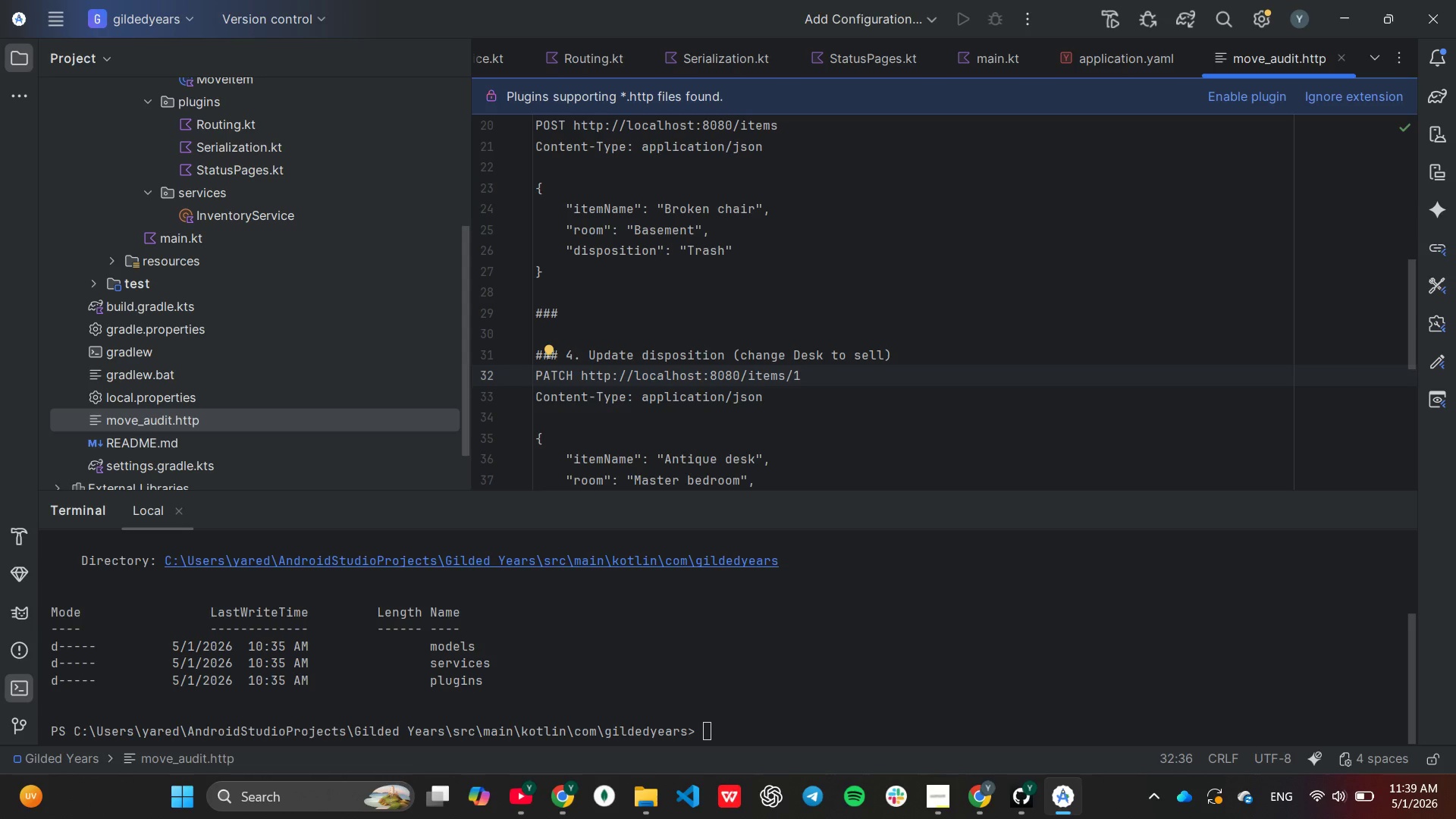 
wait(5.56)
 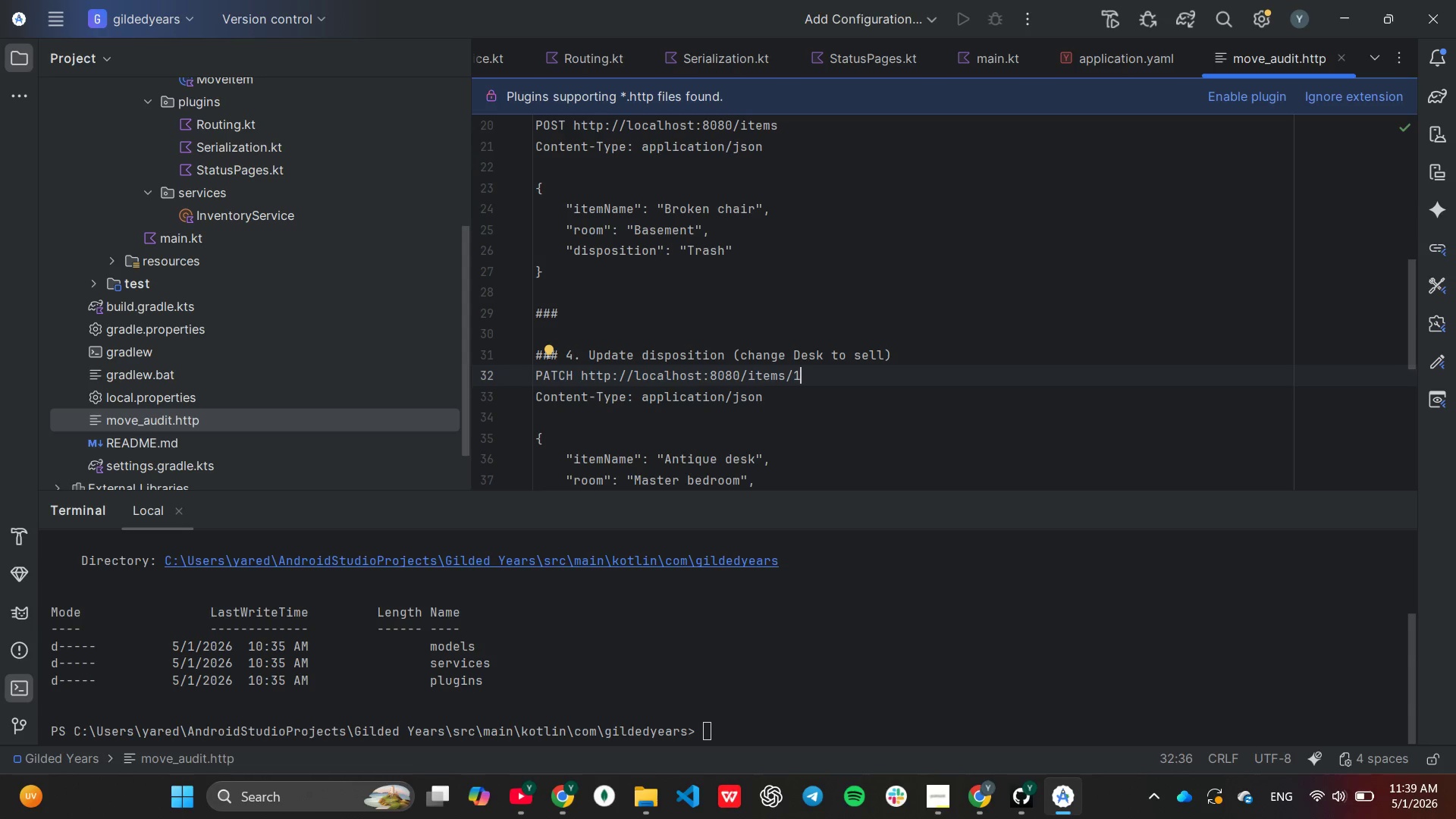 
scroll: coordinate [541, 403], scroll_direction: down, amount: 2.0
 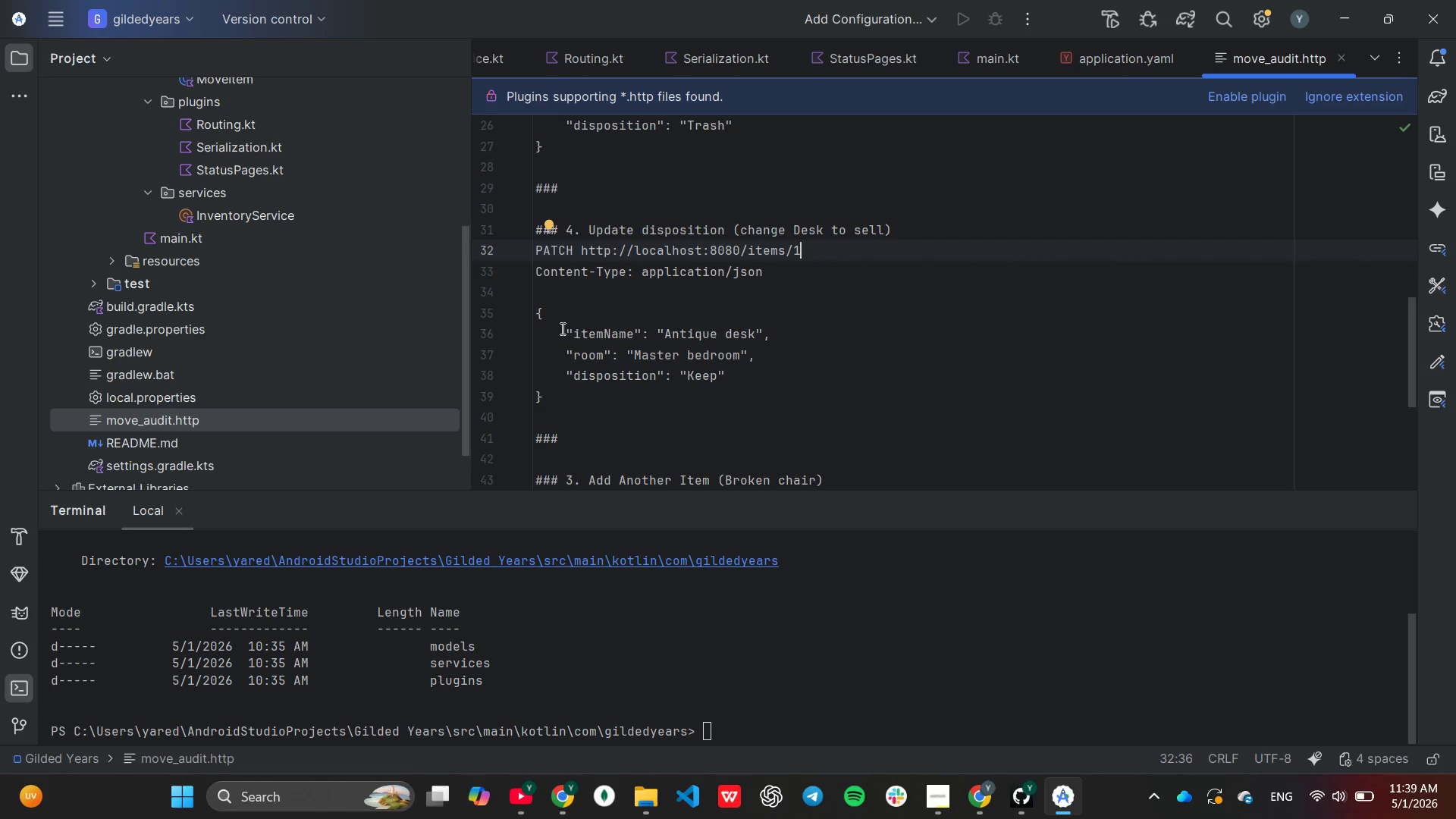 
left_click_drag(start_coordinate=[561, 328], to_coordinate=[768, 344])
 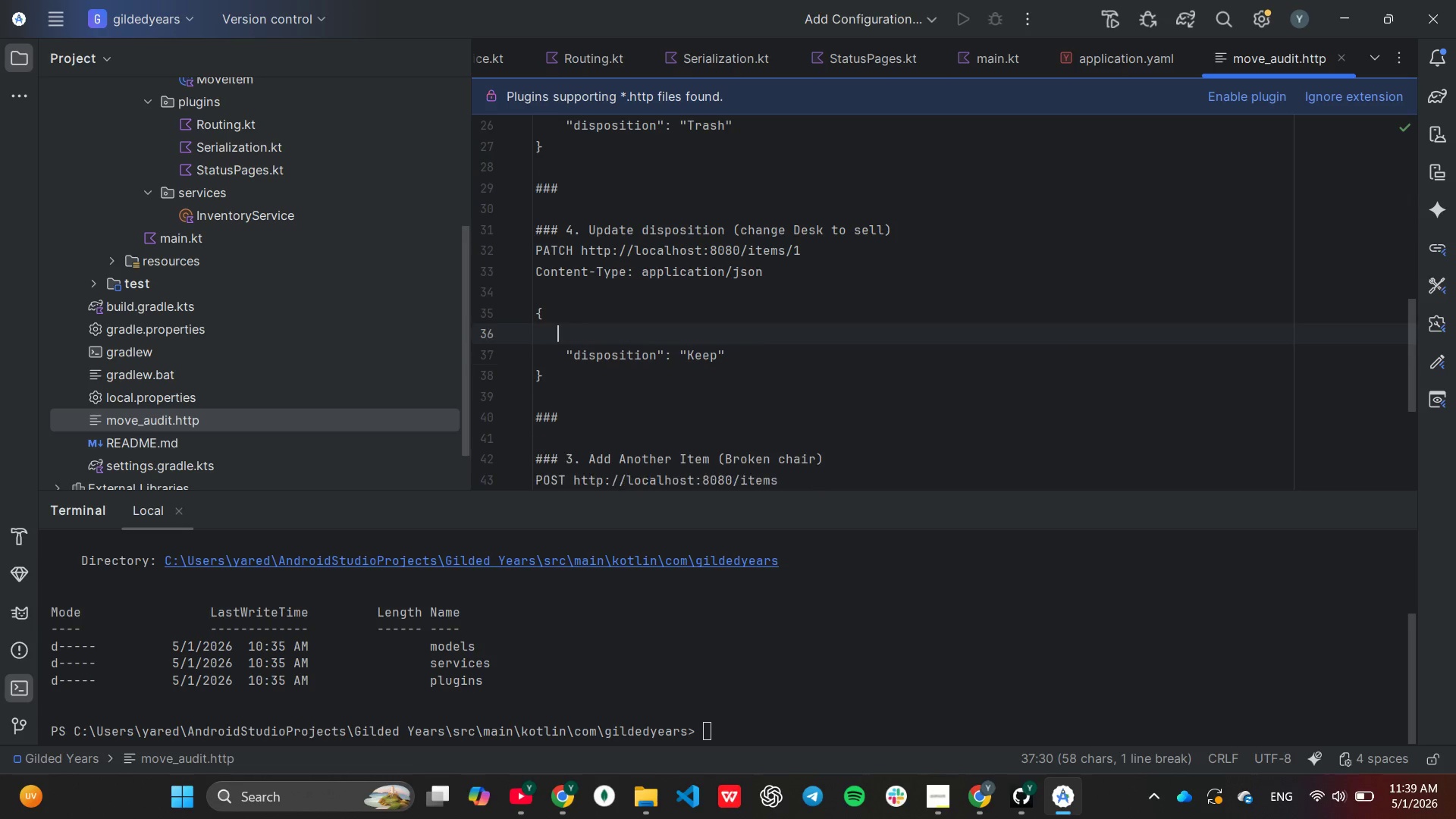 
key(Backspace)
 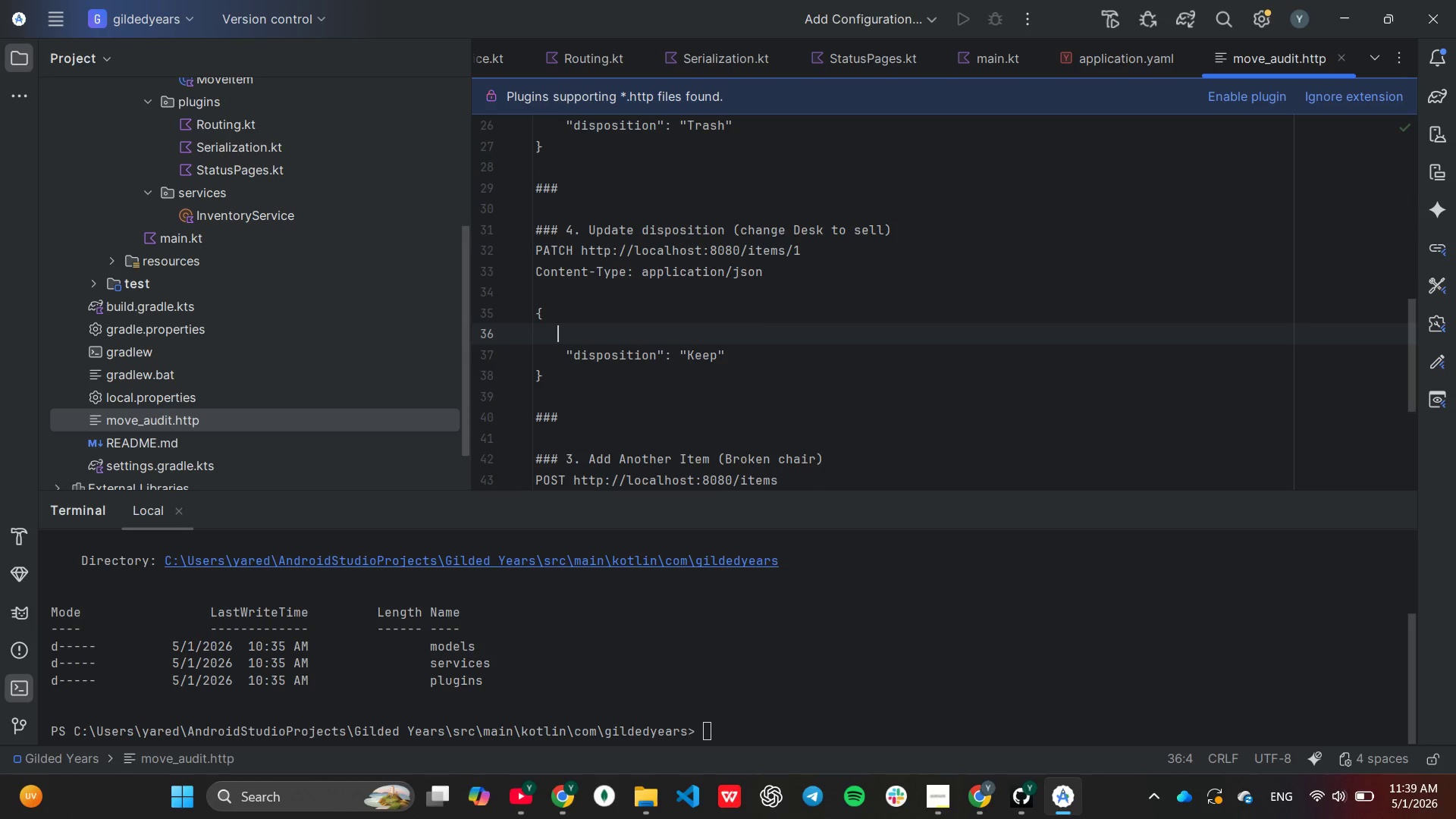 
key(Backspace)
 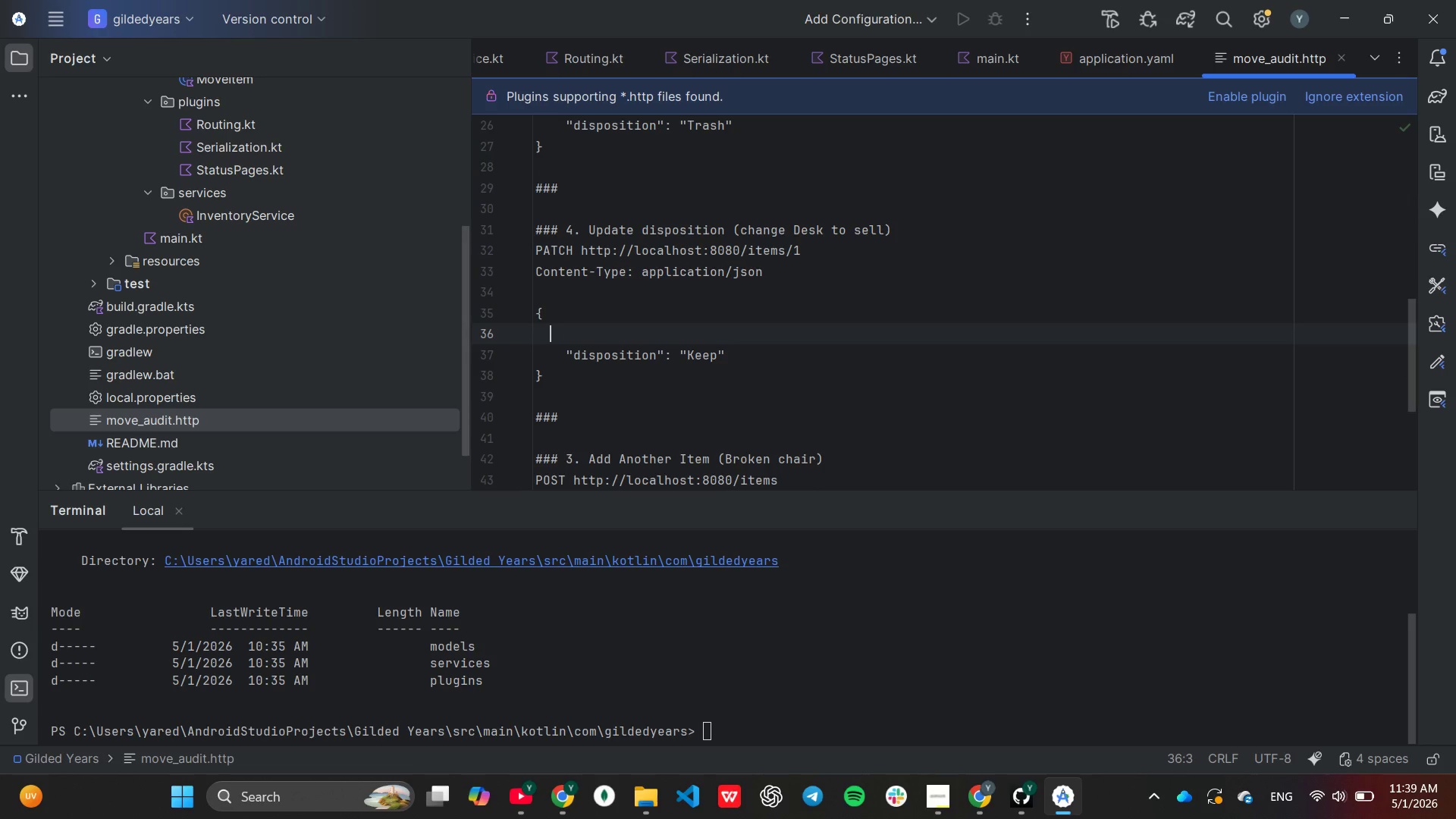 
key(Backspace)
 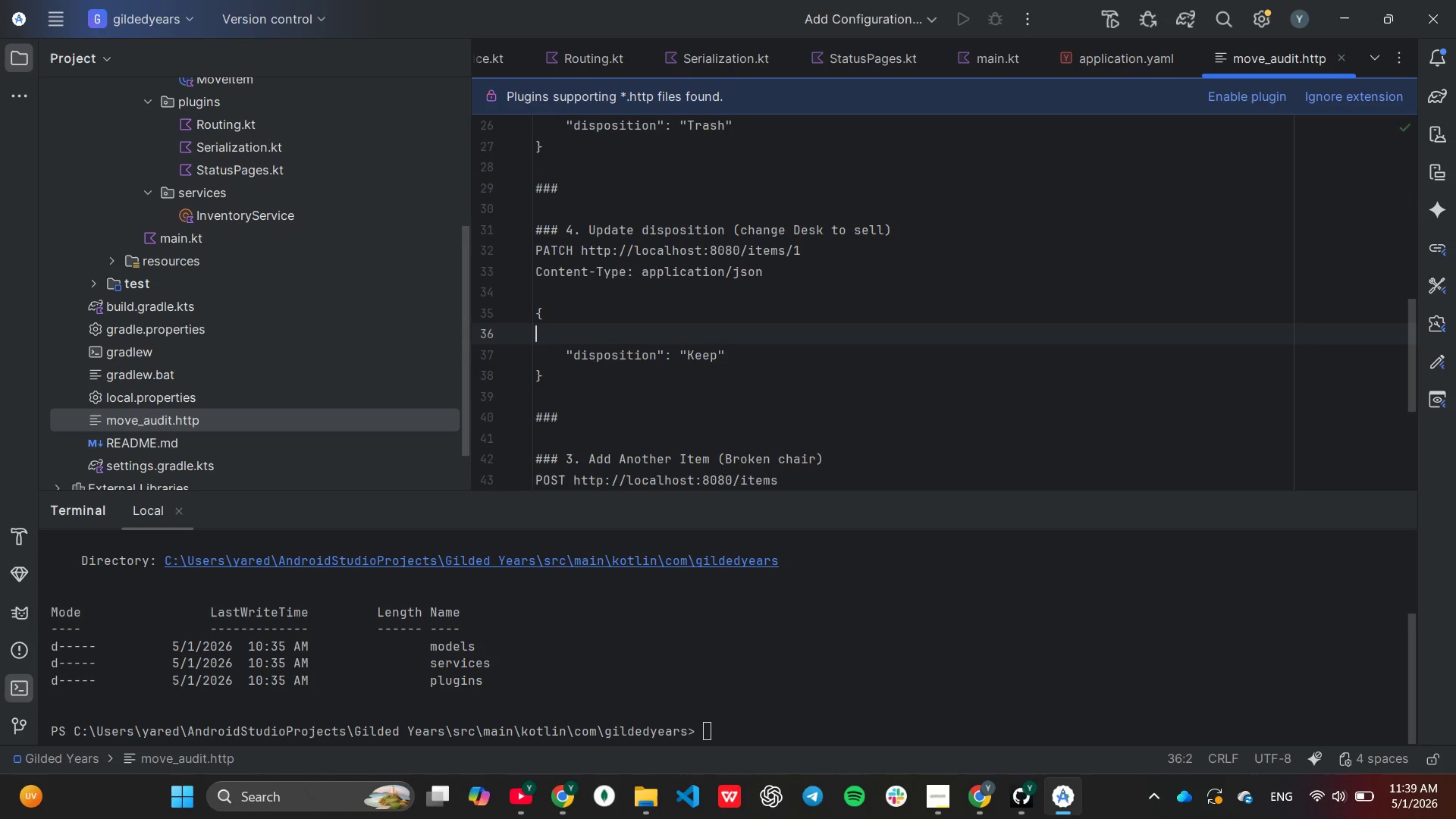 
key(Backspace)
 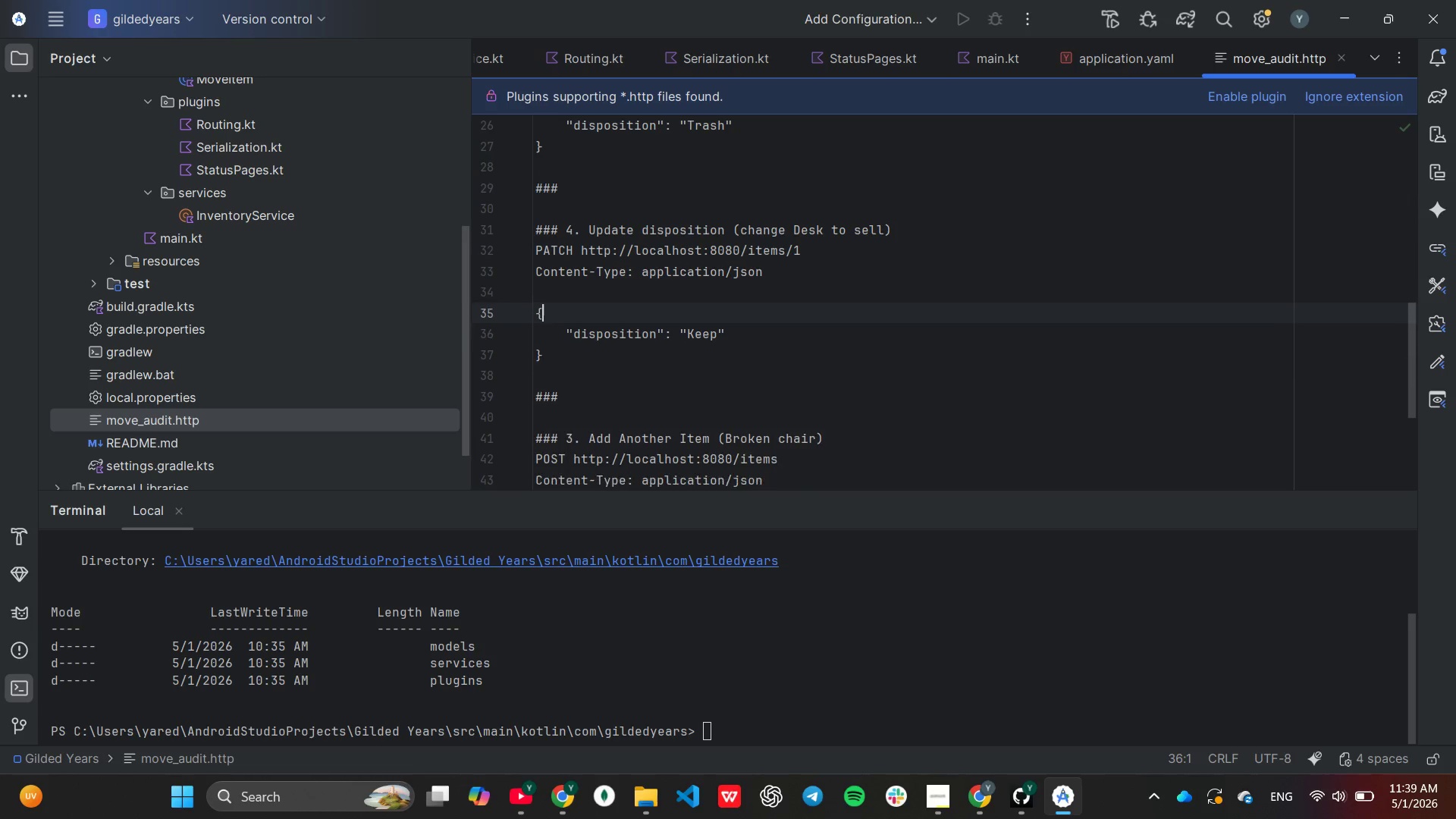 
key(Backspace)
 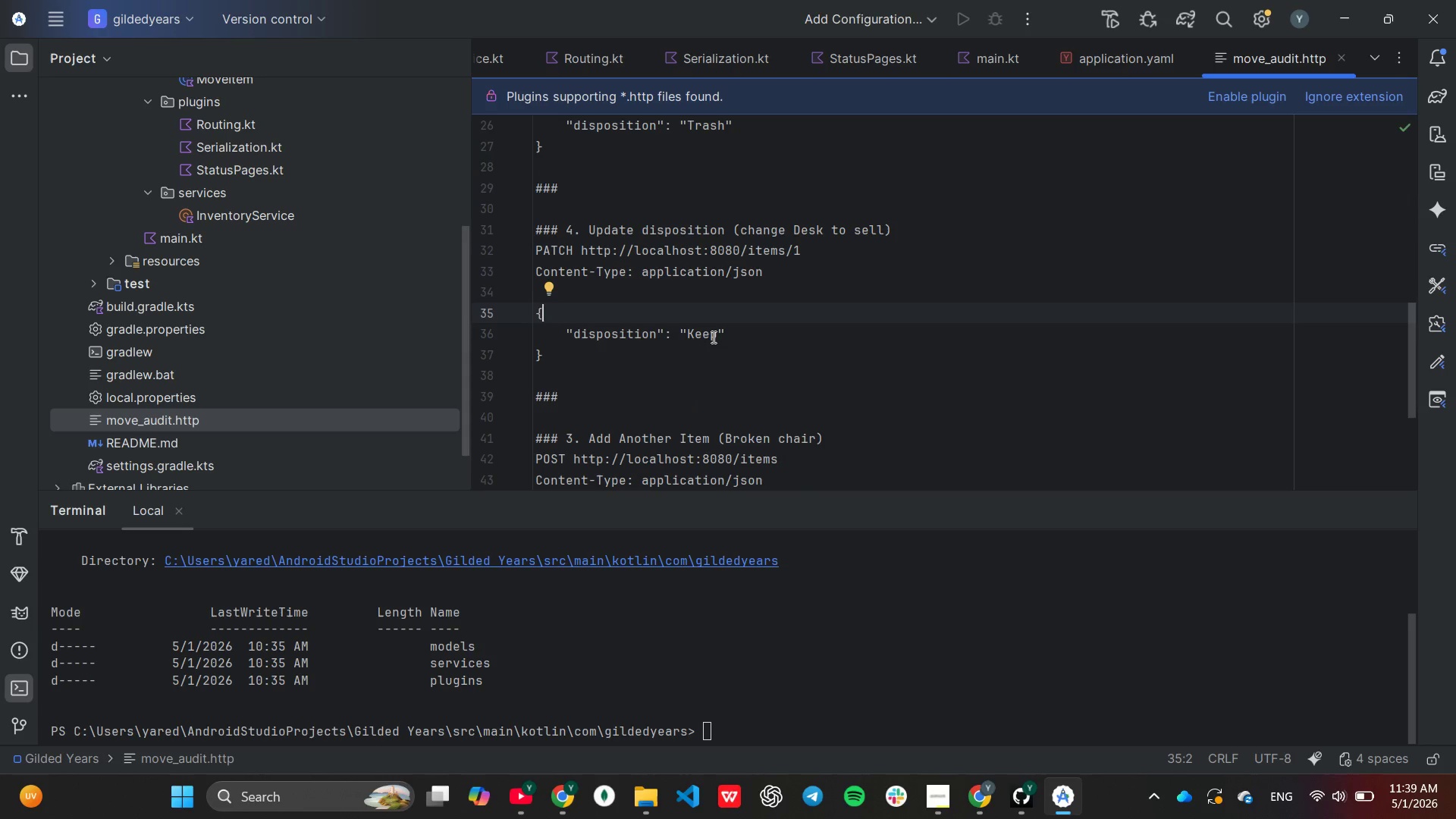 
left_click([713, 337])
 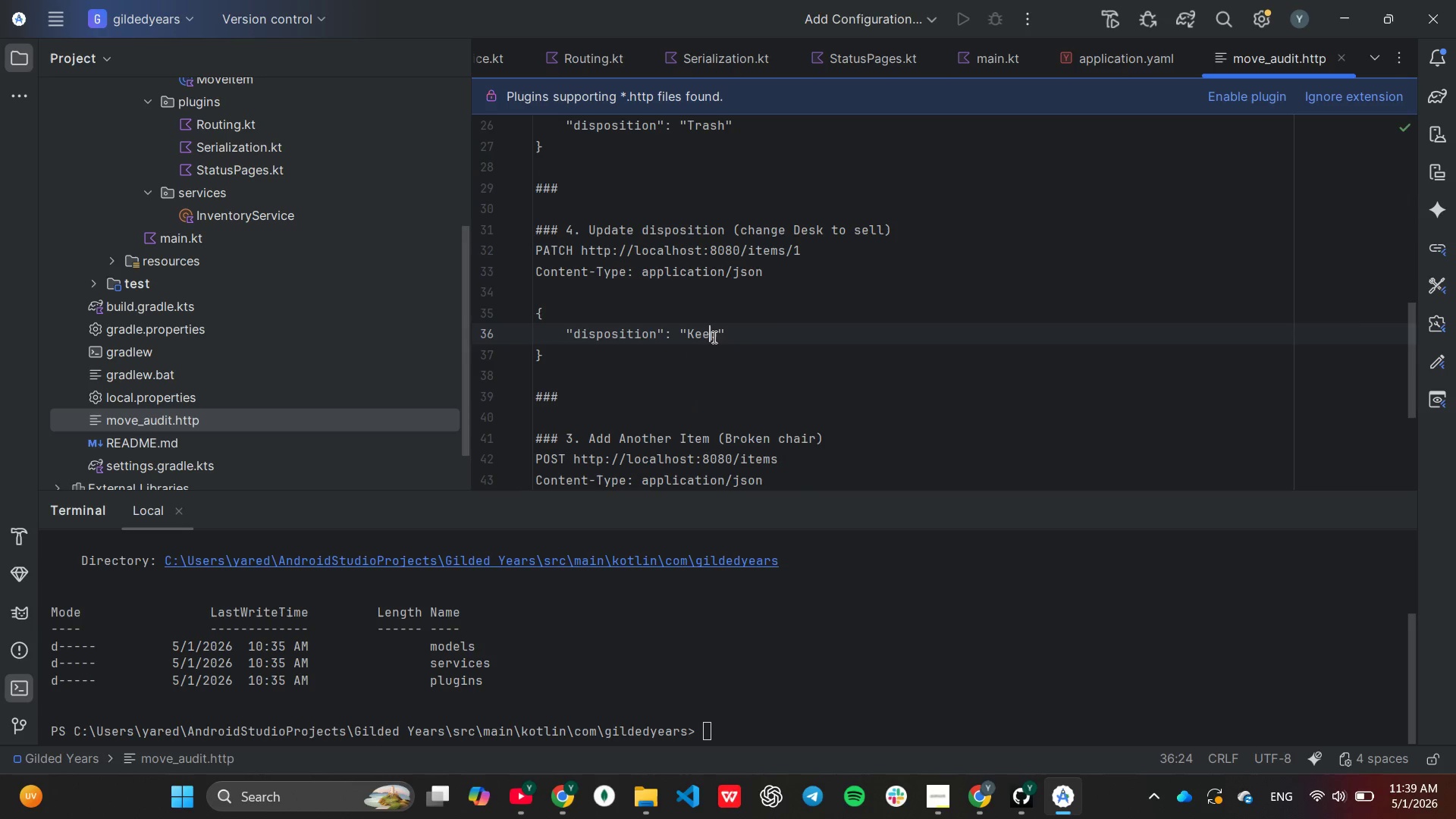 
key(ArrowRight)
 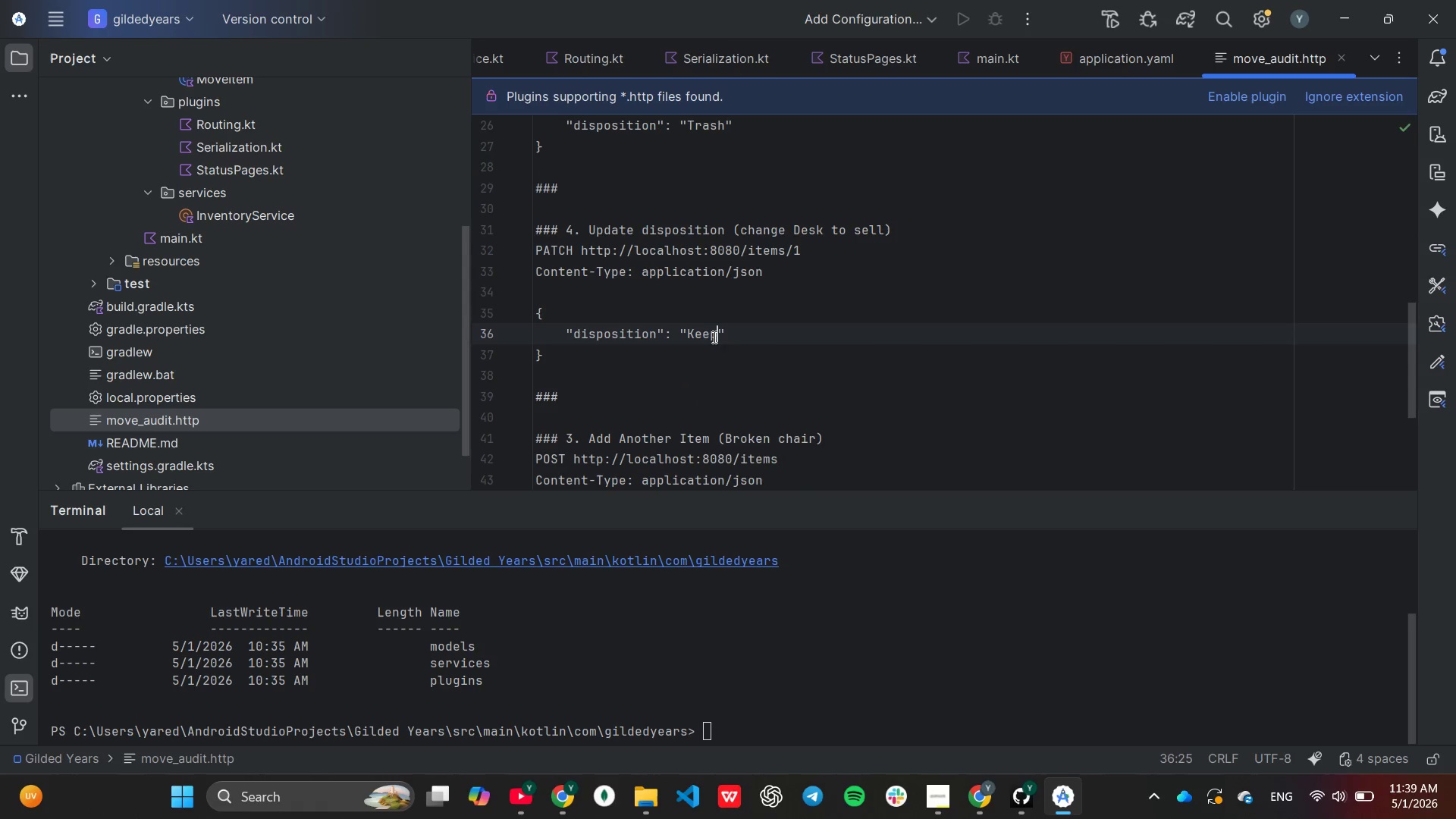 
key(Backspace)
key(Backspace)
key(Backspace)
key(Backspace)
type(Sell)
 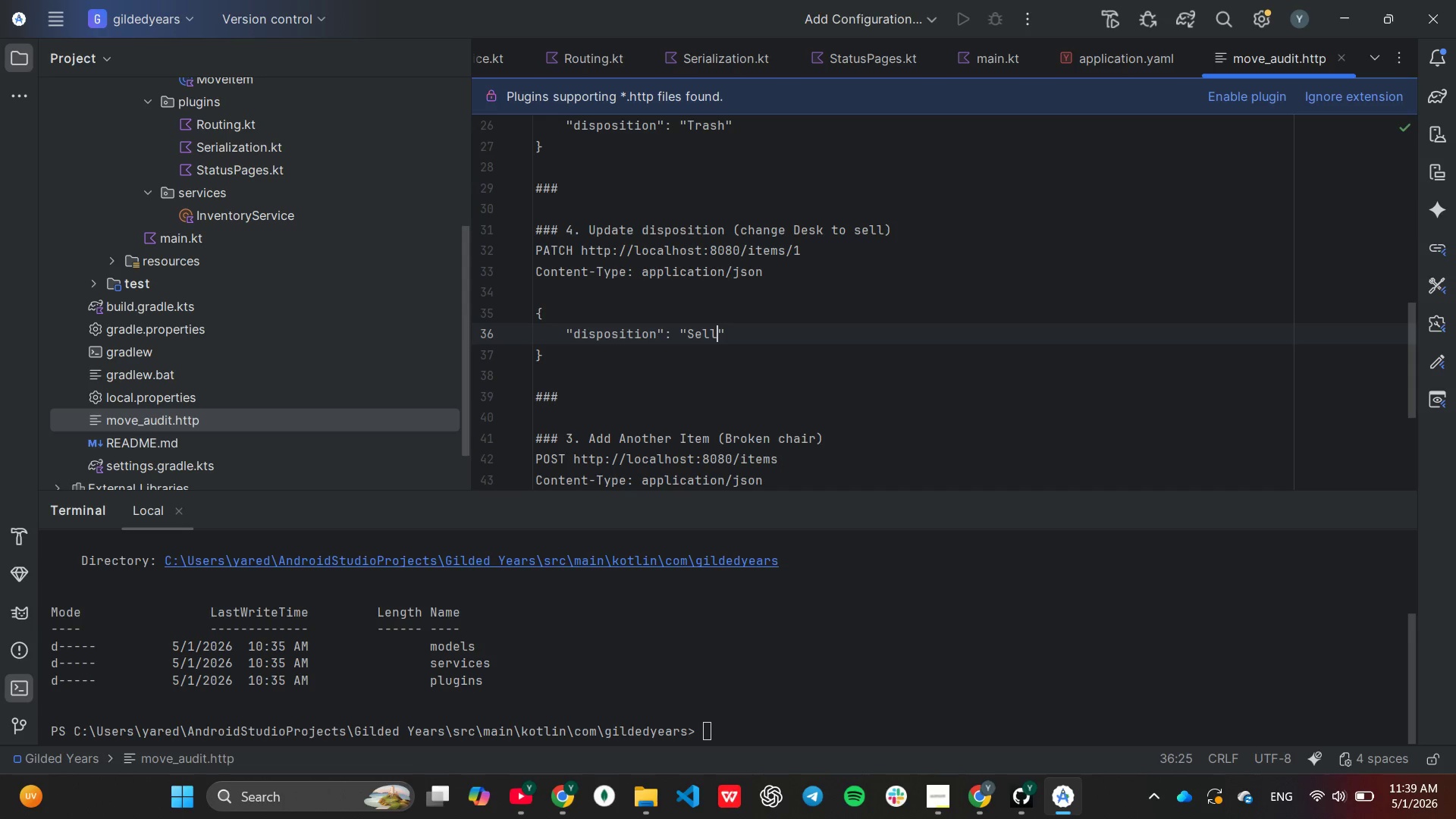 
scroll: coordinate [713, 349], scroll_direction: down, amount: 1.0
 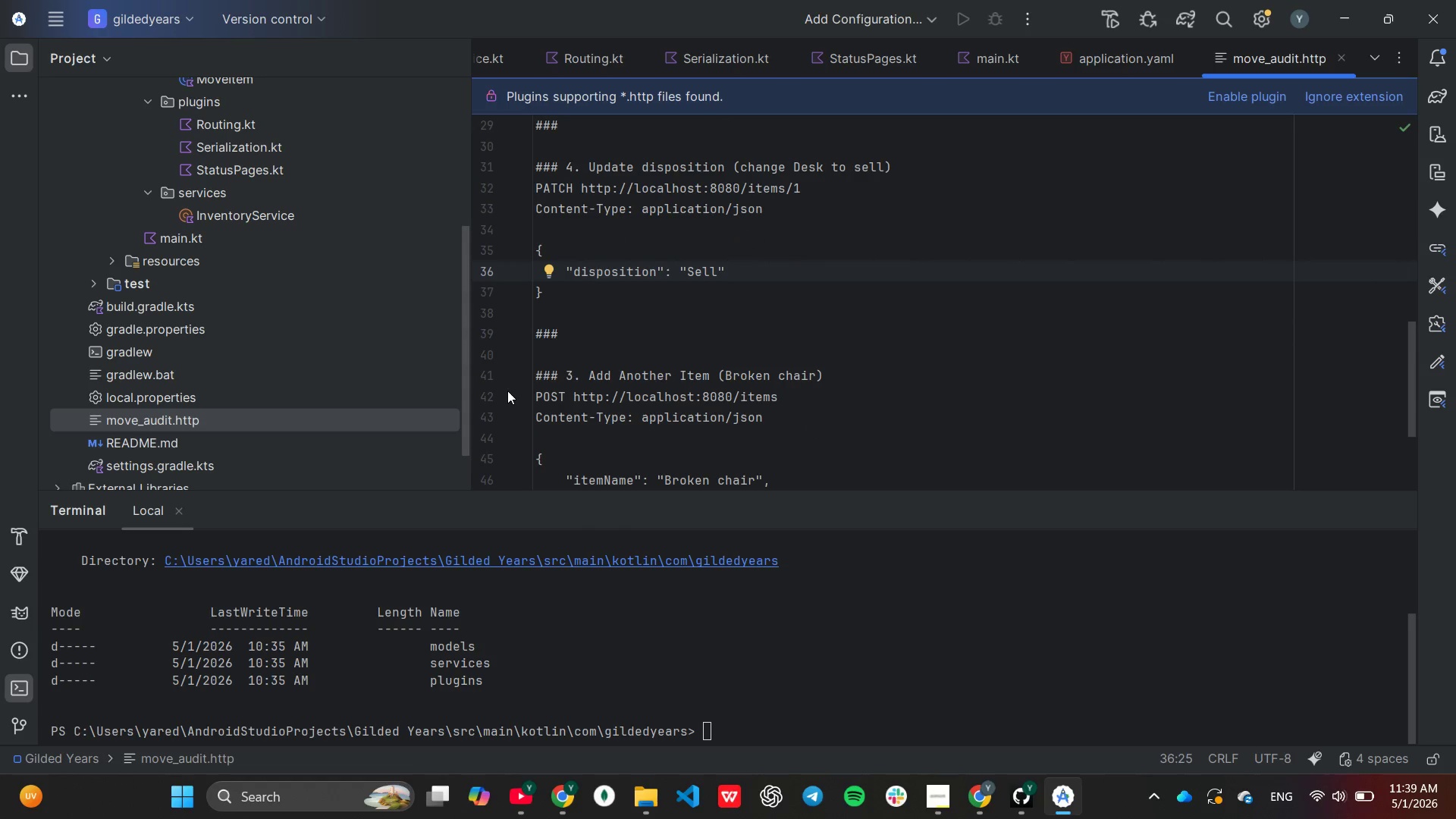 
left_click([573, 378])
 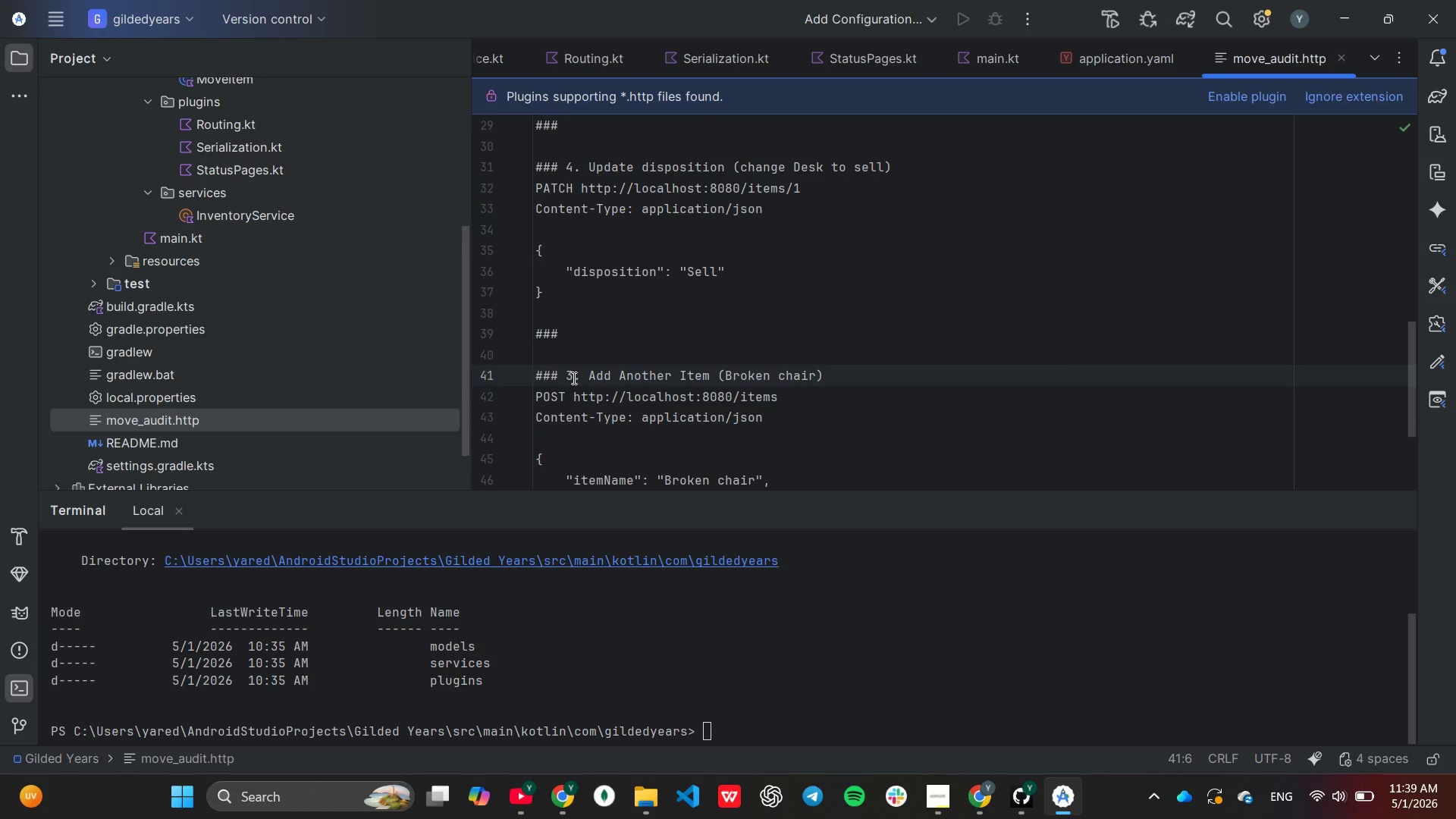 
key(Backspace)
 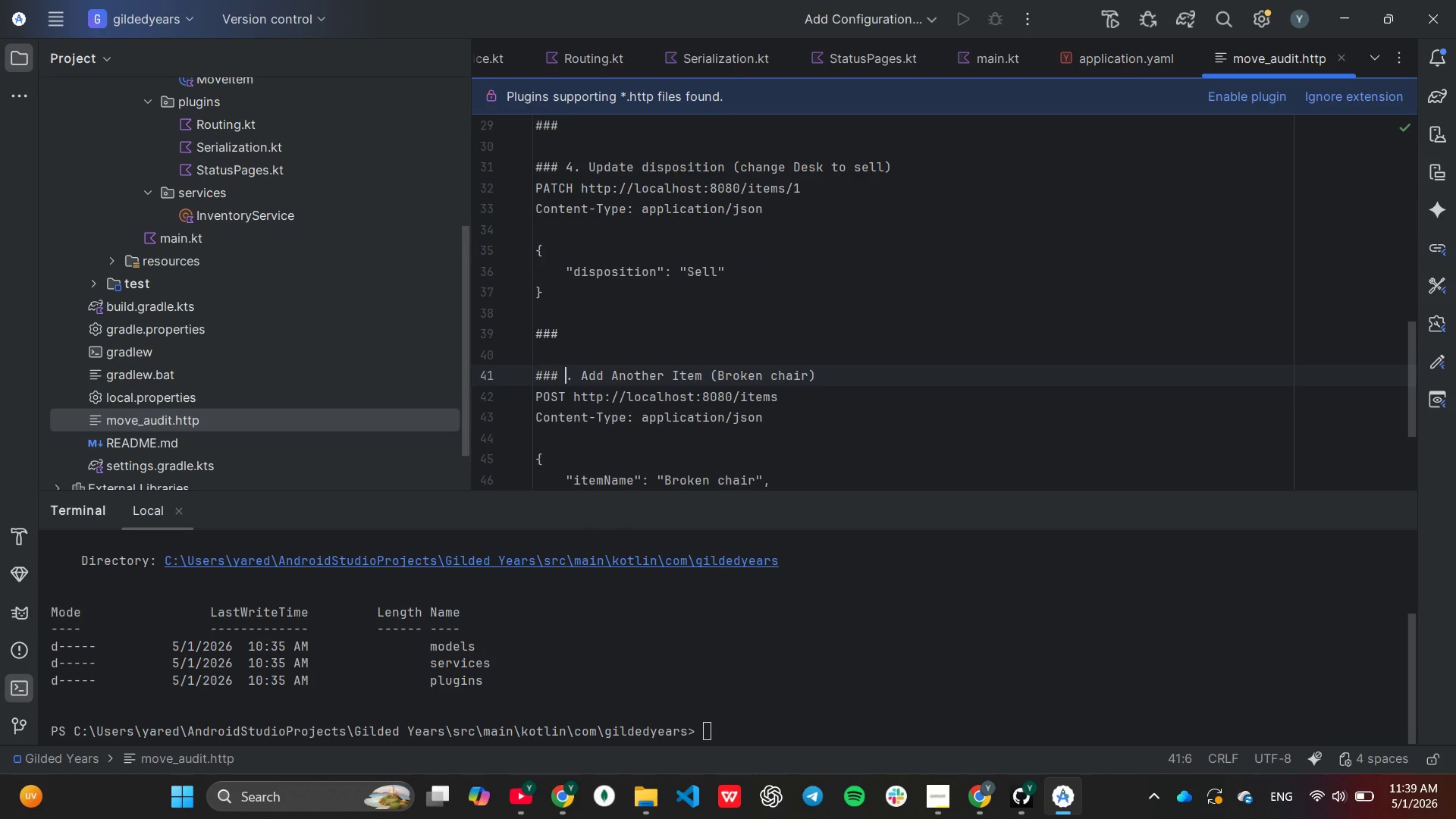 
key(5)
 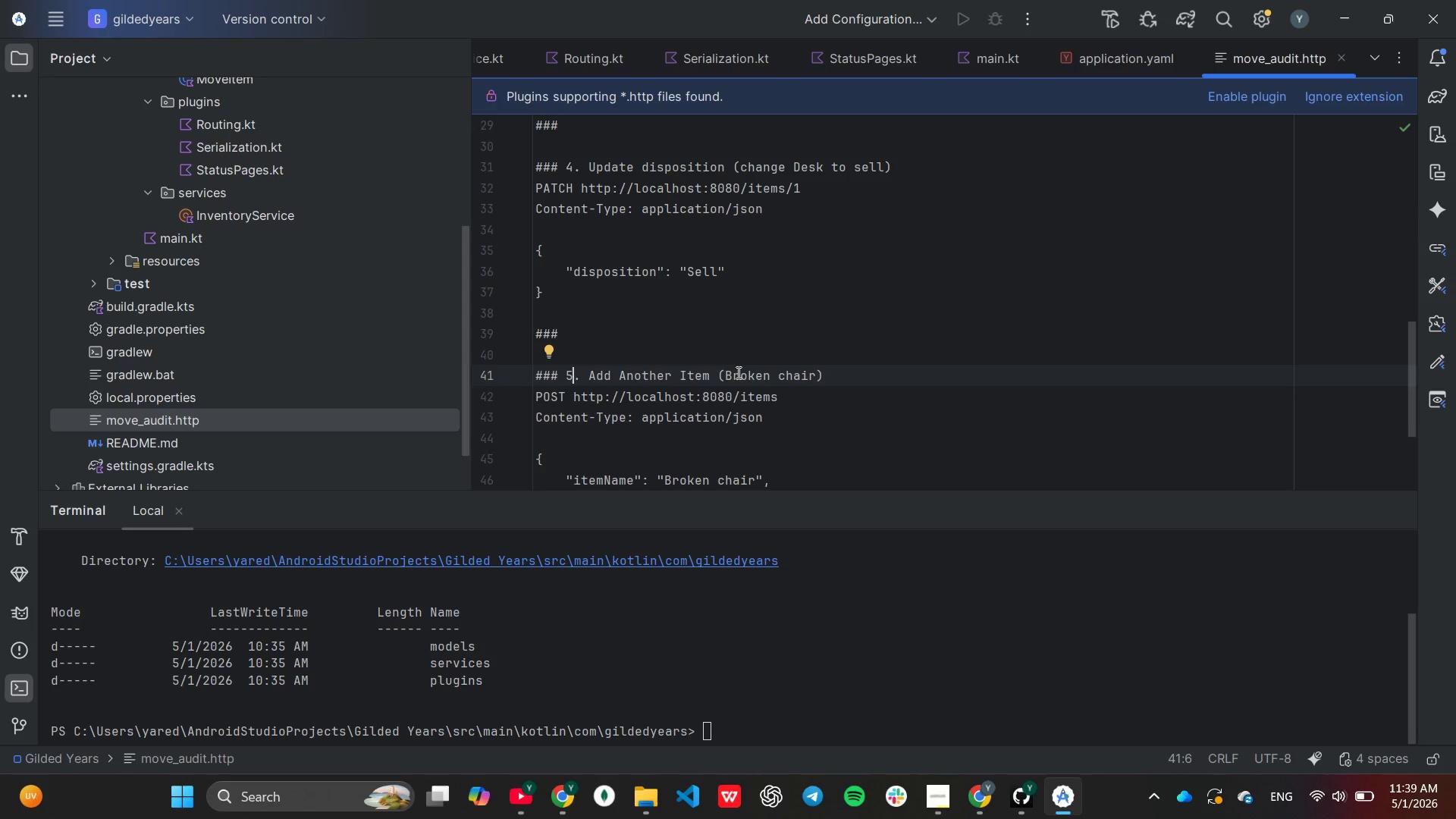 
wait(6.31)
 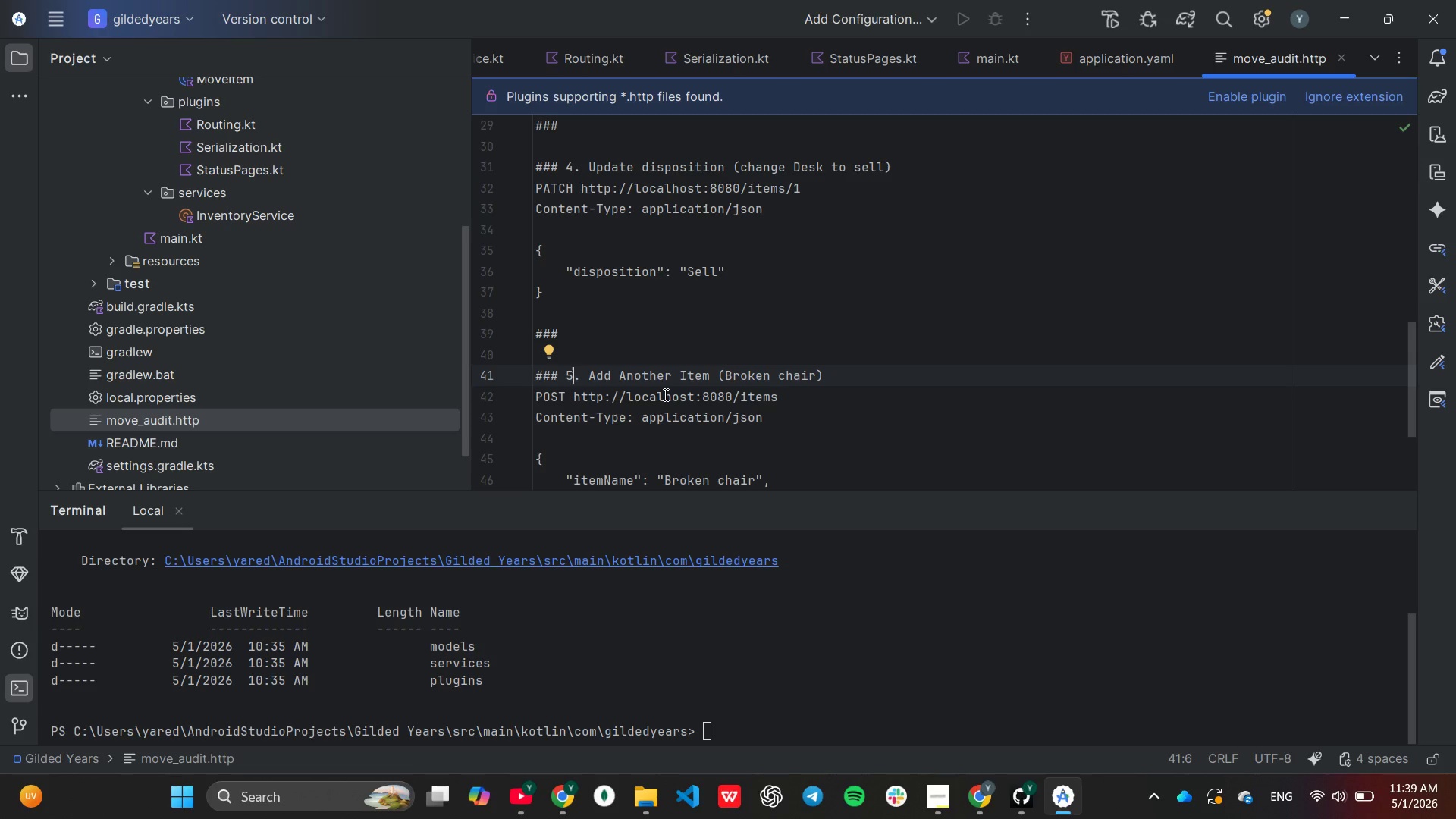 
left_click([711, 373])
 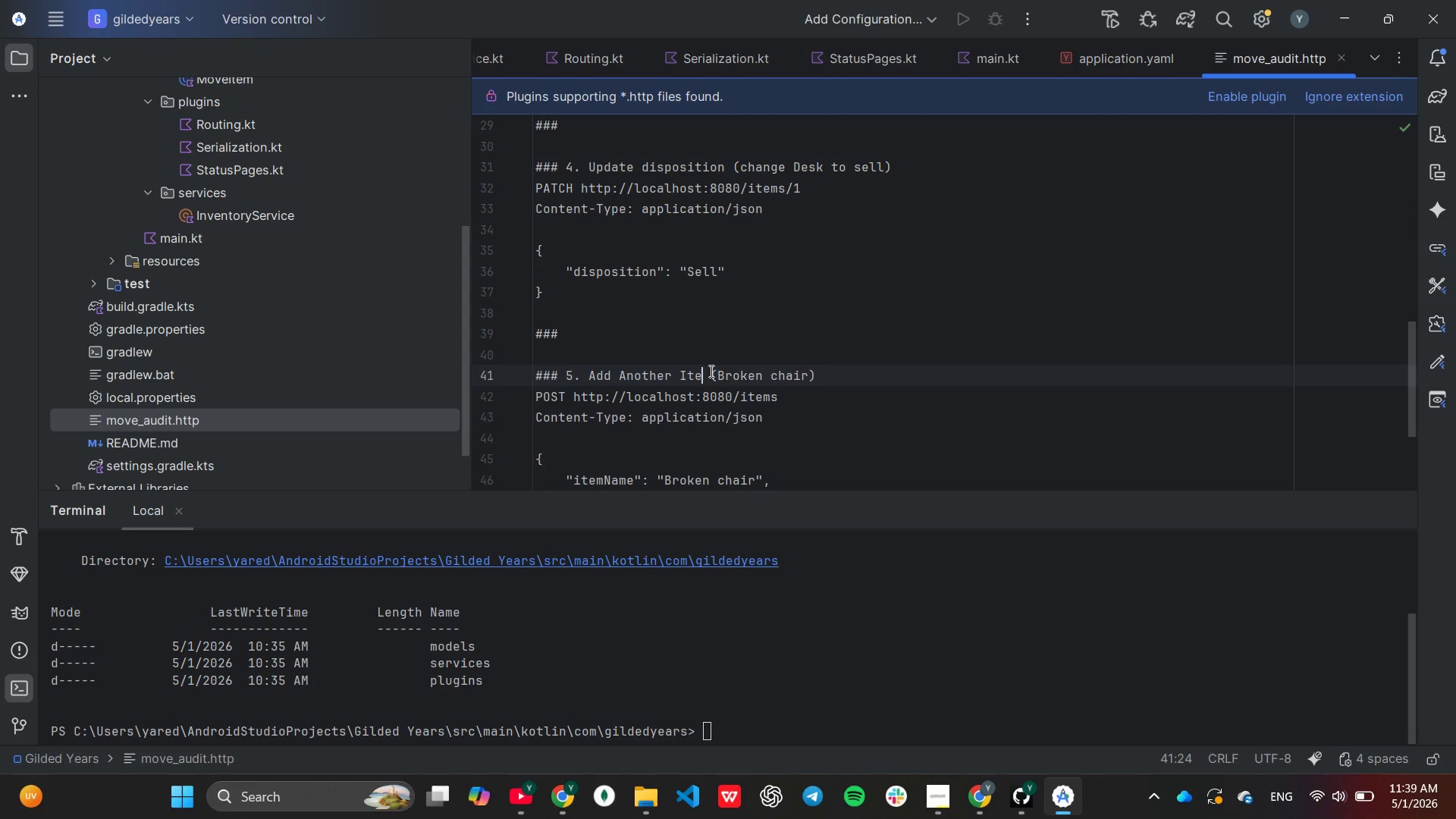 
hold_key(key=Backspace, duration=0.95)
 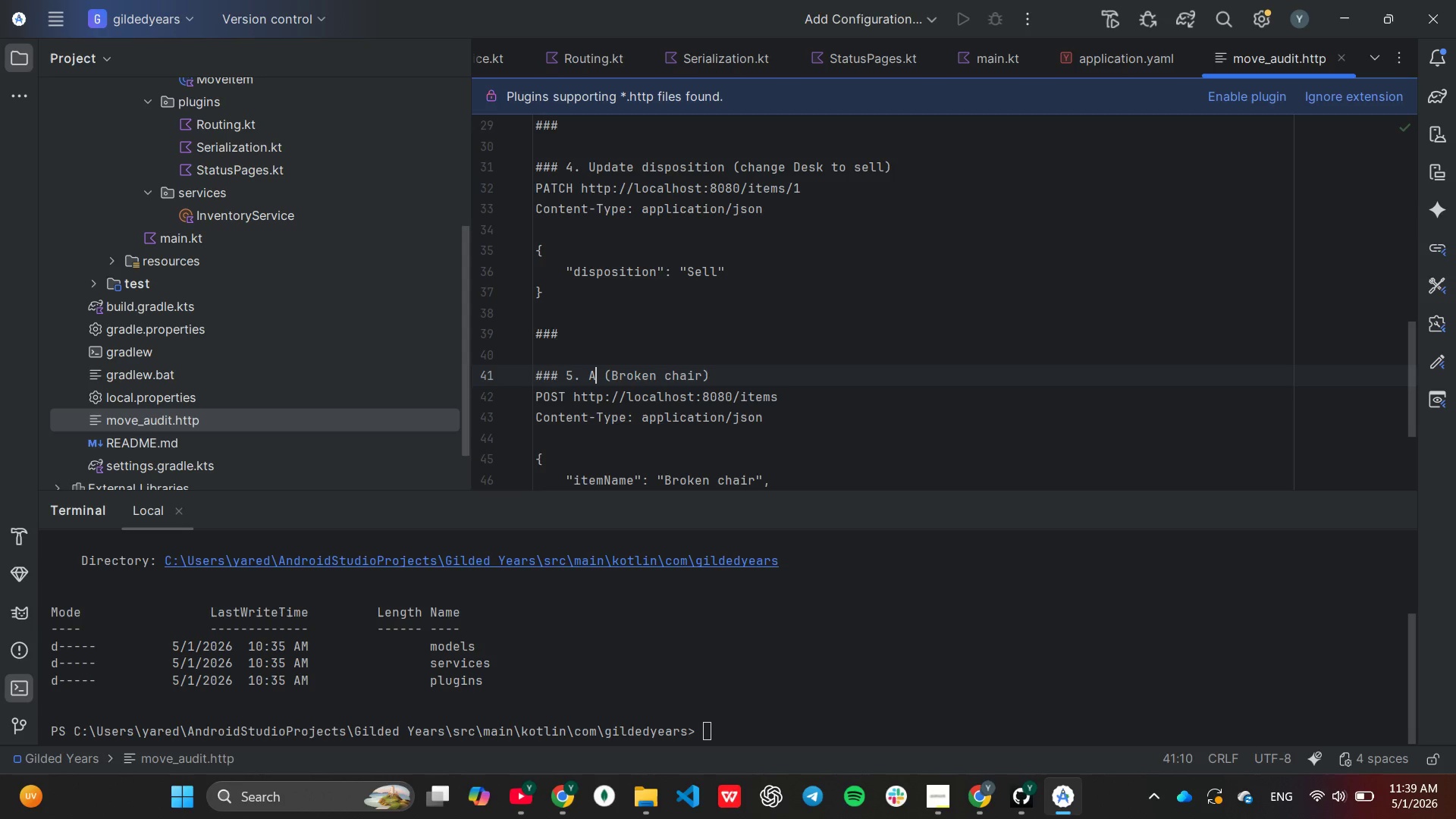 
key(Backspace)
key(Backspace)
type(Update non-existent item)
 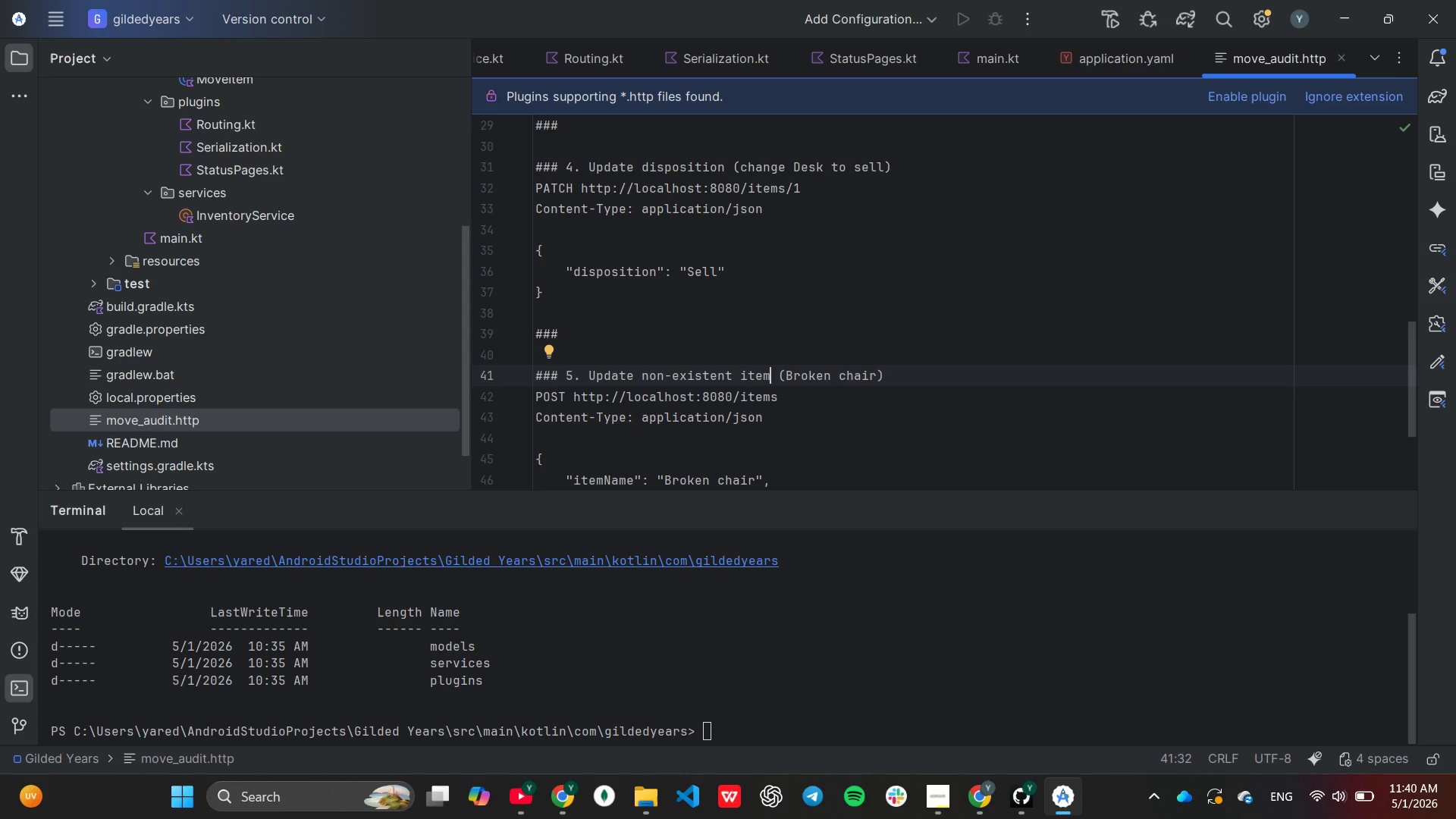 
hold_key(key=ArrowRight, duration=0.77)
 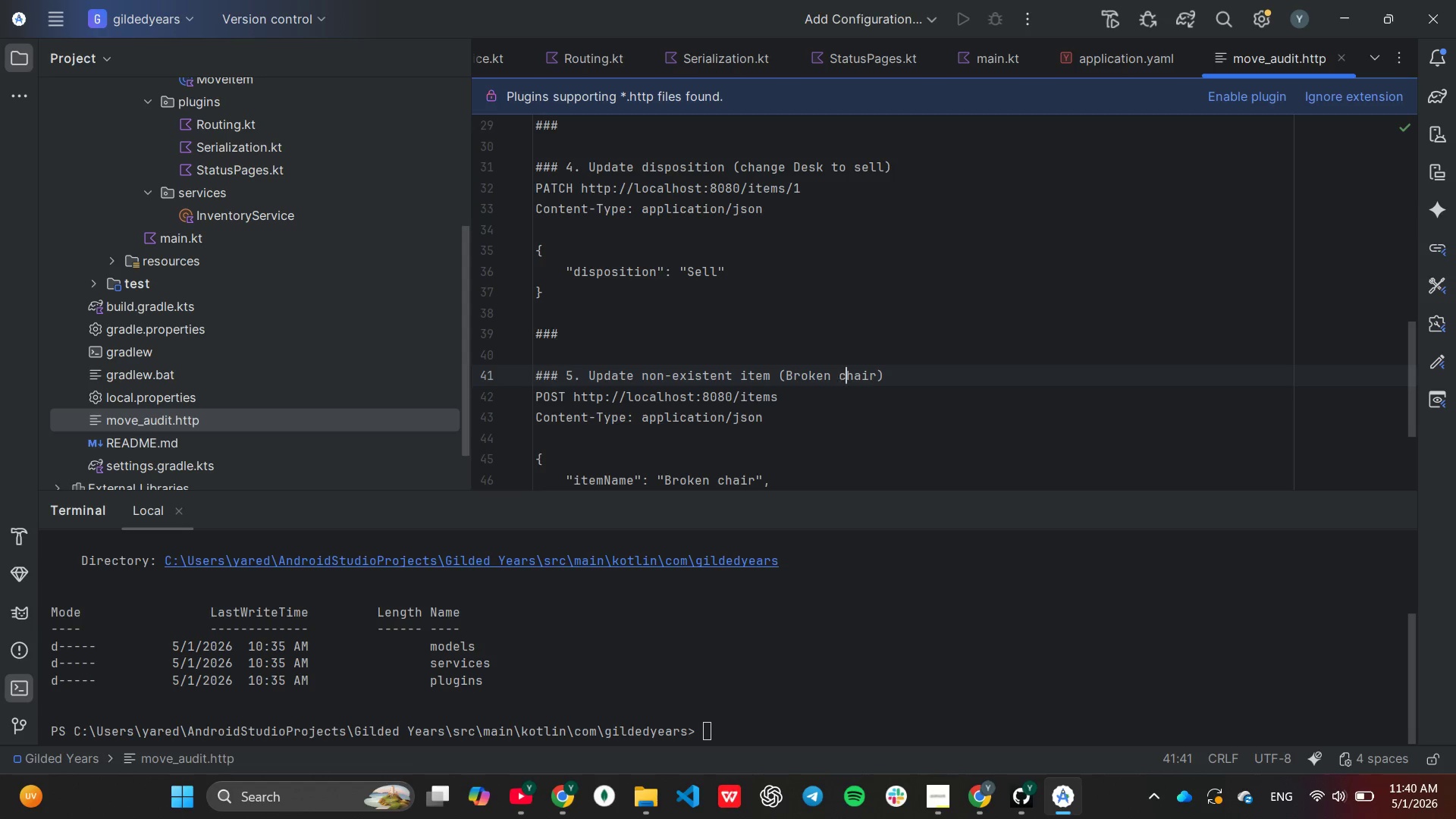 
hold_key(key=ArrowRight, duration=0.62)
 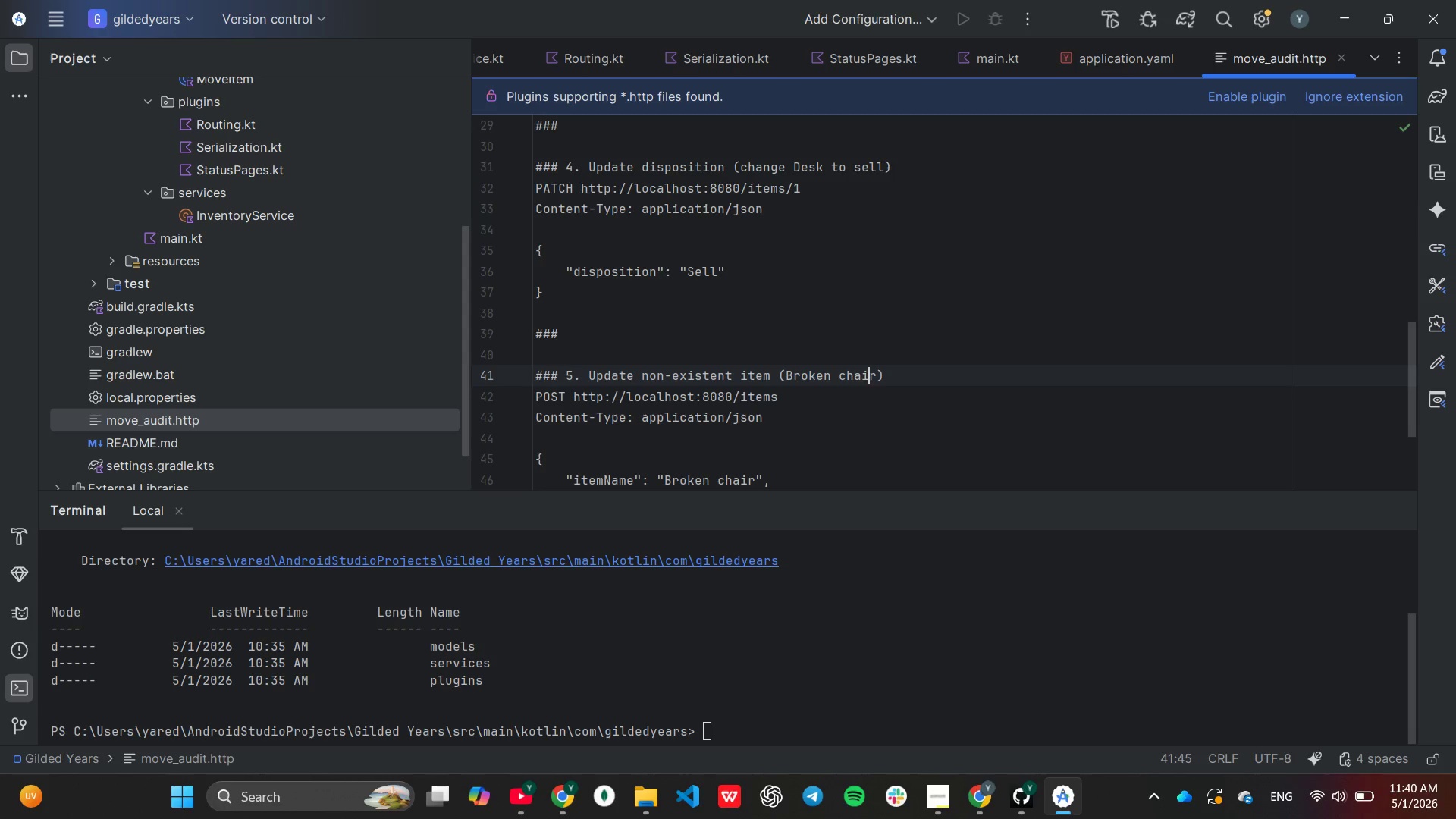 
key(ArrowRight)
 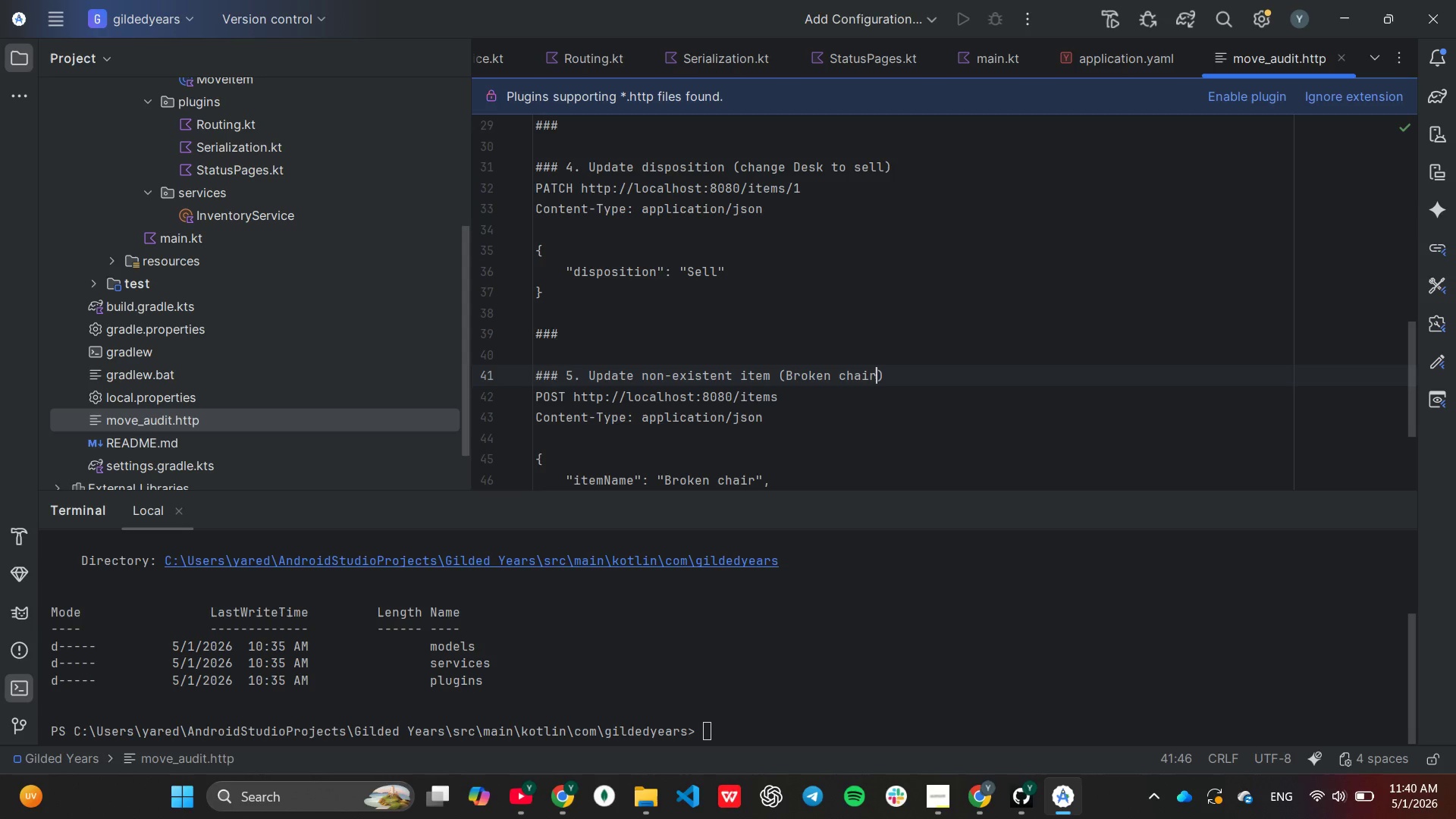 
hold_key(key=Backspace, duration=0.72)
 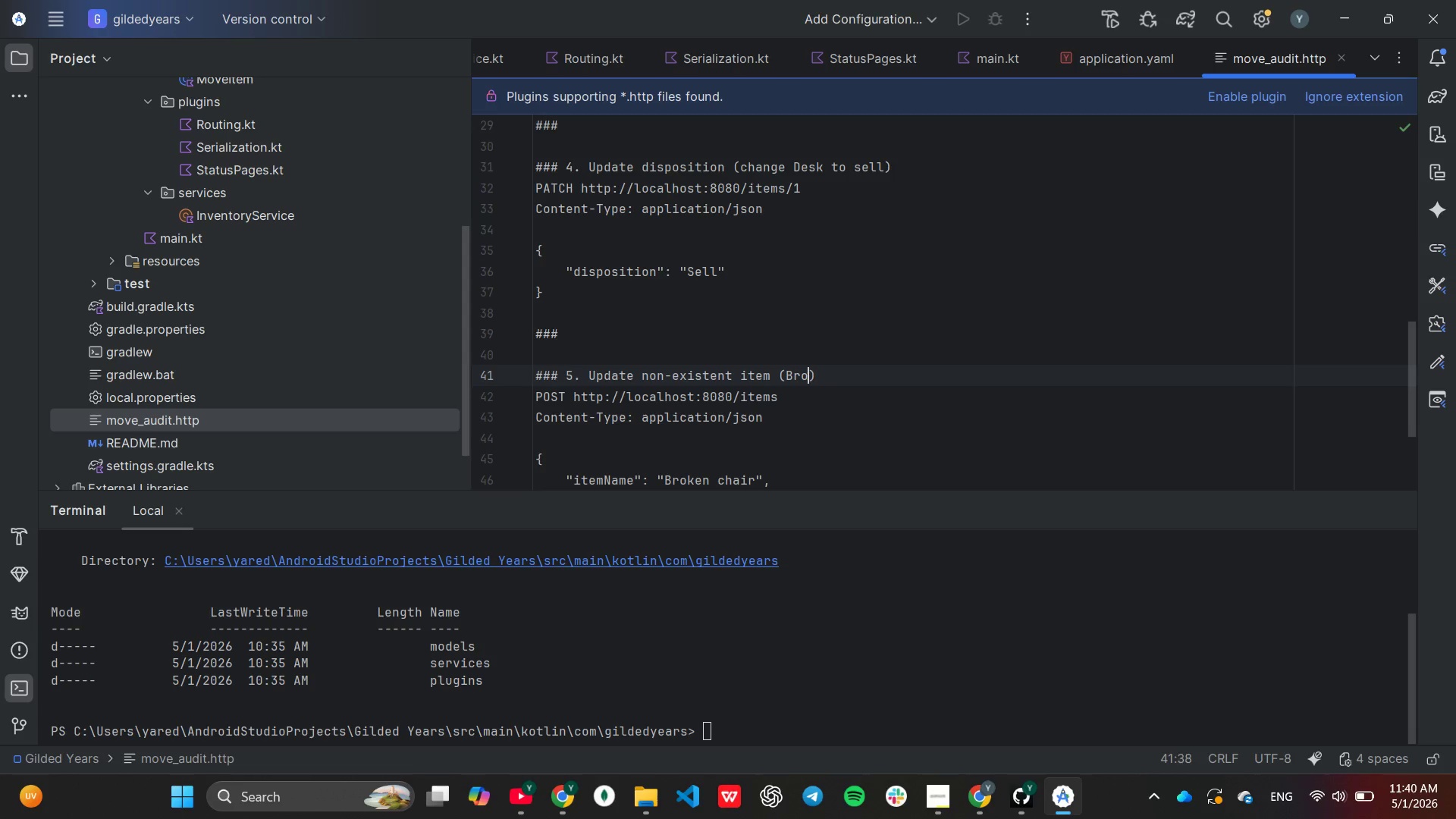 
key(Backspace)
key(Backspace)
key(Backspace)
key(Backspace)
type(expect 404)
 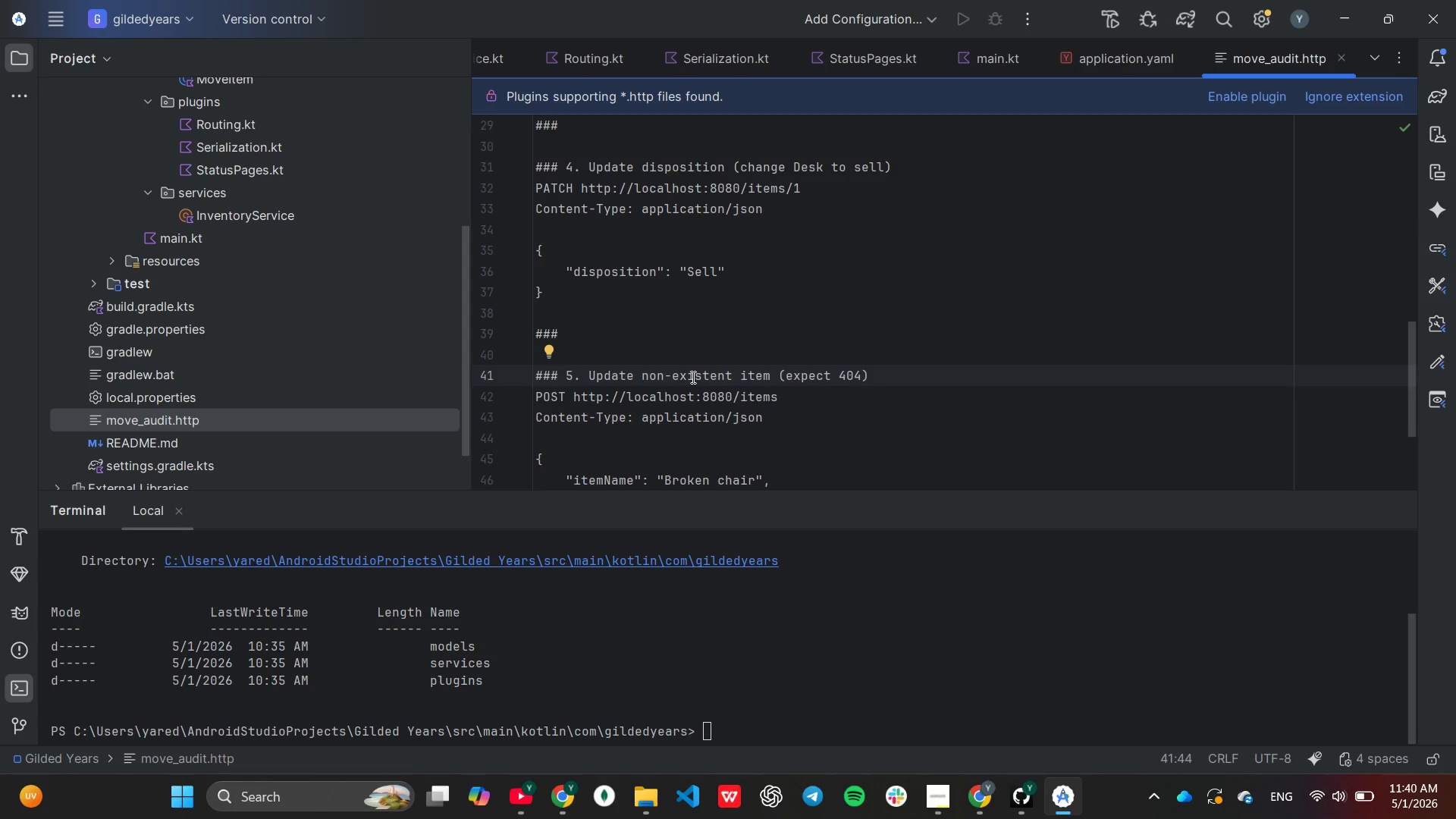 
scroll: coordinate [692, 378], scroll_direction: down, amount: 1.0
 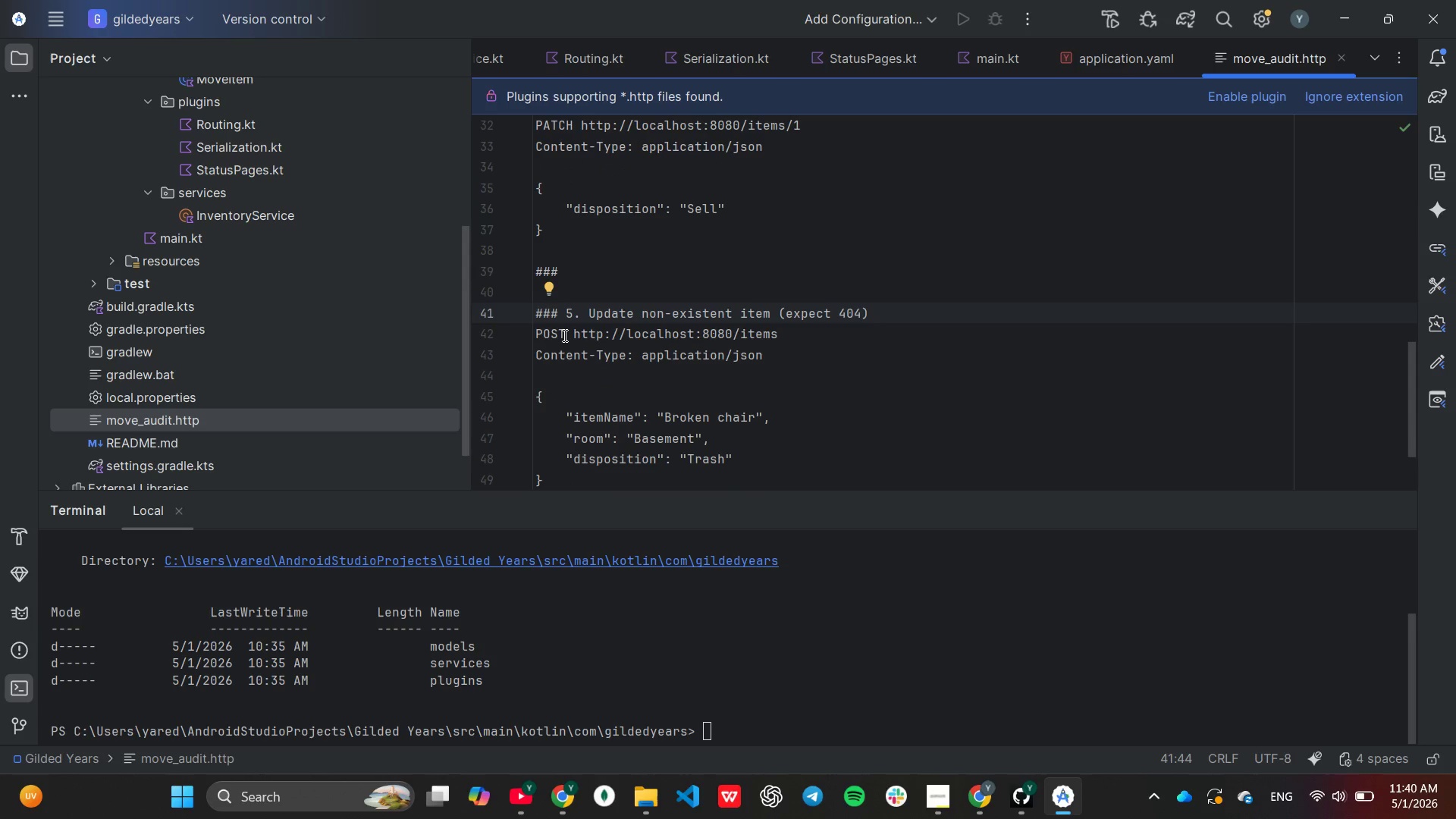 
left_click([563, 335])
 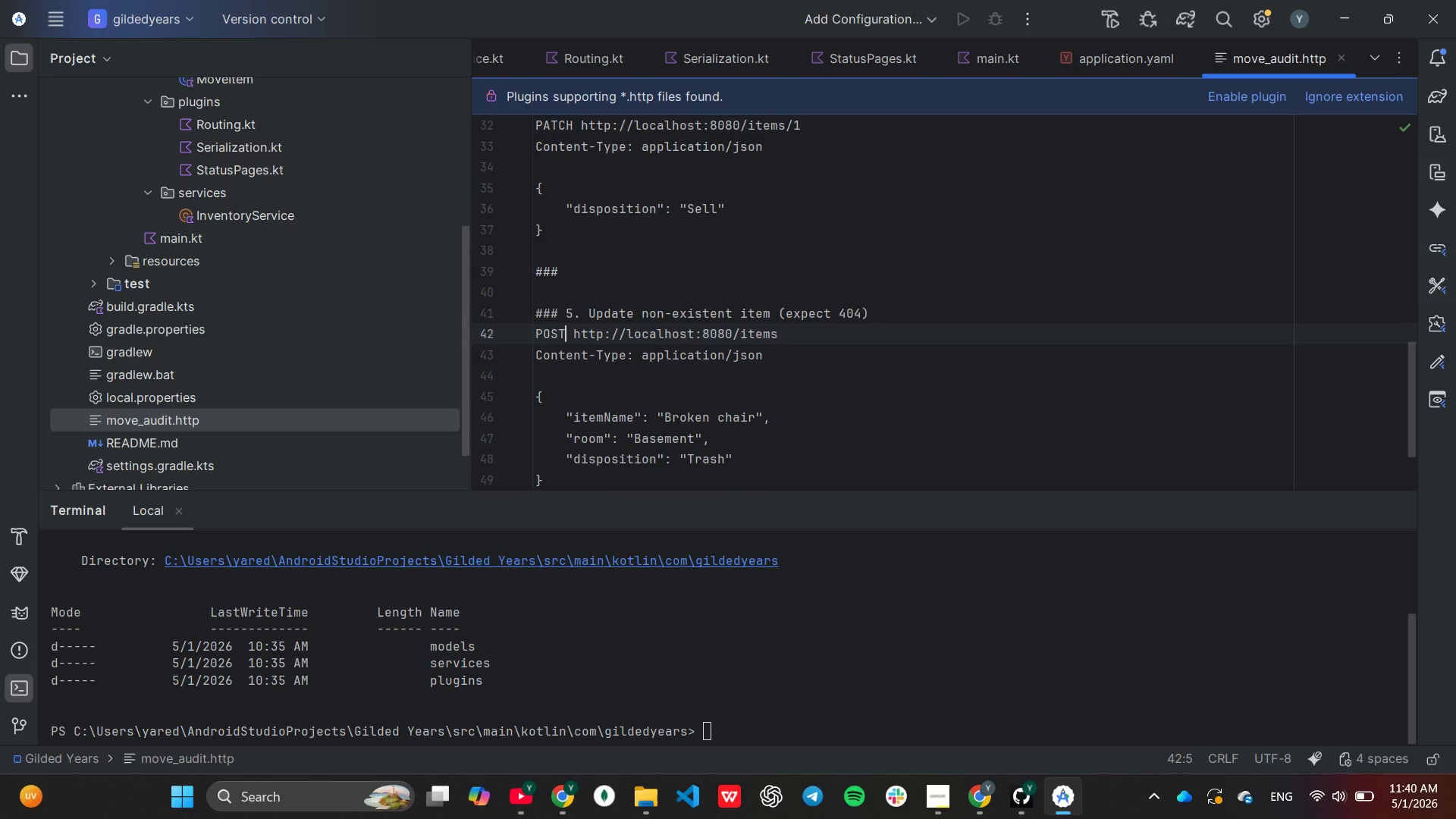 
key(Backspace)
key(Backspace)
key(Backspace)
type(ATCH)
 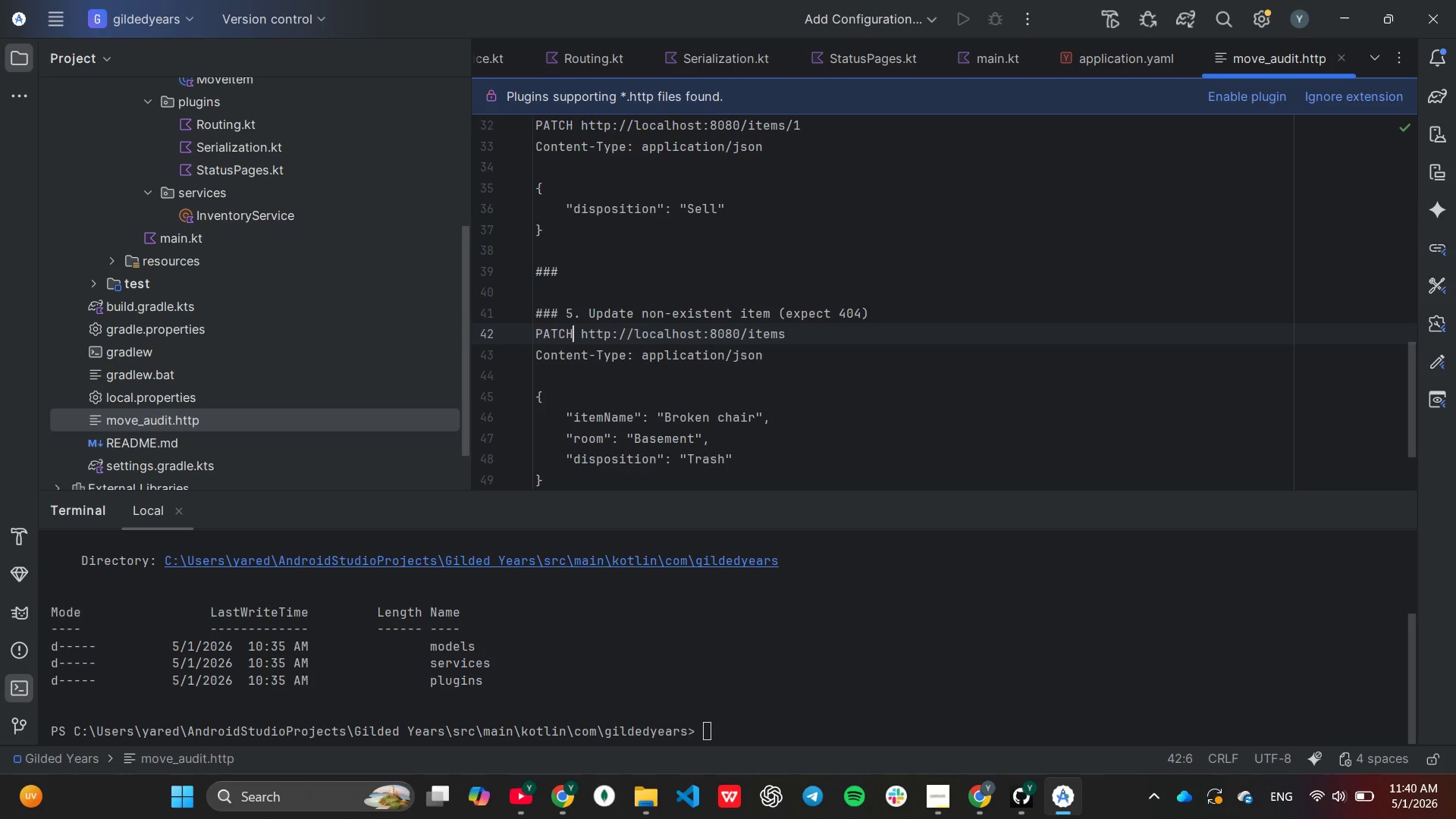 
wait(6.03)
 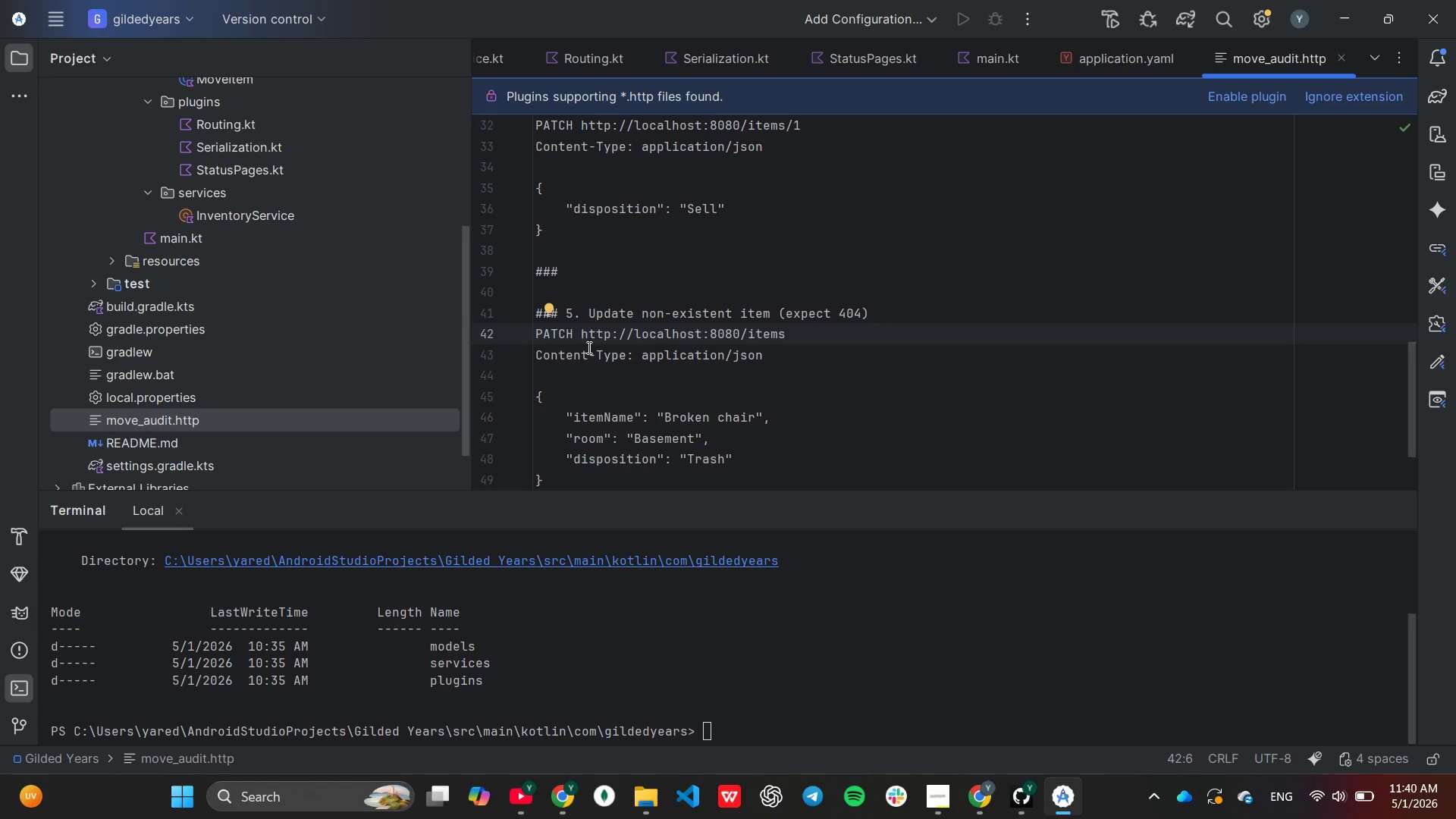 
left_click([799, 337])
 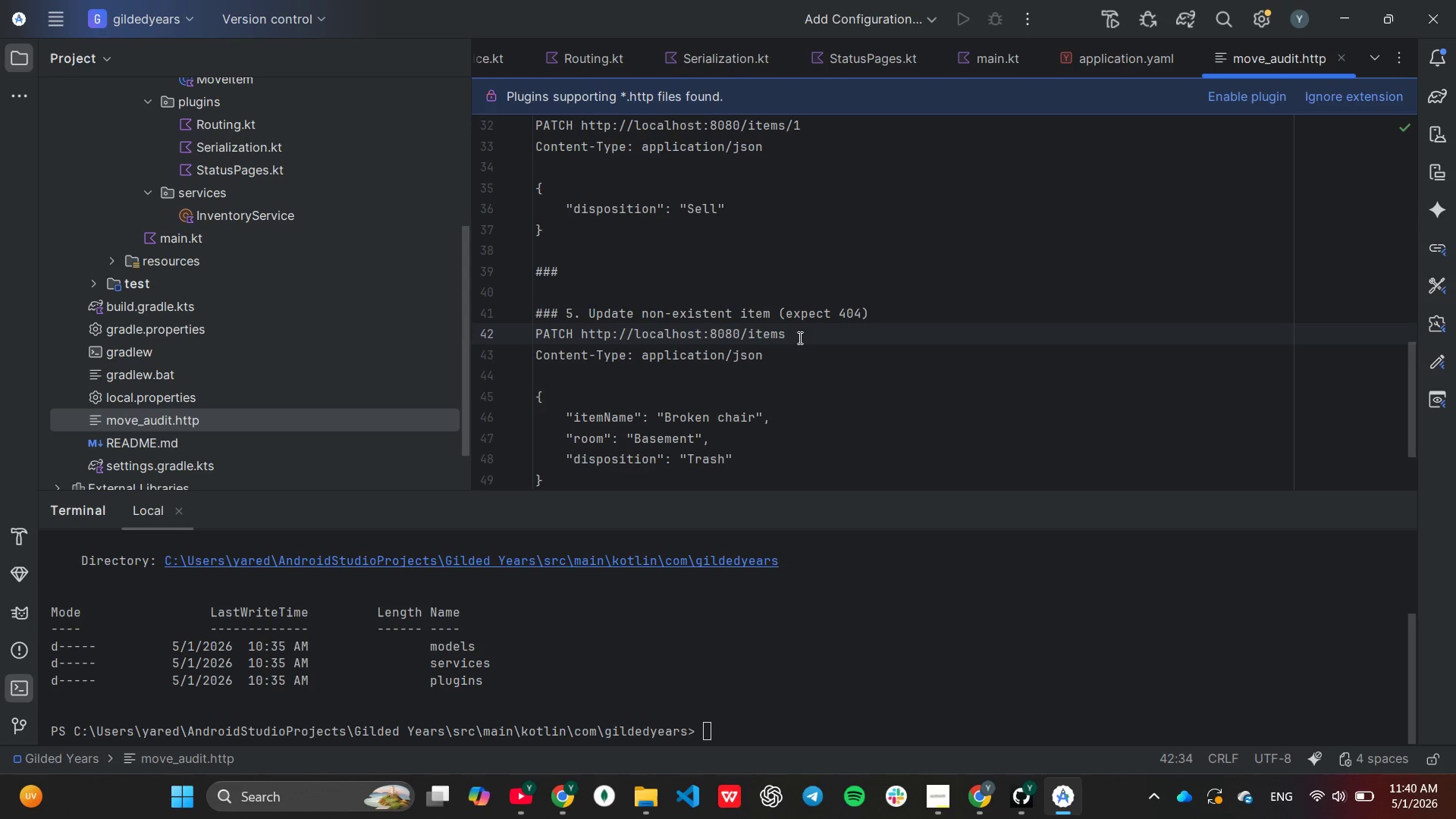 
type(/99)
 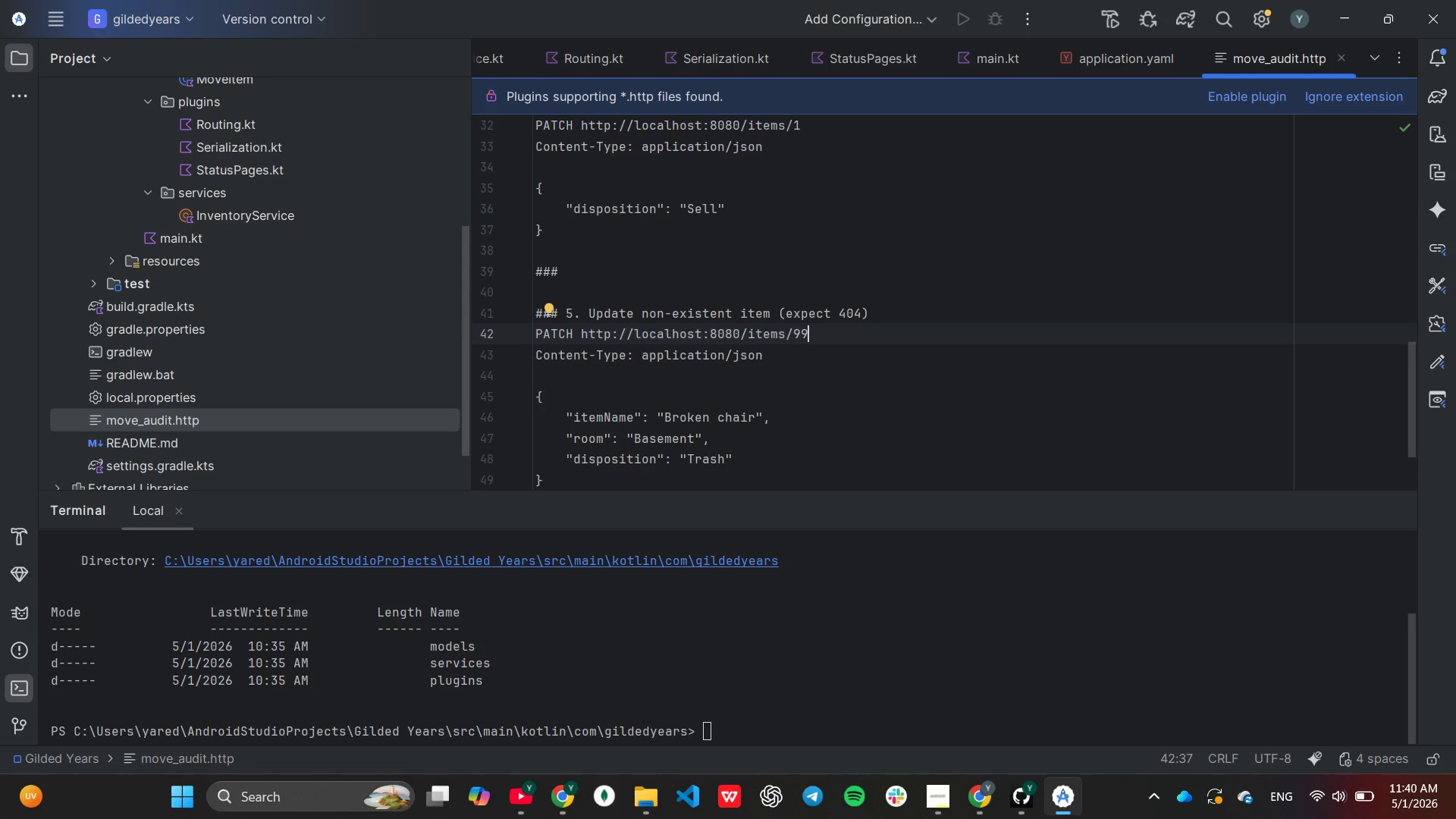 
scroll: coordinate [799, 337], scroll_direction: down, amount: 2.0
 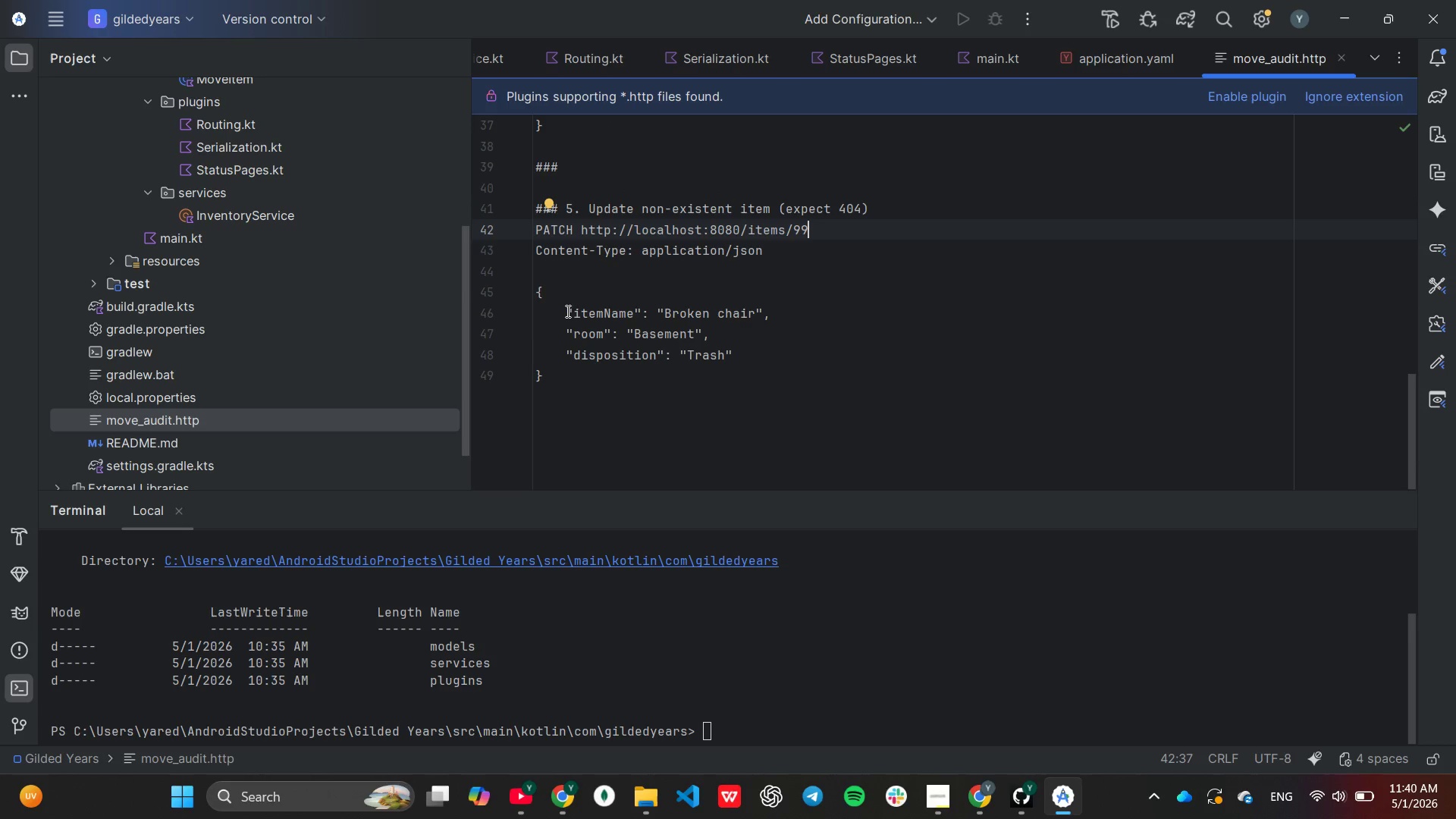 
left_click_drag(start_coordinate=[563, 312], to_coordinate=[563, 355])
 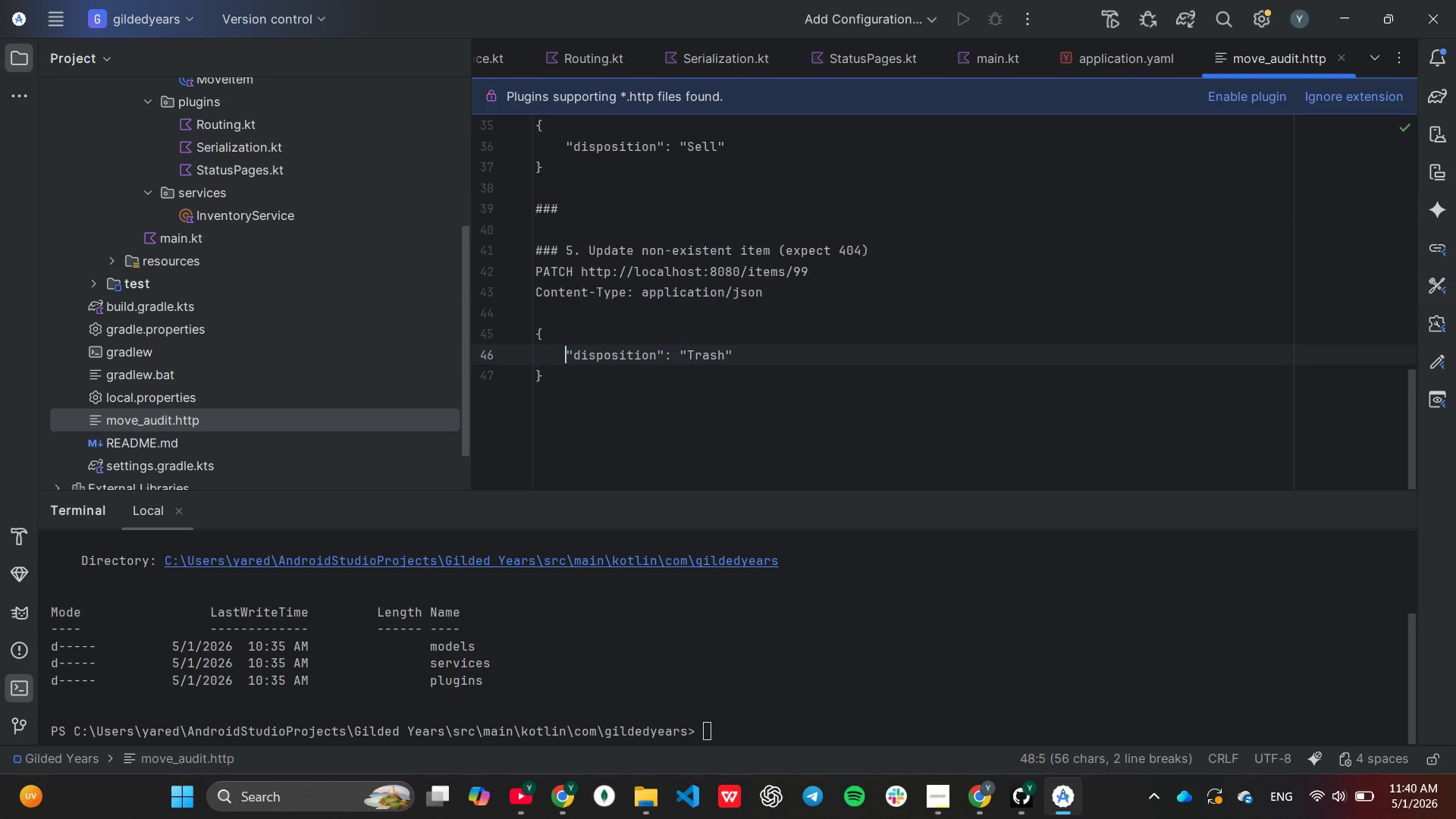 
key(Backspace)
 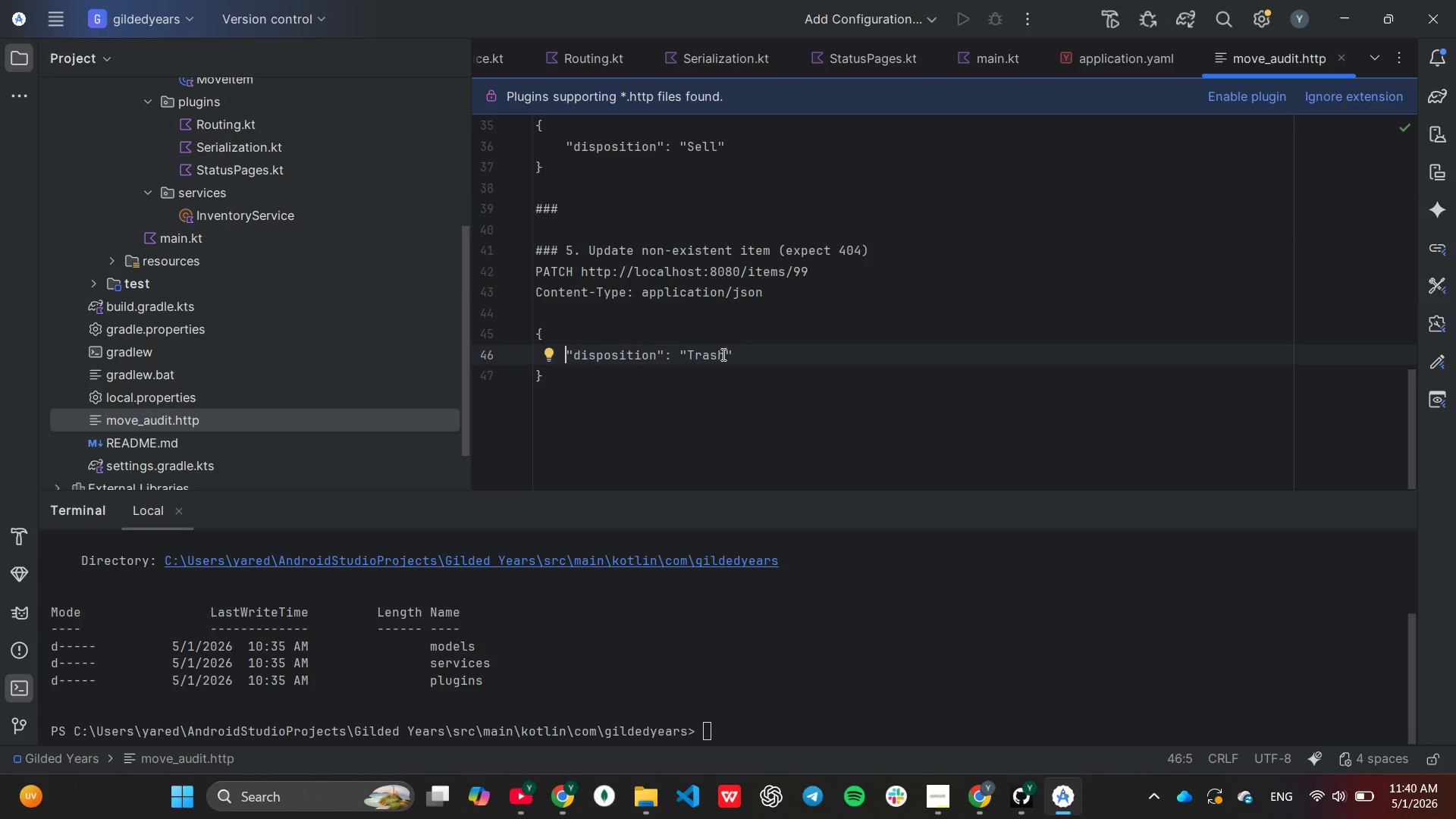 
left_click([722, 354])
 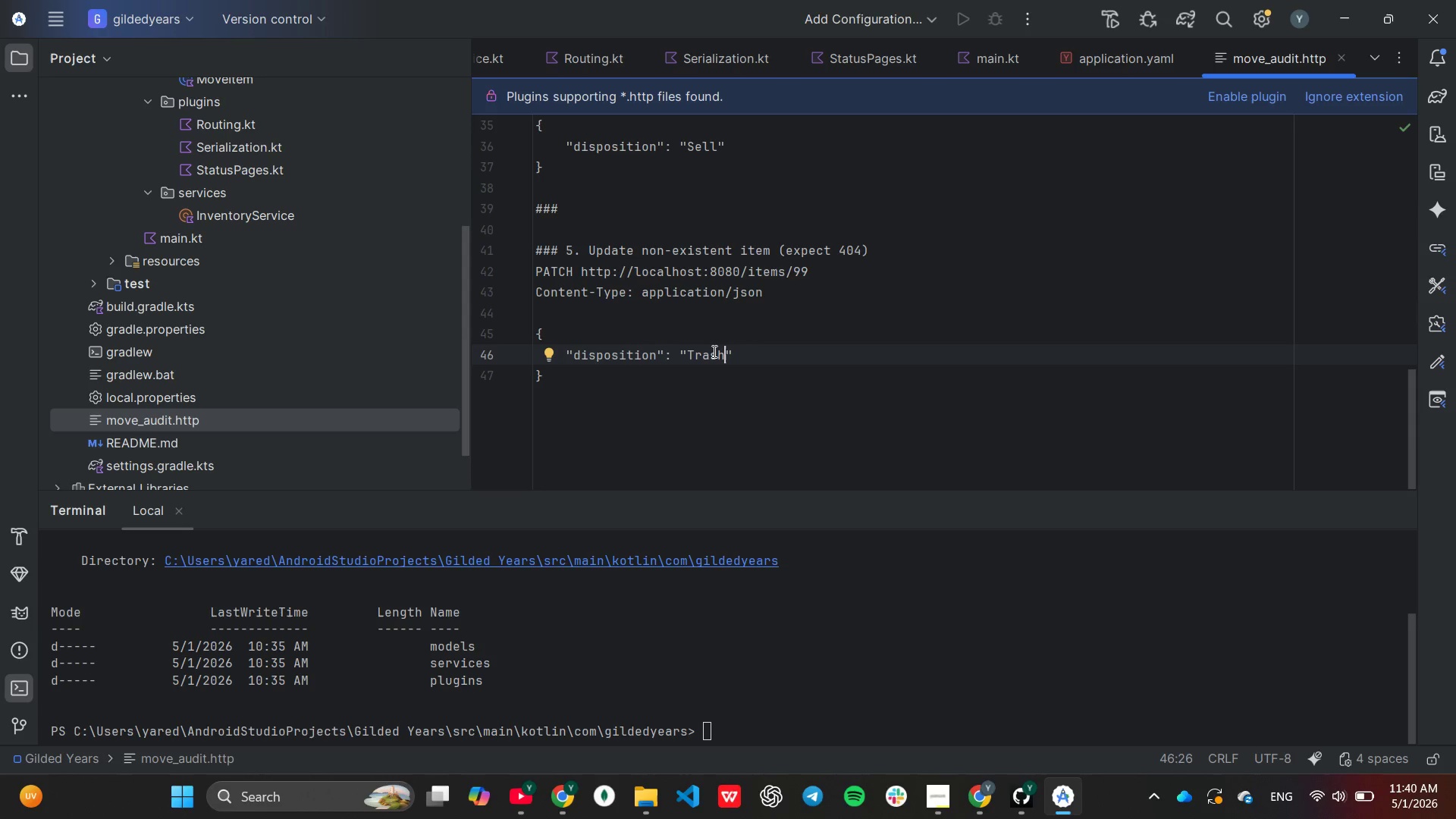 
scroll: coordinate [699, 330], scroll_direction: up, amount: 4.0
 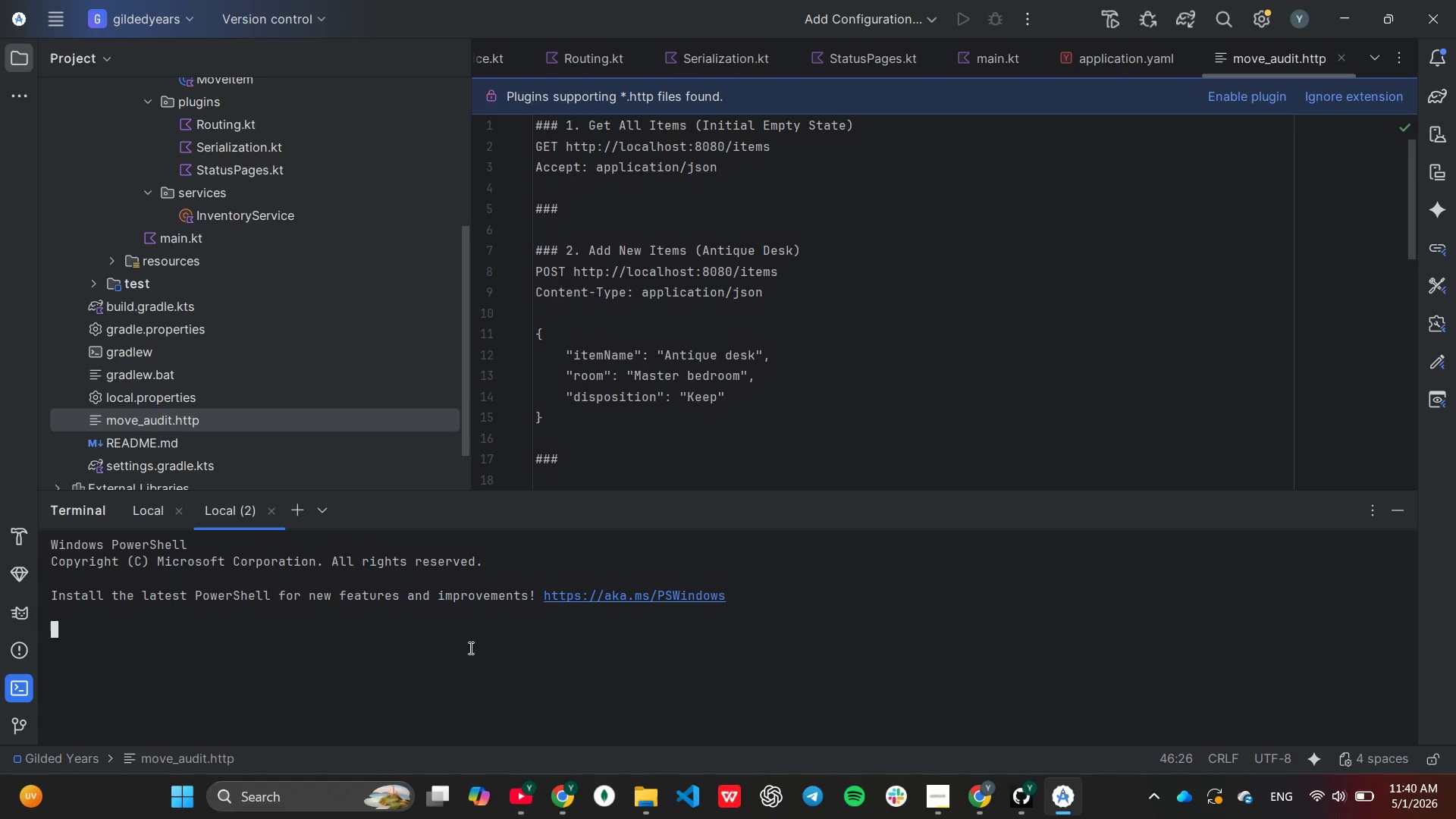 
wait(16.52)
 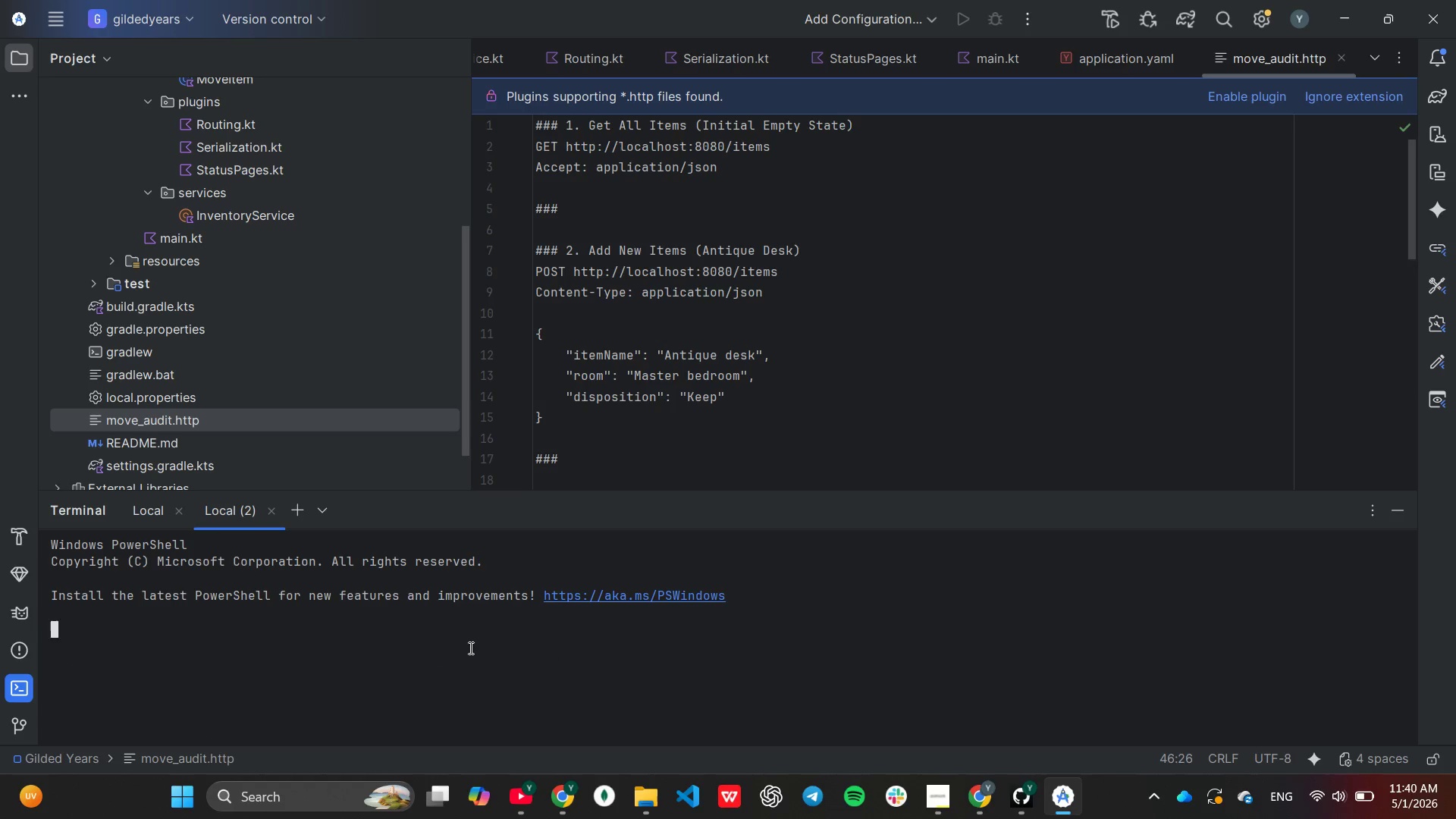 
left_click([226, 518])
 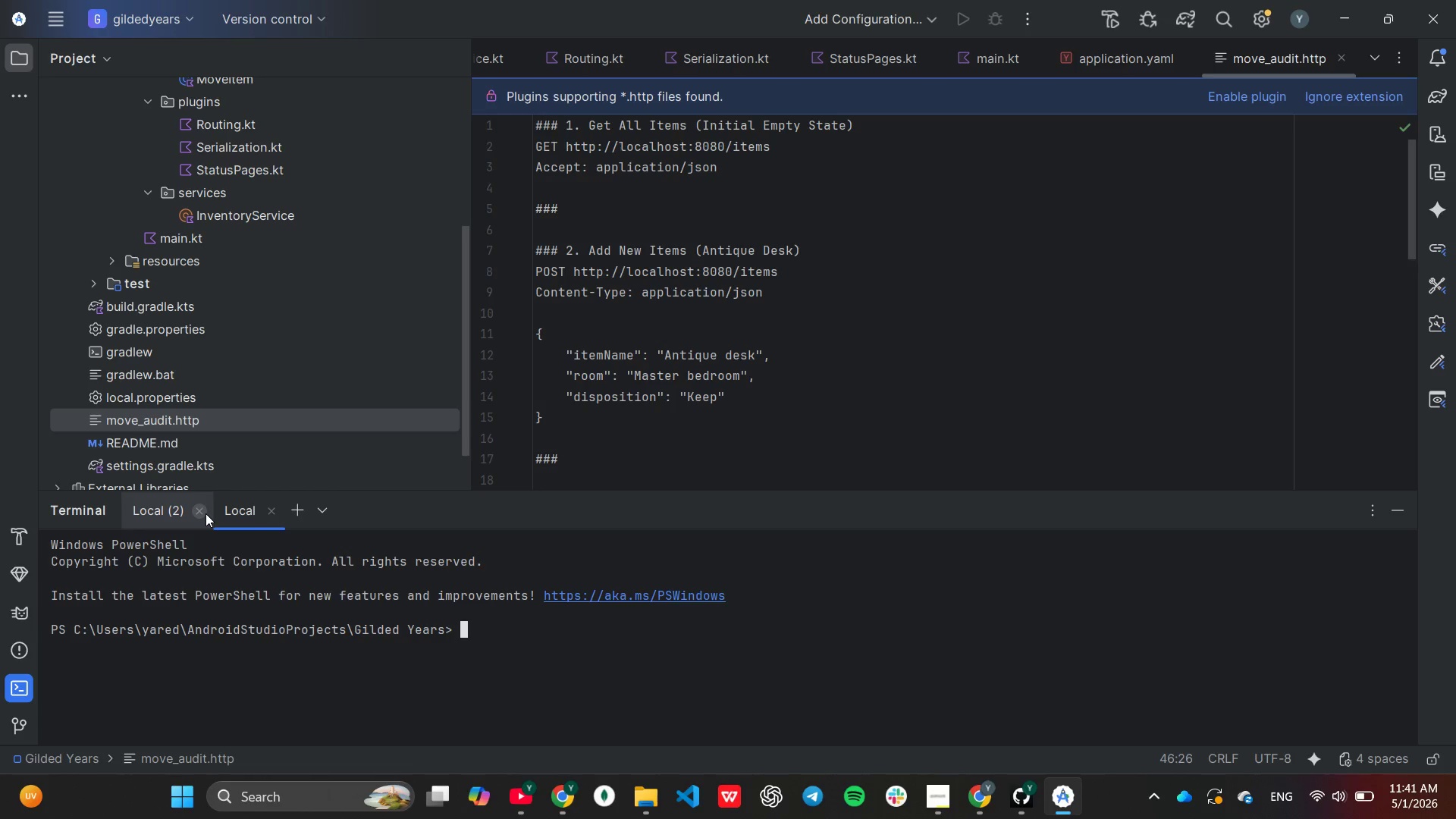 
left_click([206, 513])
 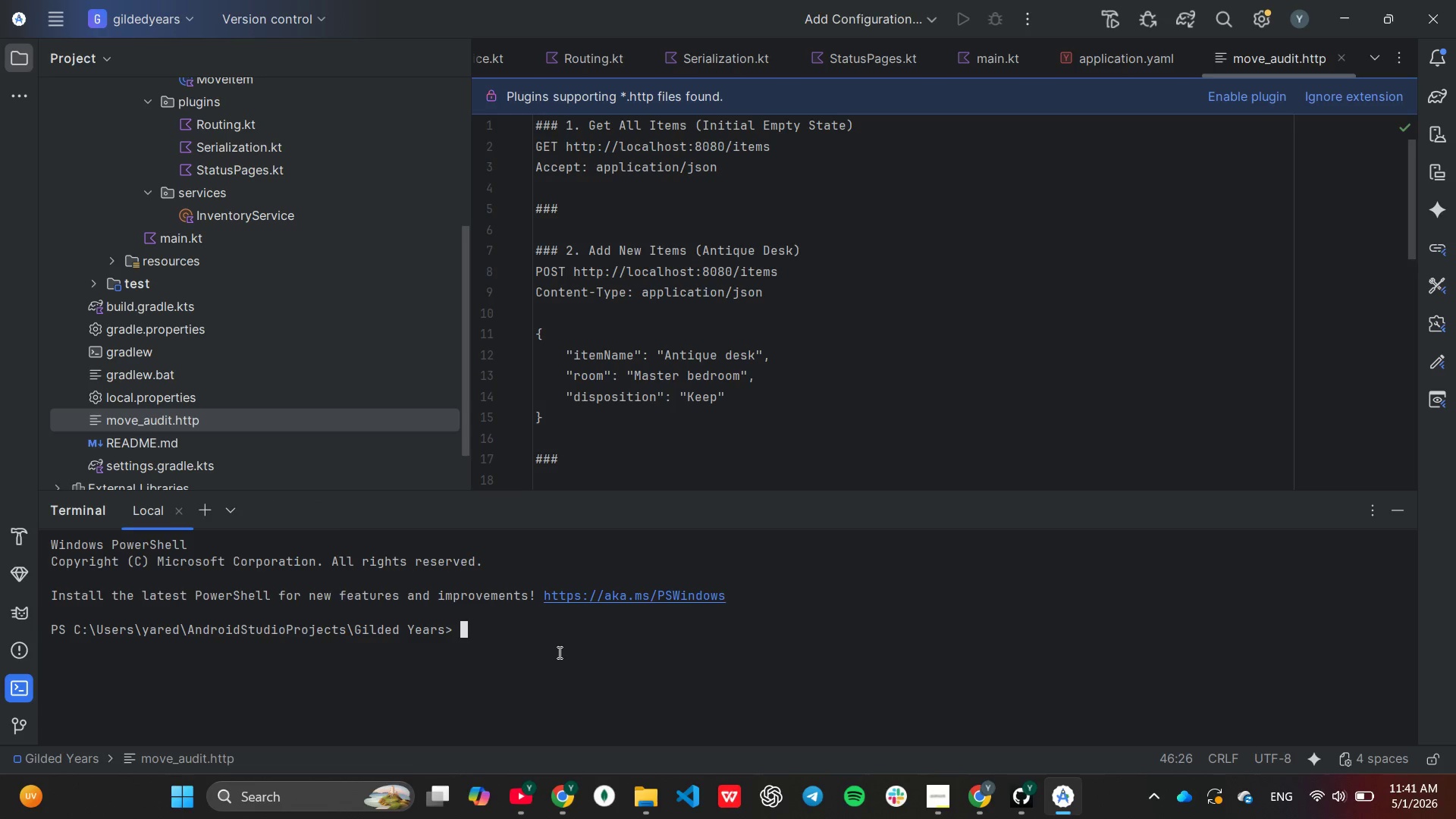 
left_click([556, 651])
 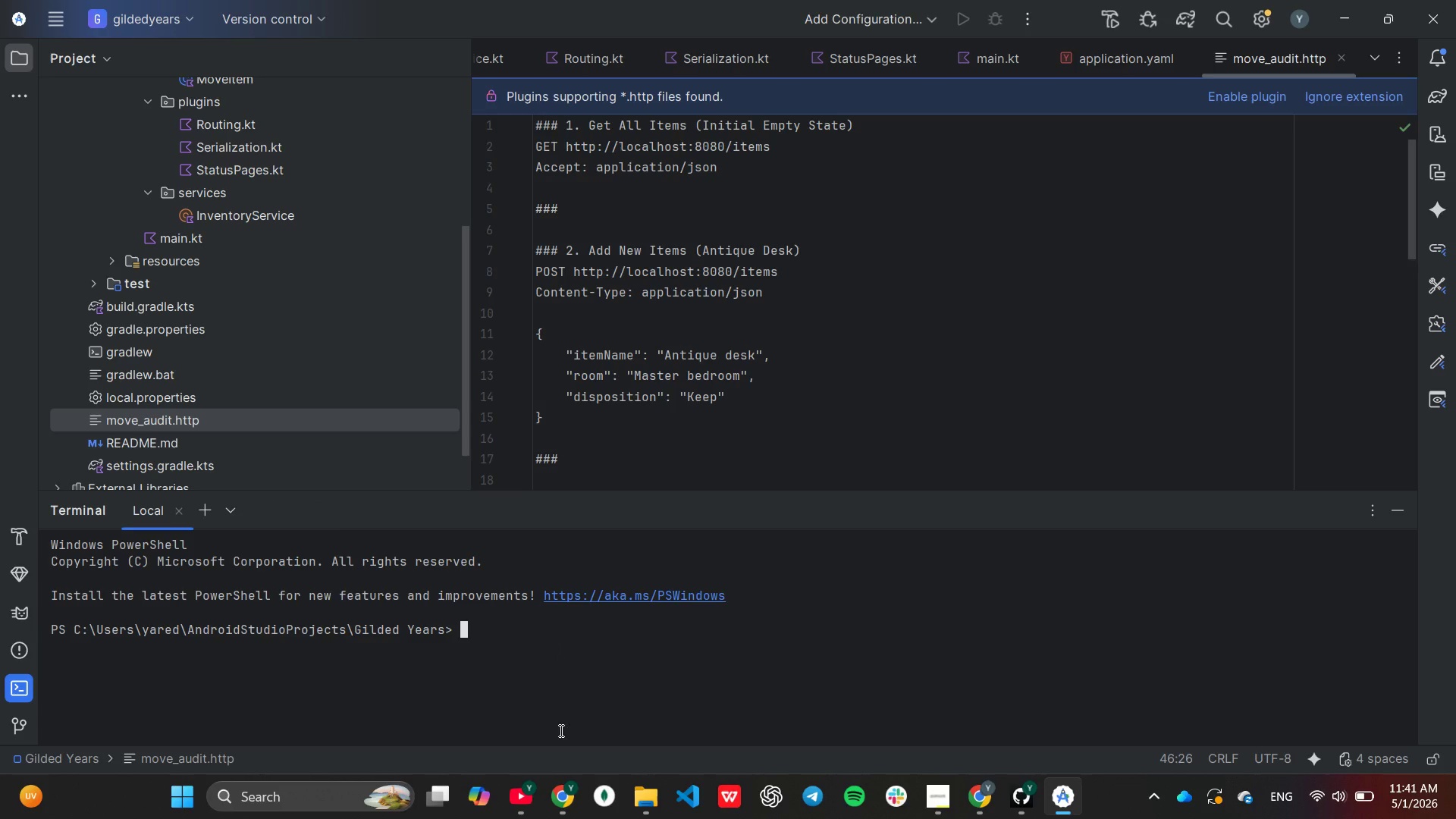 
type(./gradlew build)
 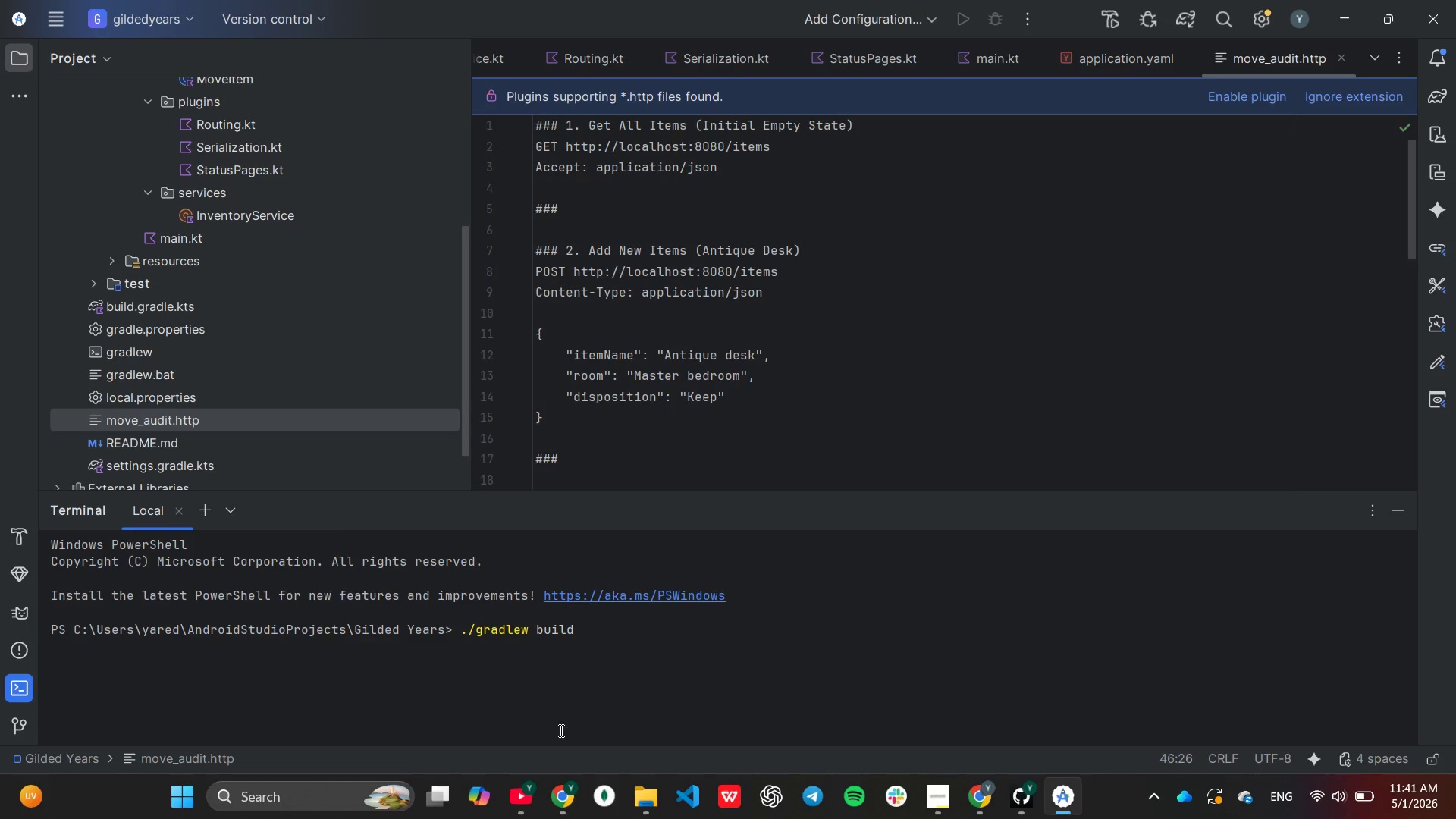 
key(Enter)
 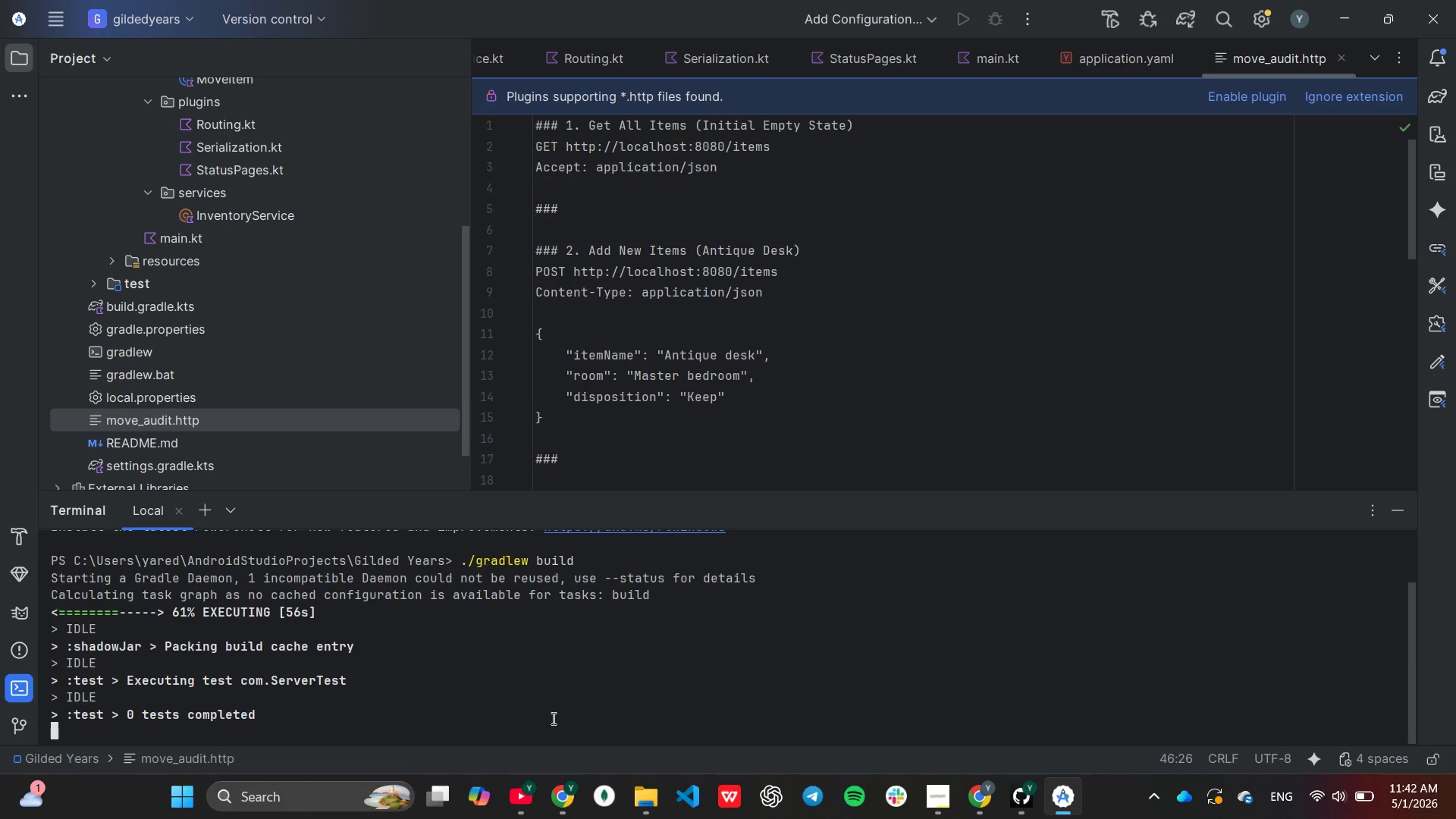 
wait(66.88)
 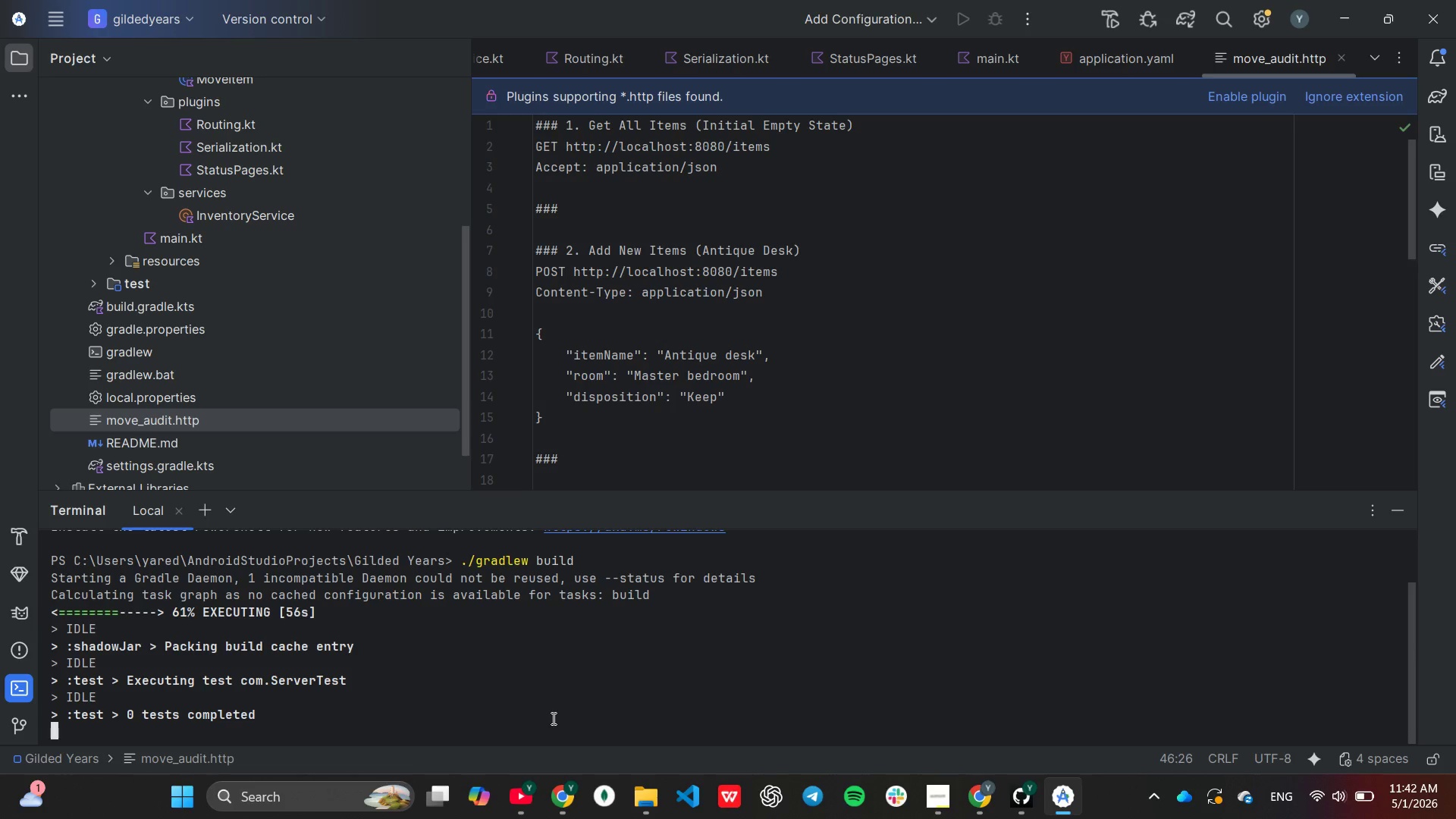 
left_click_drag(start_coordinate=[595, 490], to_coordinate=[577, 384])
 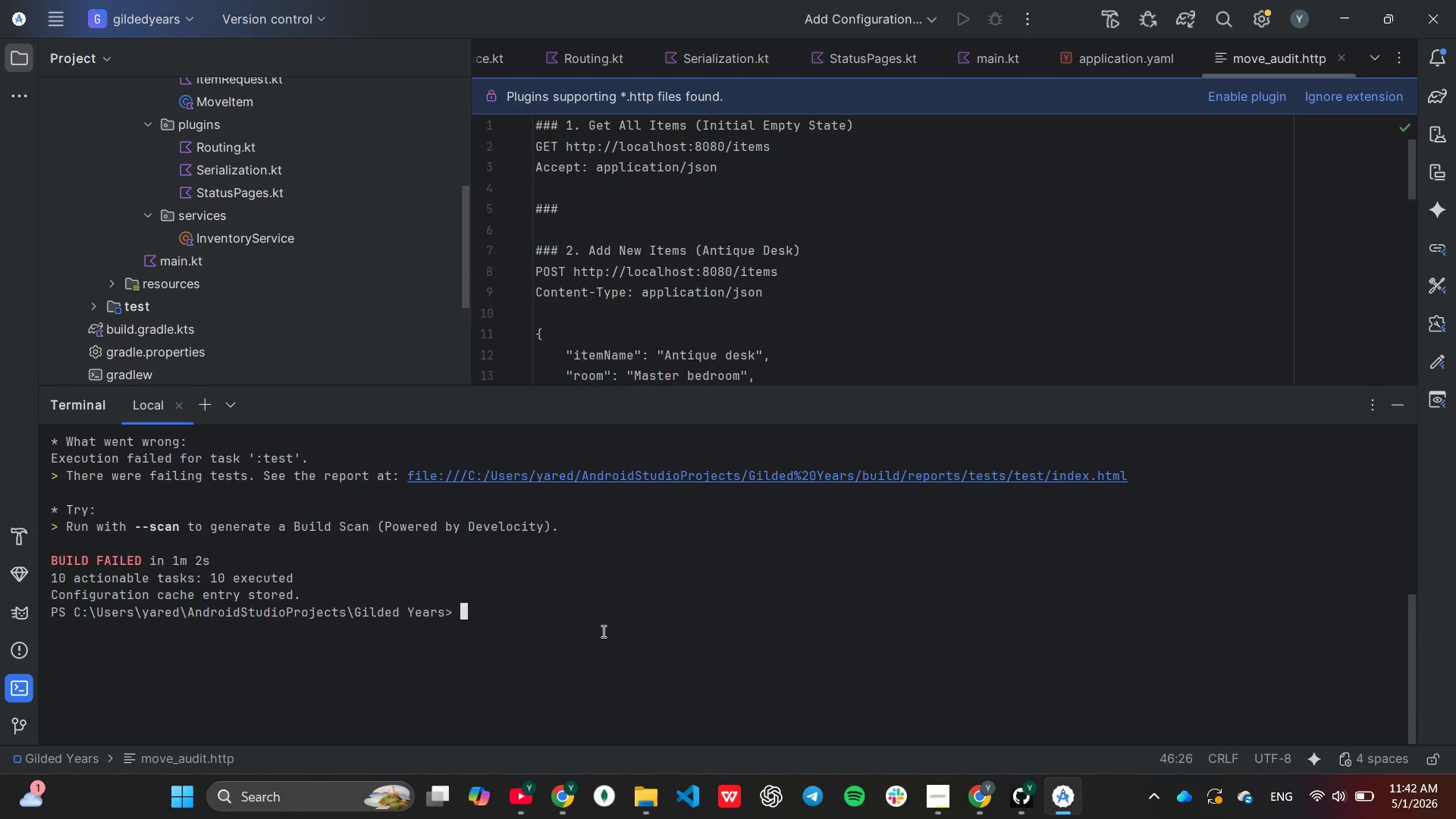 
scroll: coordinate [604, 626], scroll_direction: up, amount: 5.0
 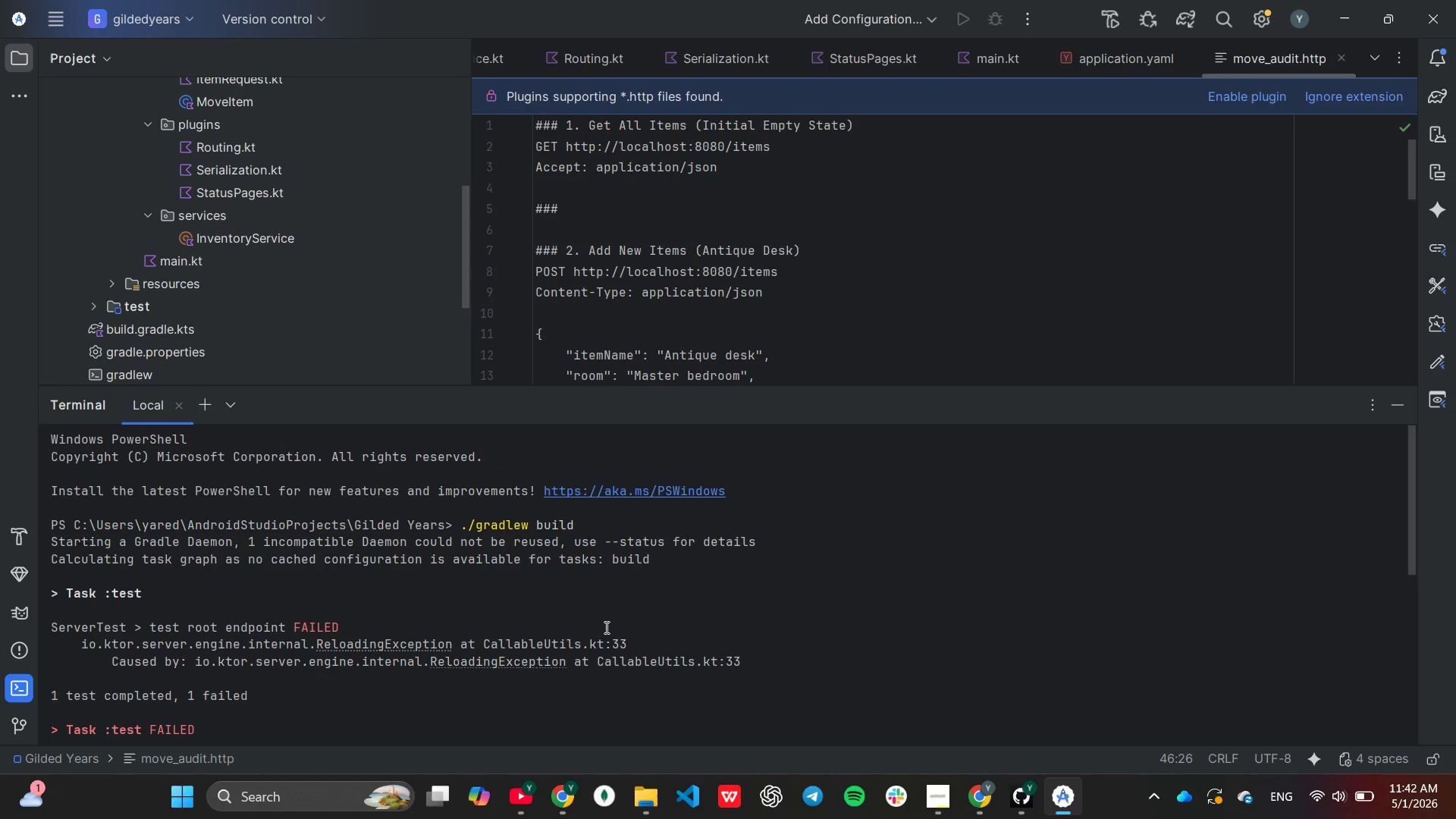 
scroll: coordinate [605, 627], scroll_direction: none, amount: 0.0
 